 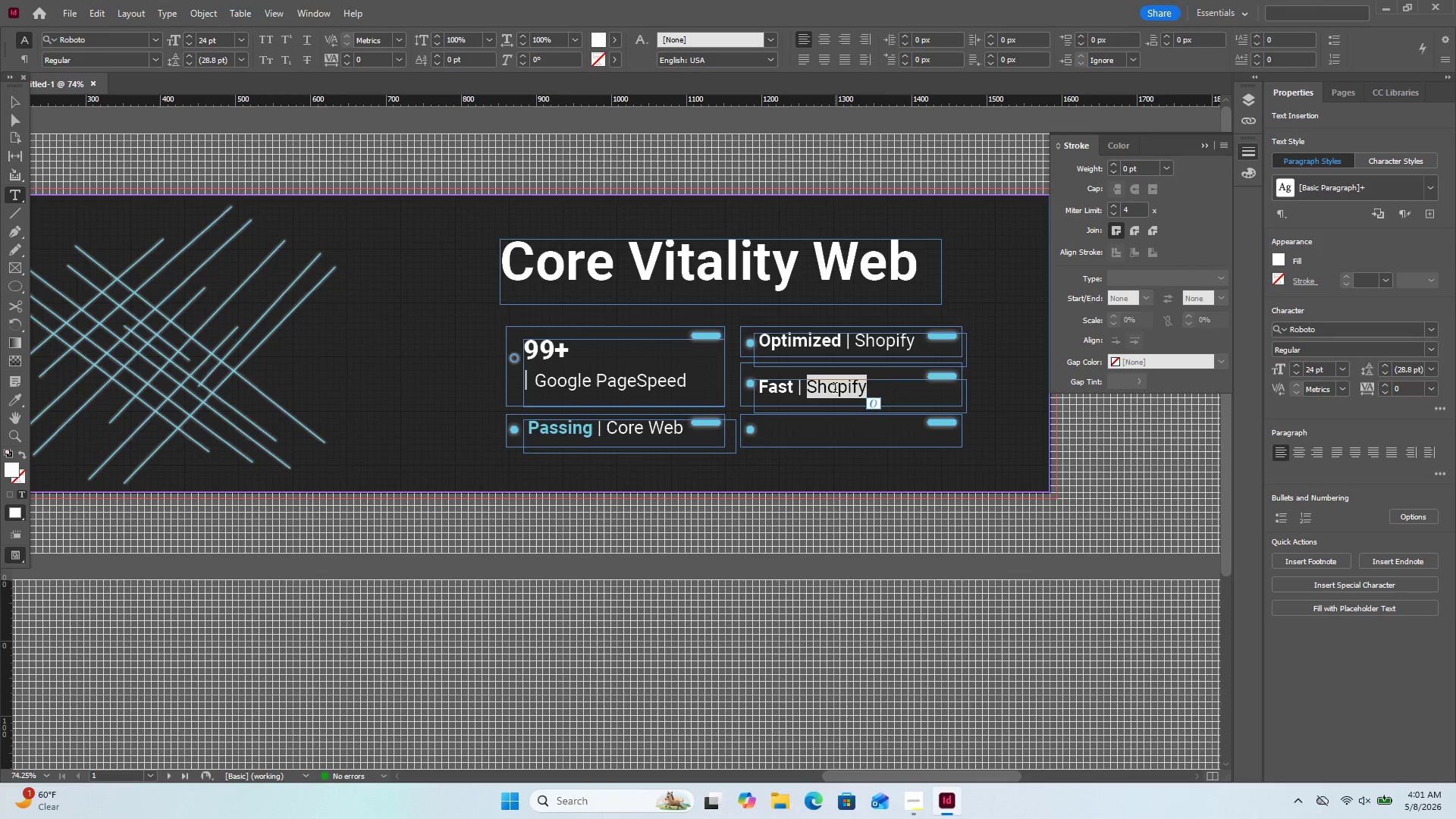 
key(Control+V)
 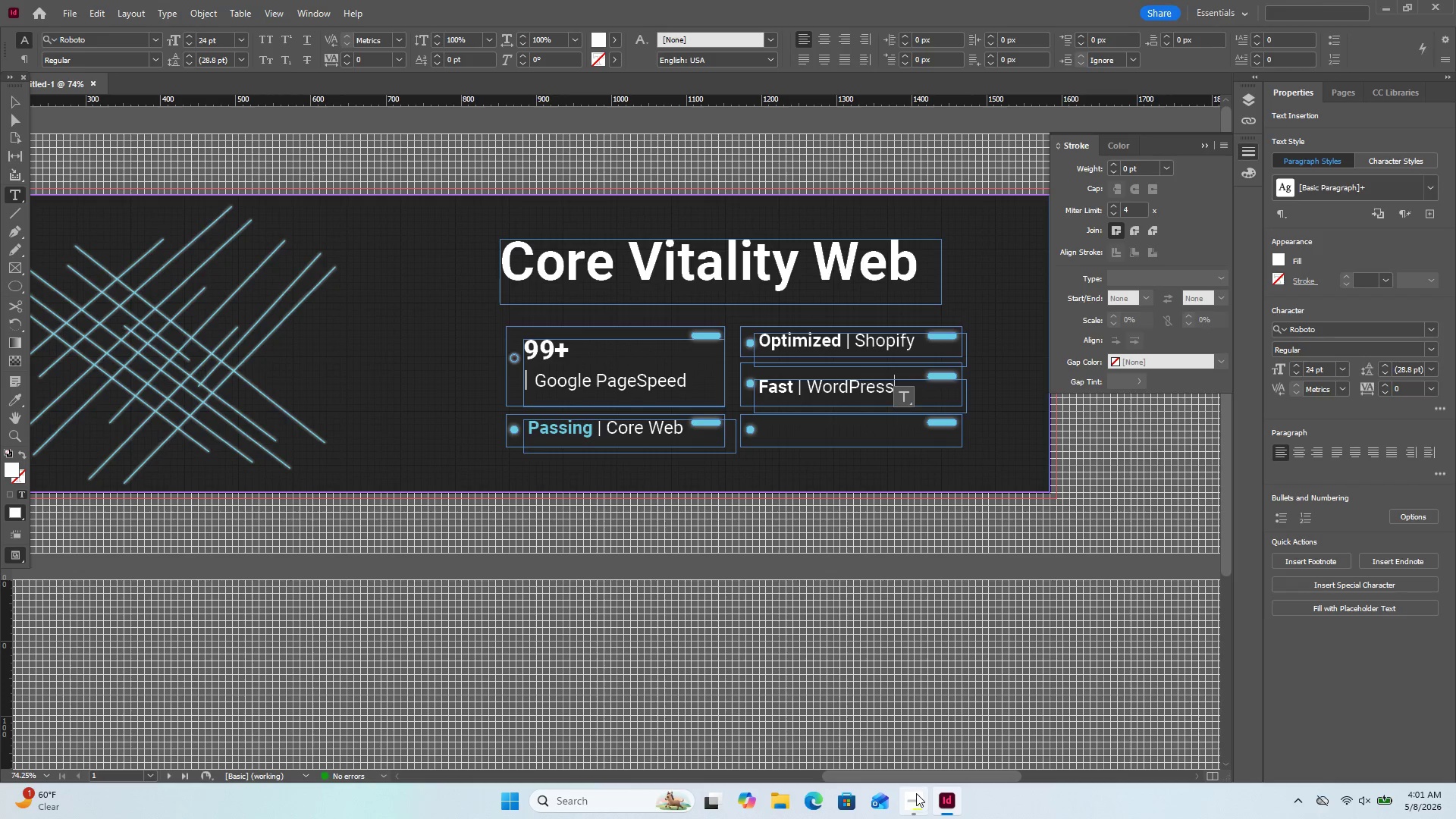 
wait(6.84)
 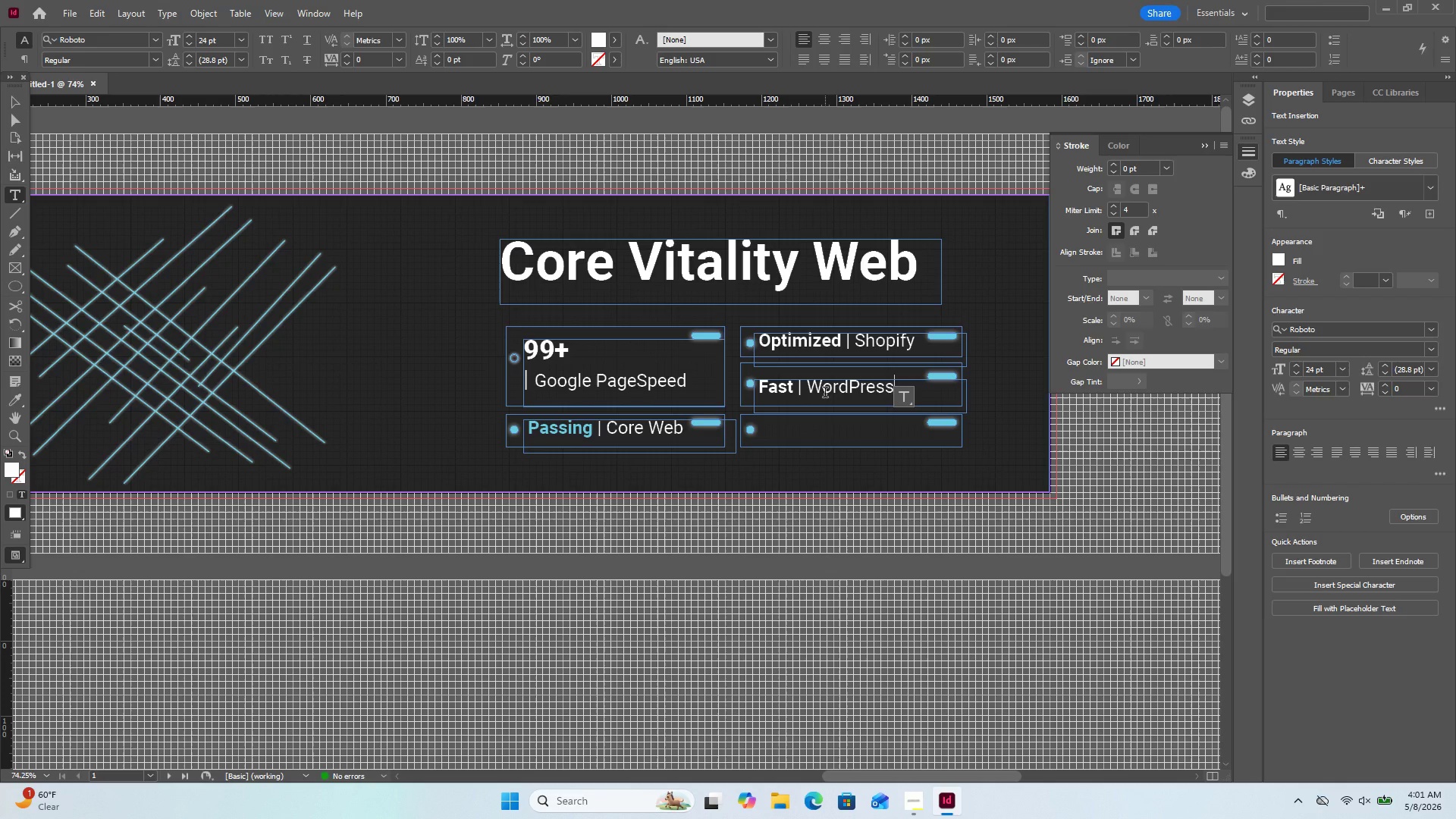 
type( Per)
key(Backspace)
key(Backspace)
key(Backspace)
key(Backspace)
type(s Performance)
 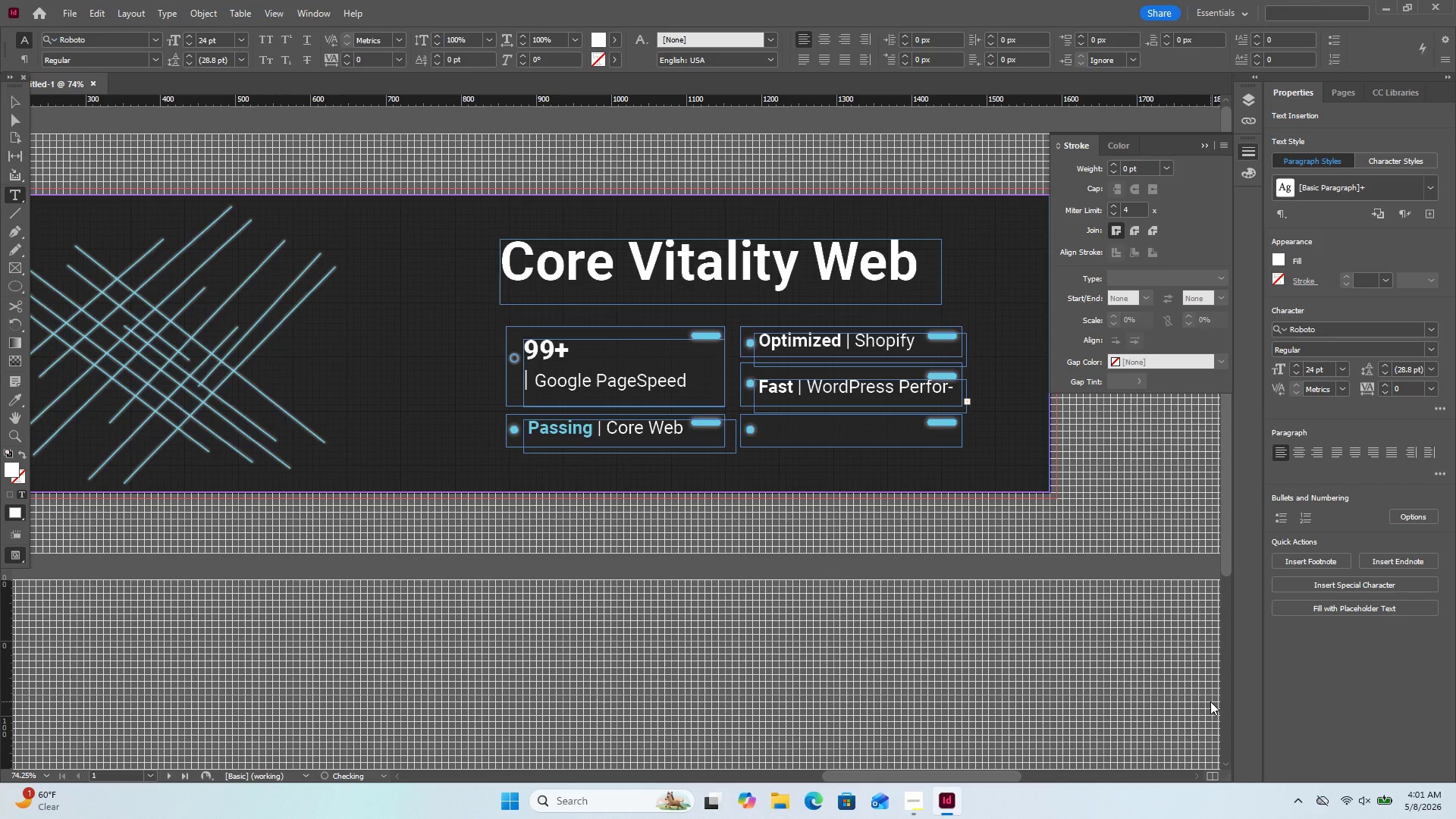 
left_click([20, 102])
 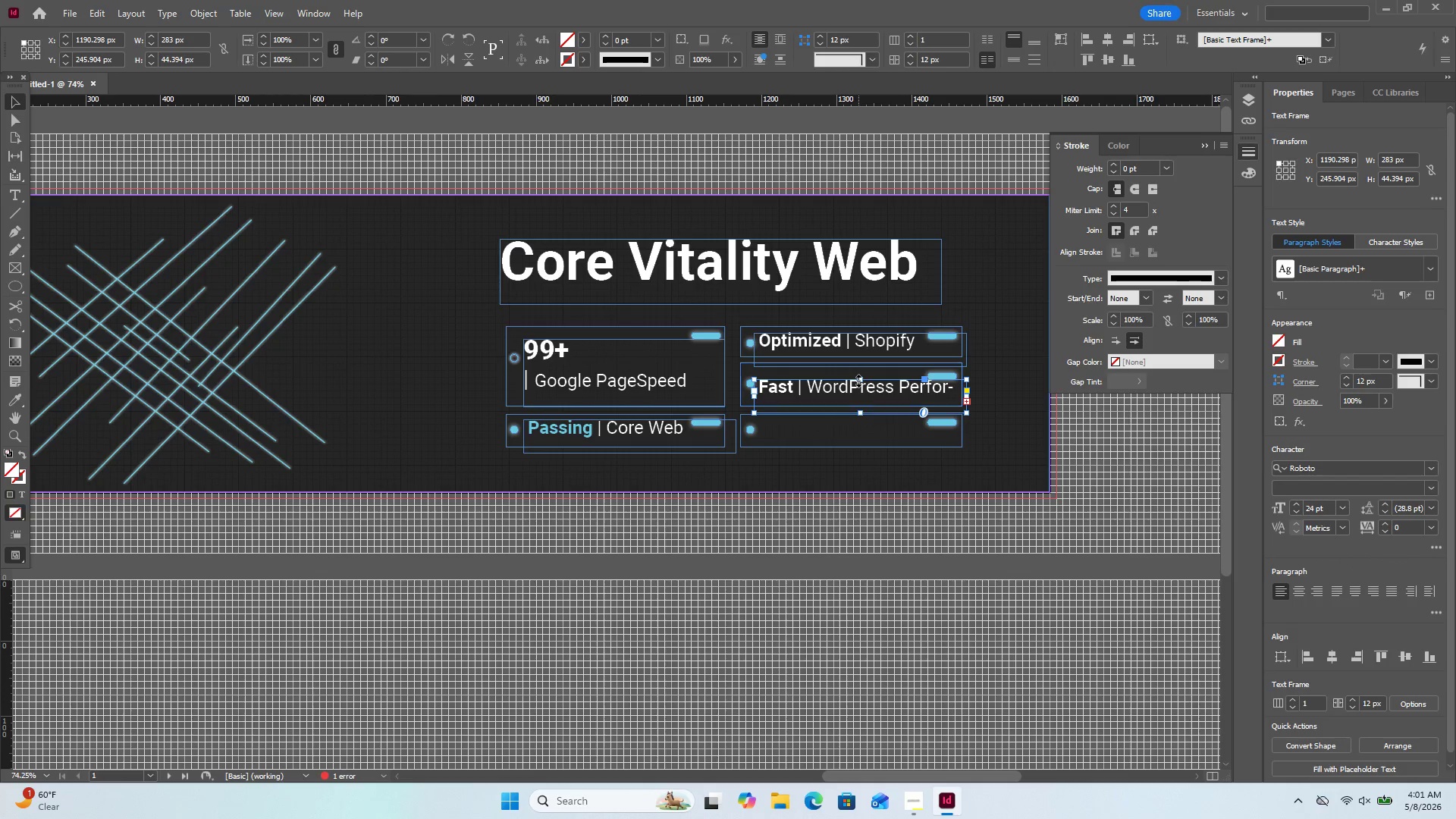 
left_click_drag(start_coordinate=[858, 381], to_coordinate=[856, 369])
 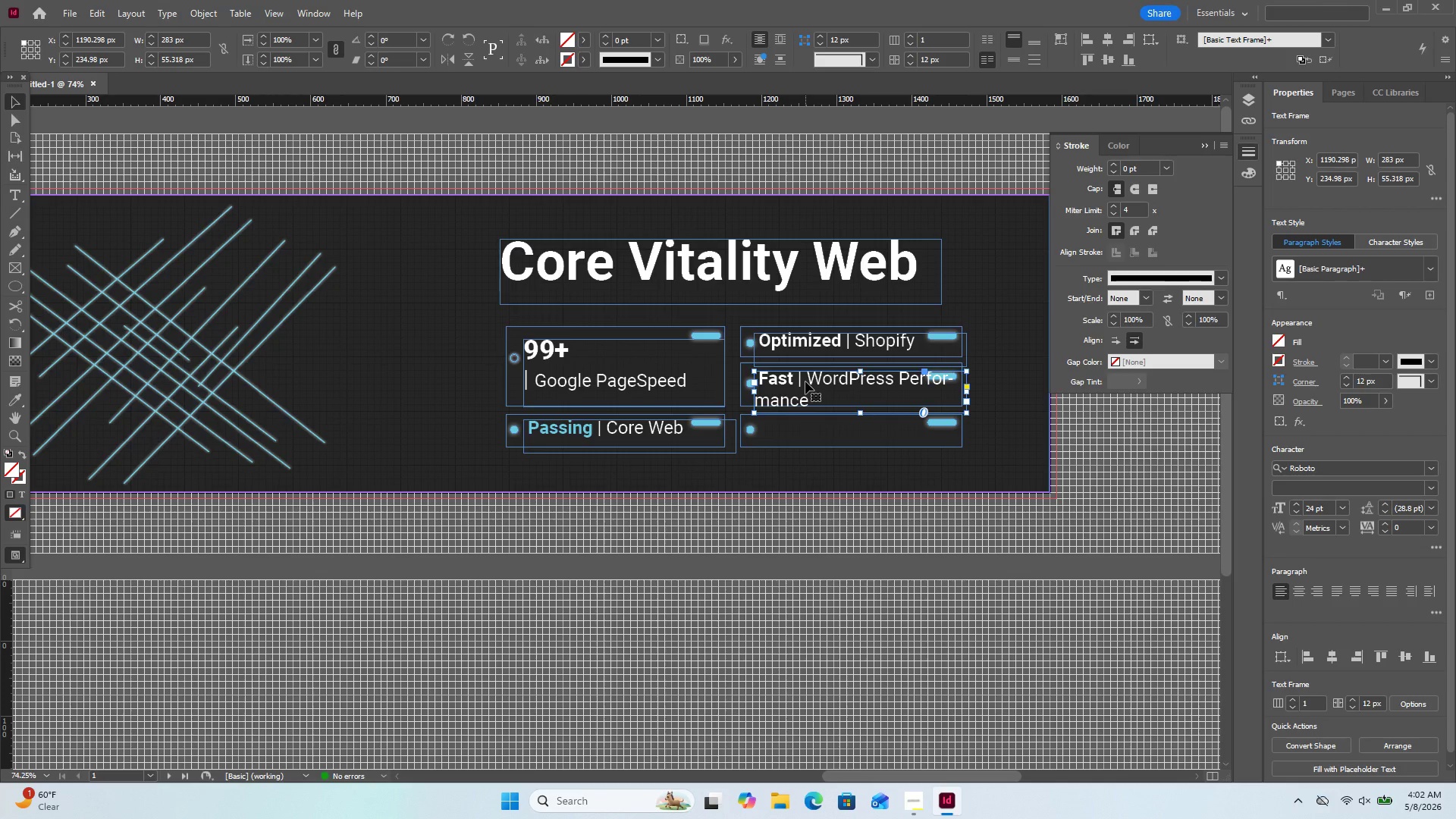 
left_click([805, 381])
 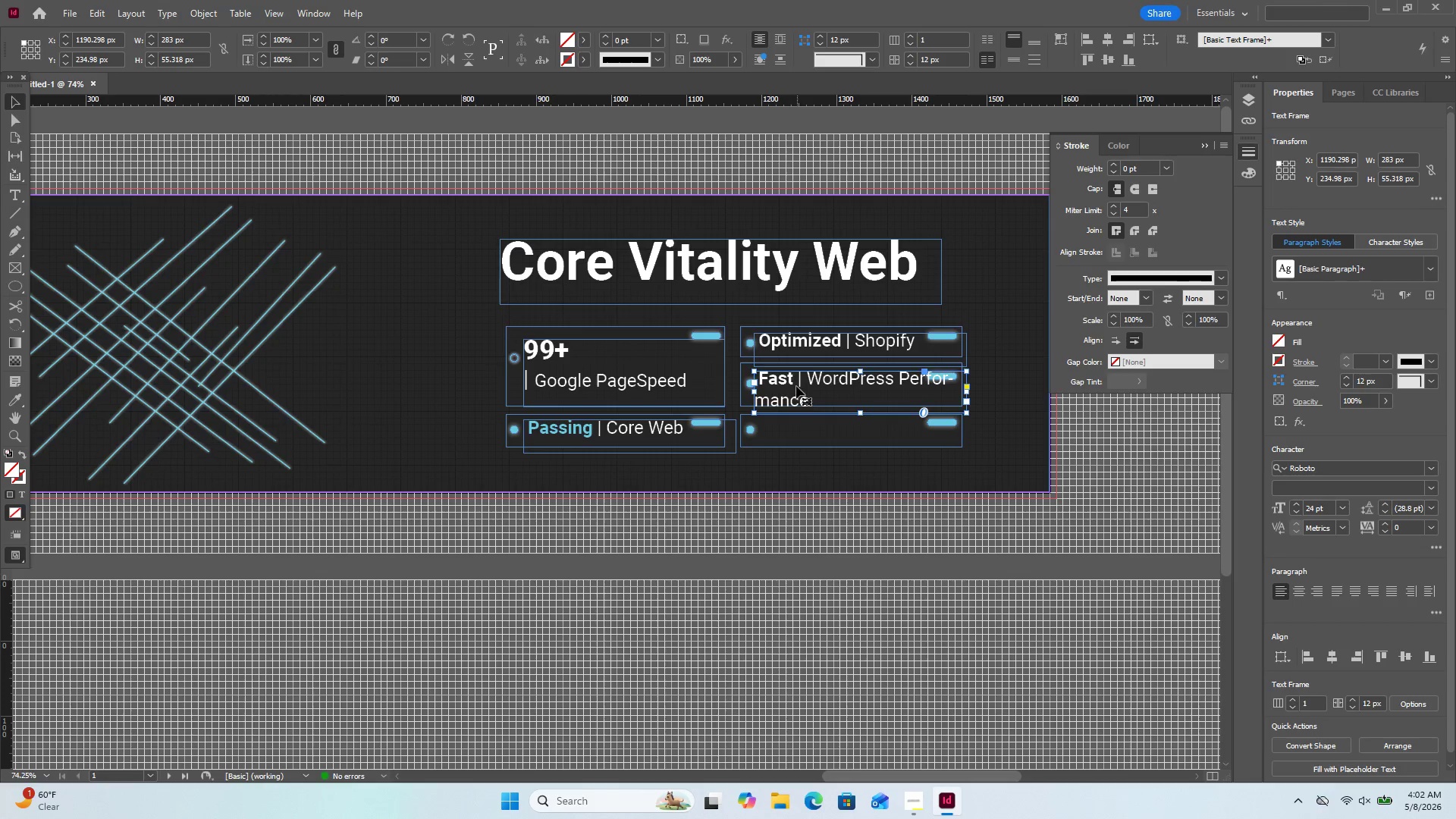 
left_click_drag(start_coordinate=[792, 386], to_coordinate=[787, 386])
 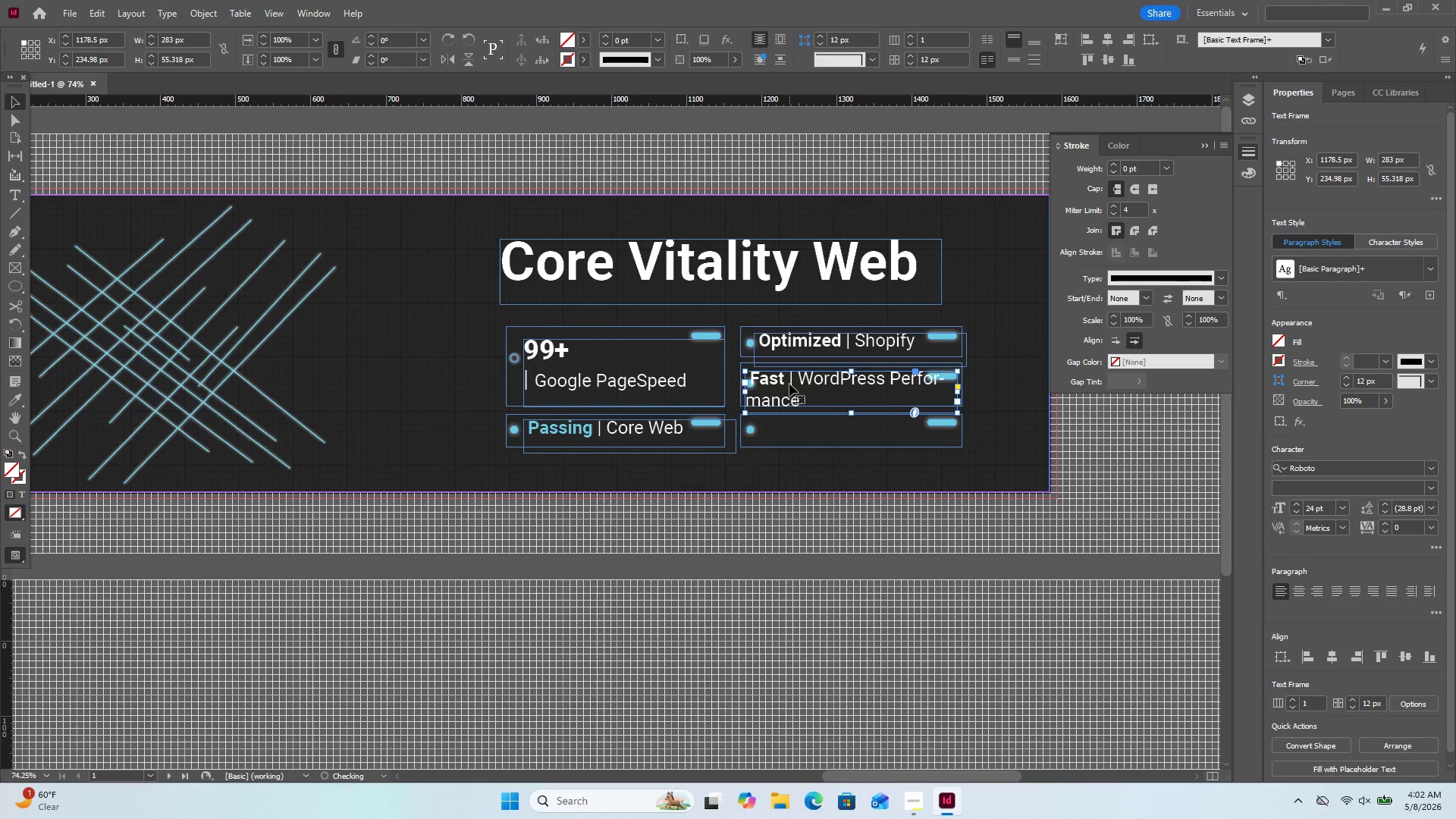 
double_click([789, 384])
 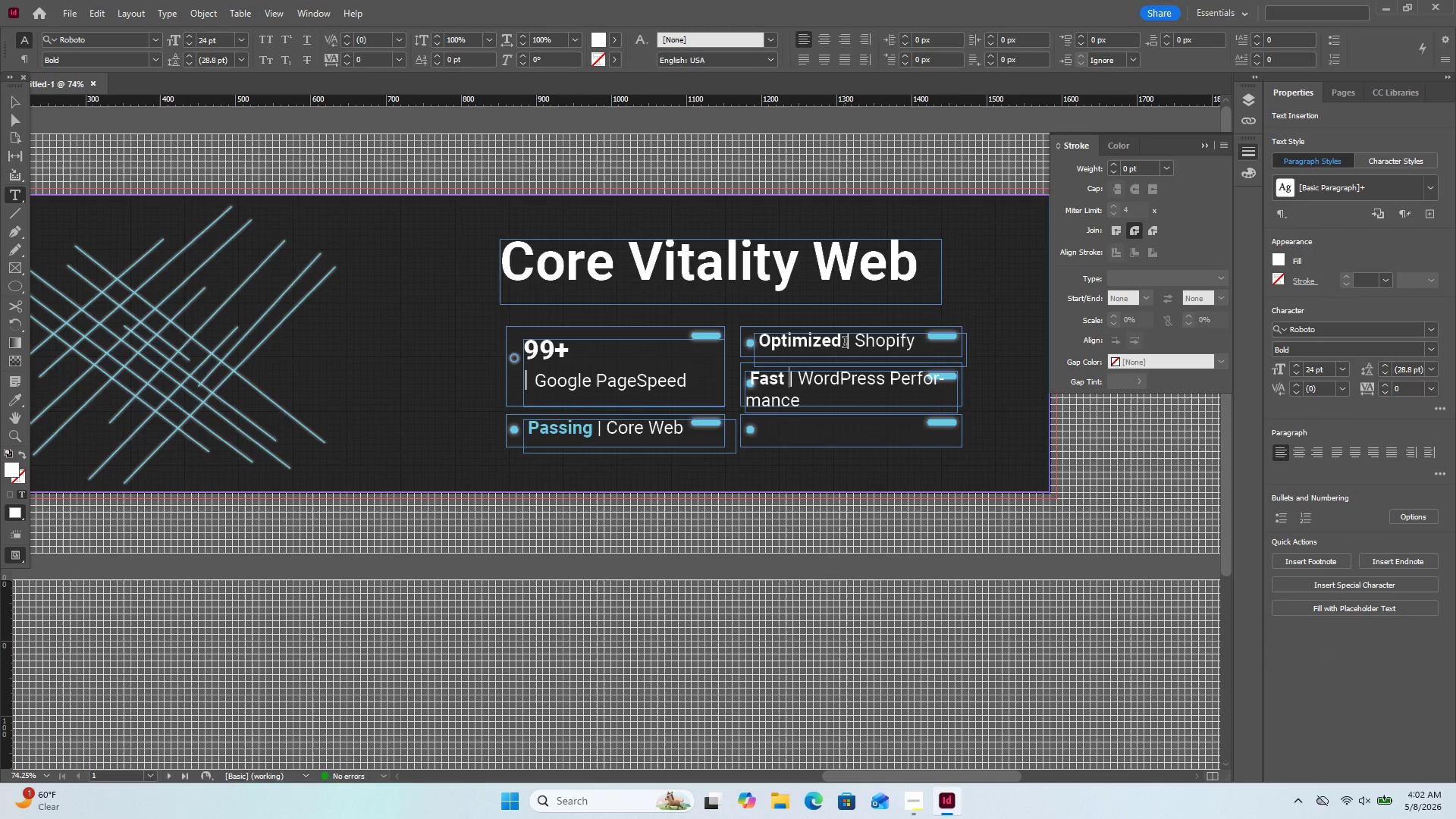 
key(Enter)
 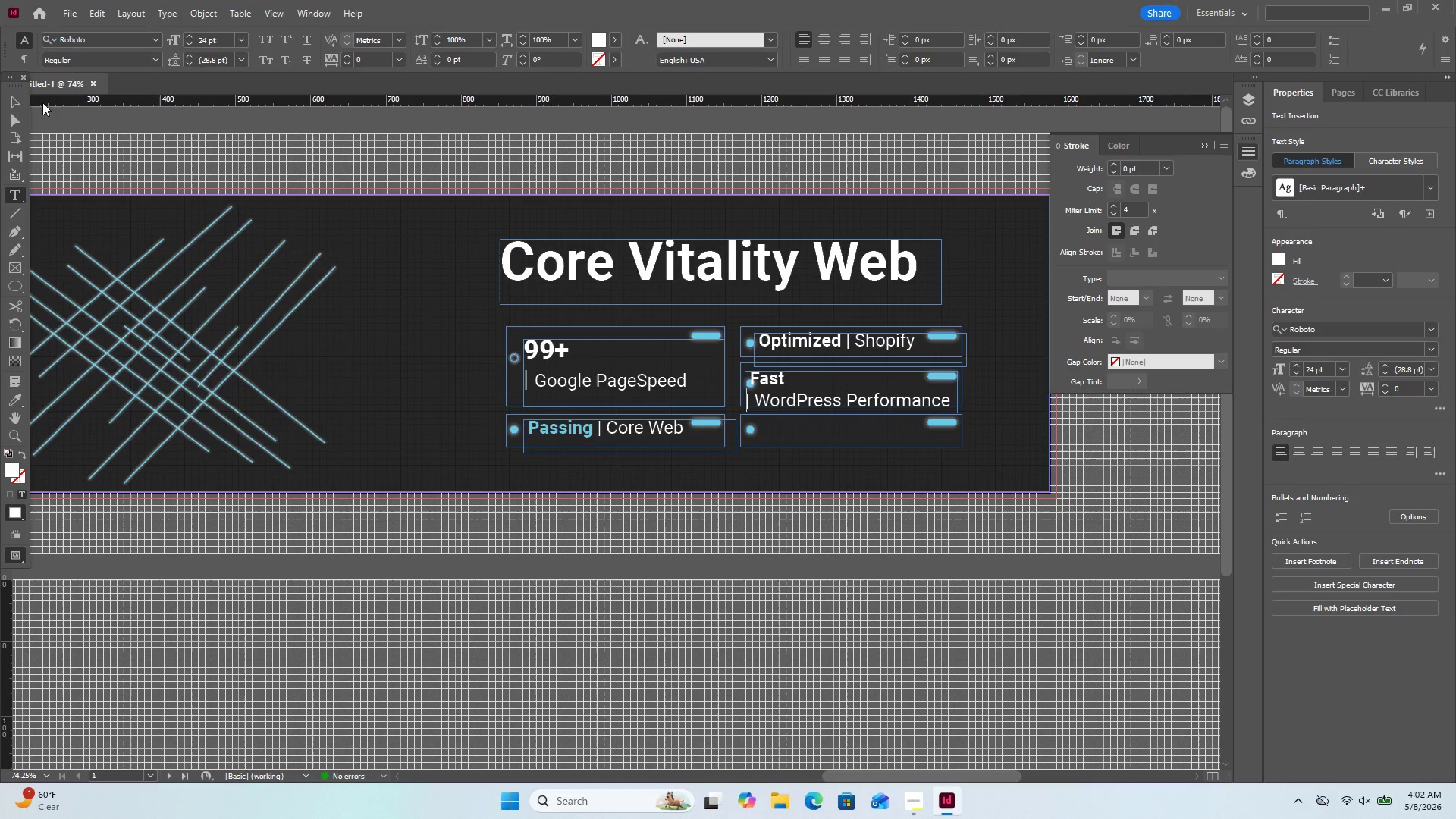 
left_click([20, 108])
 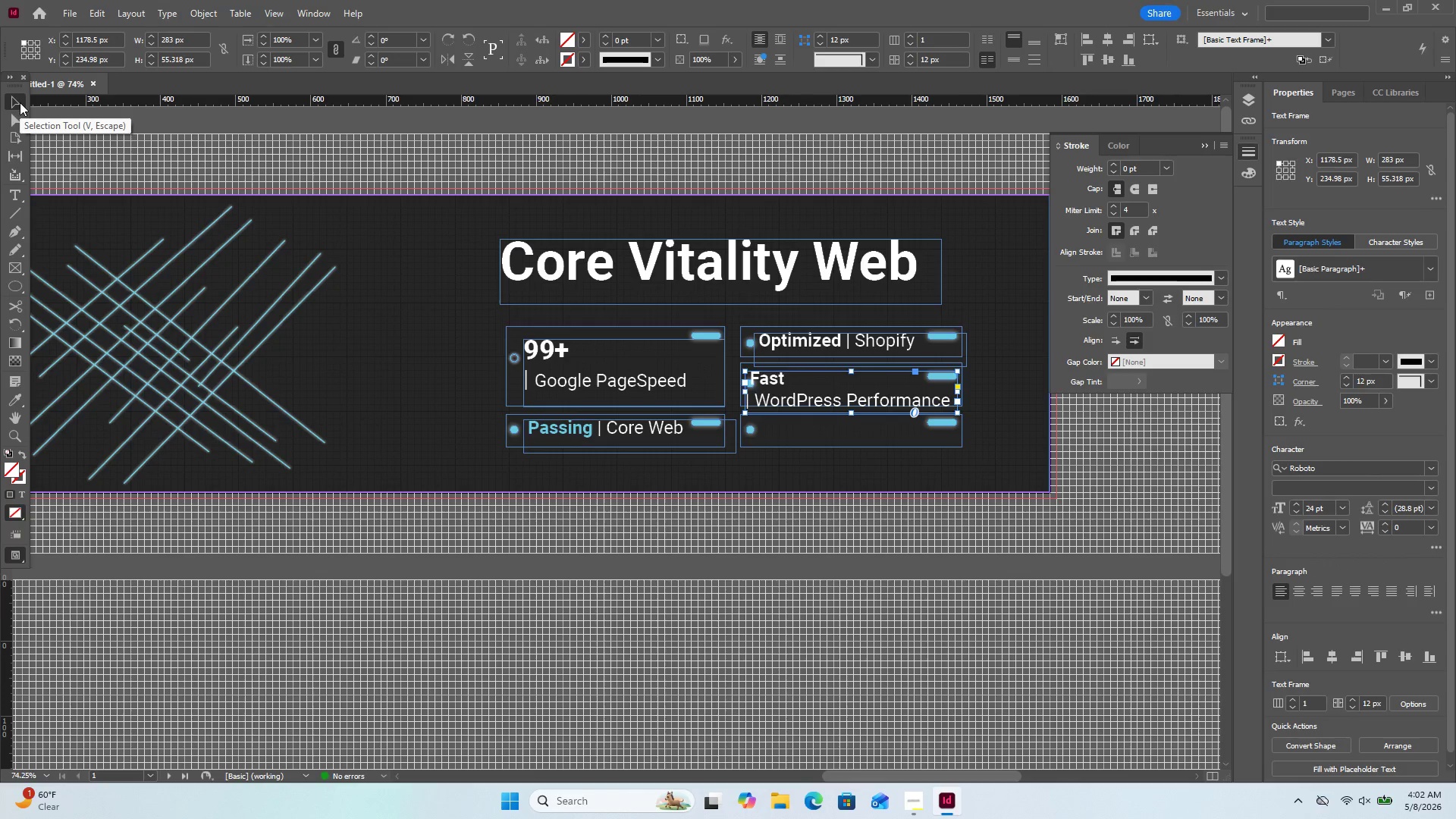 
key(ArrowRight)
 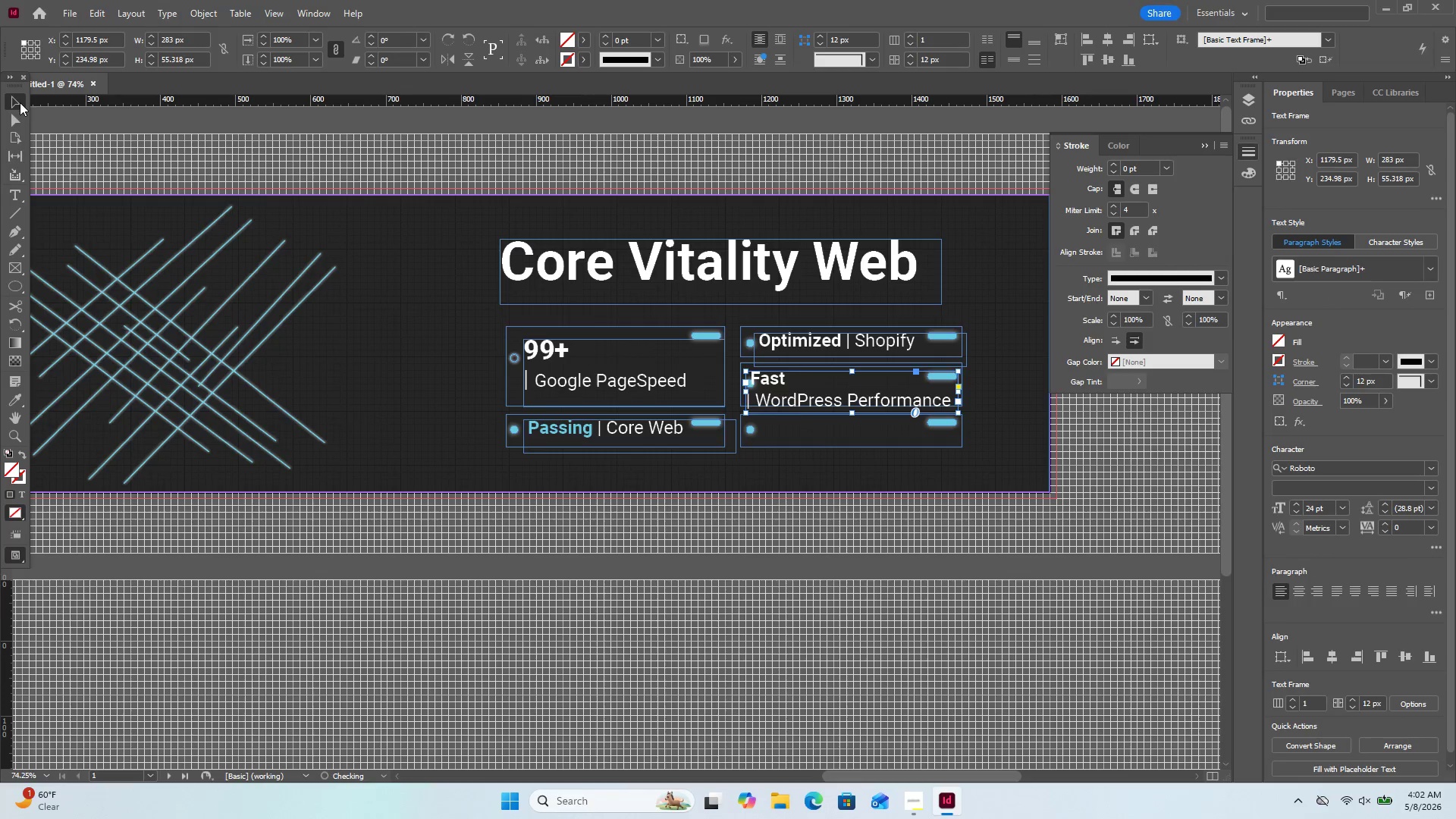 
key(ArrowRight)
 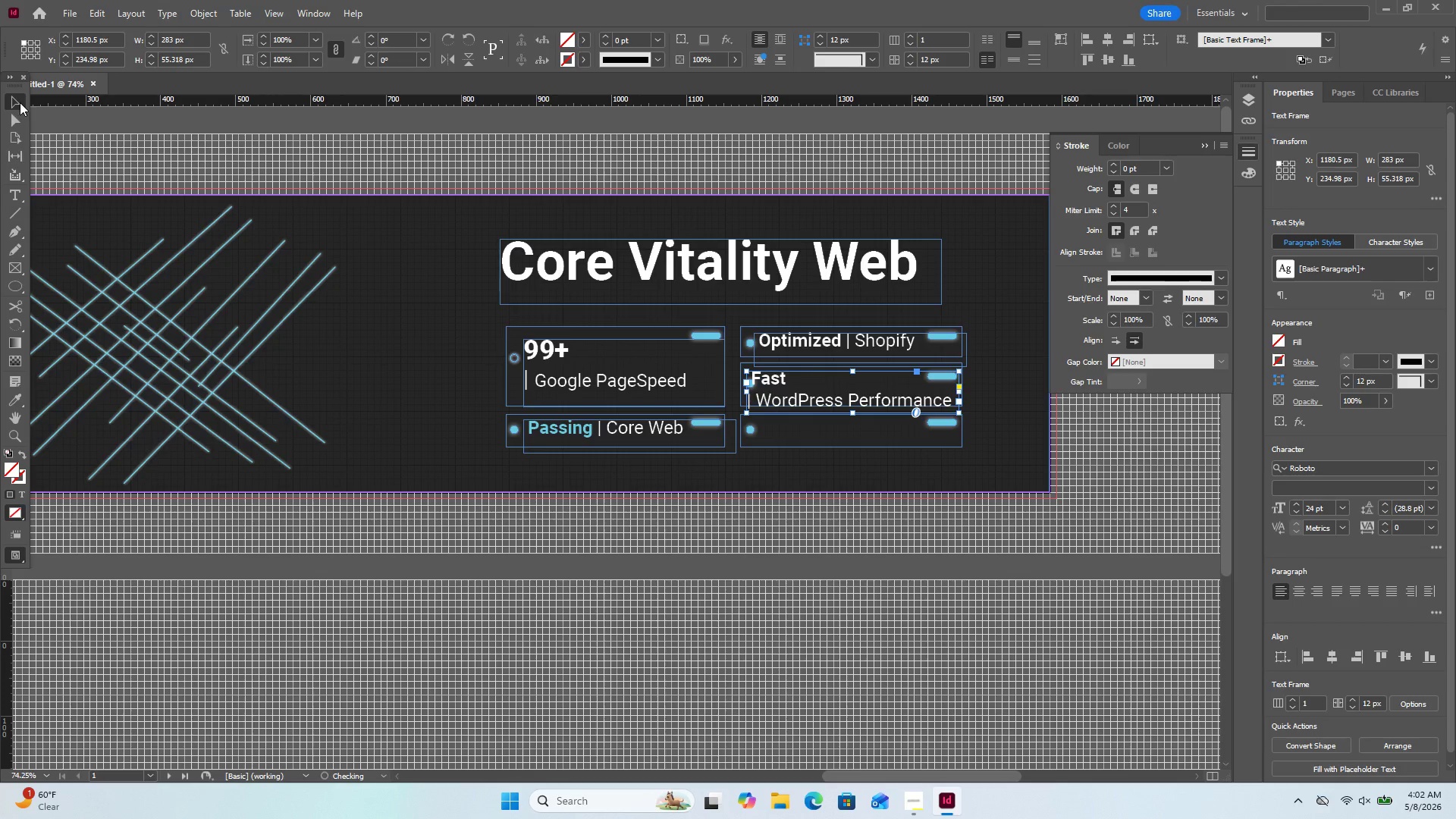 
key(ArrowRight)
 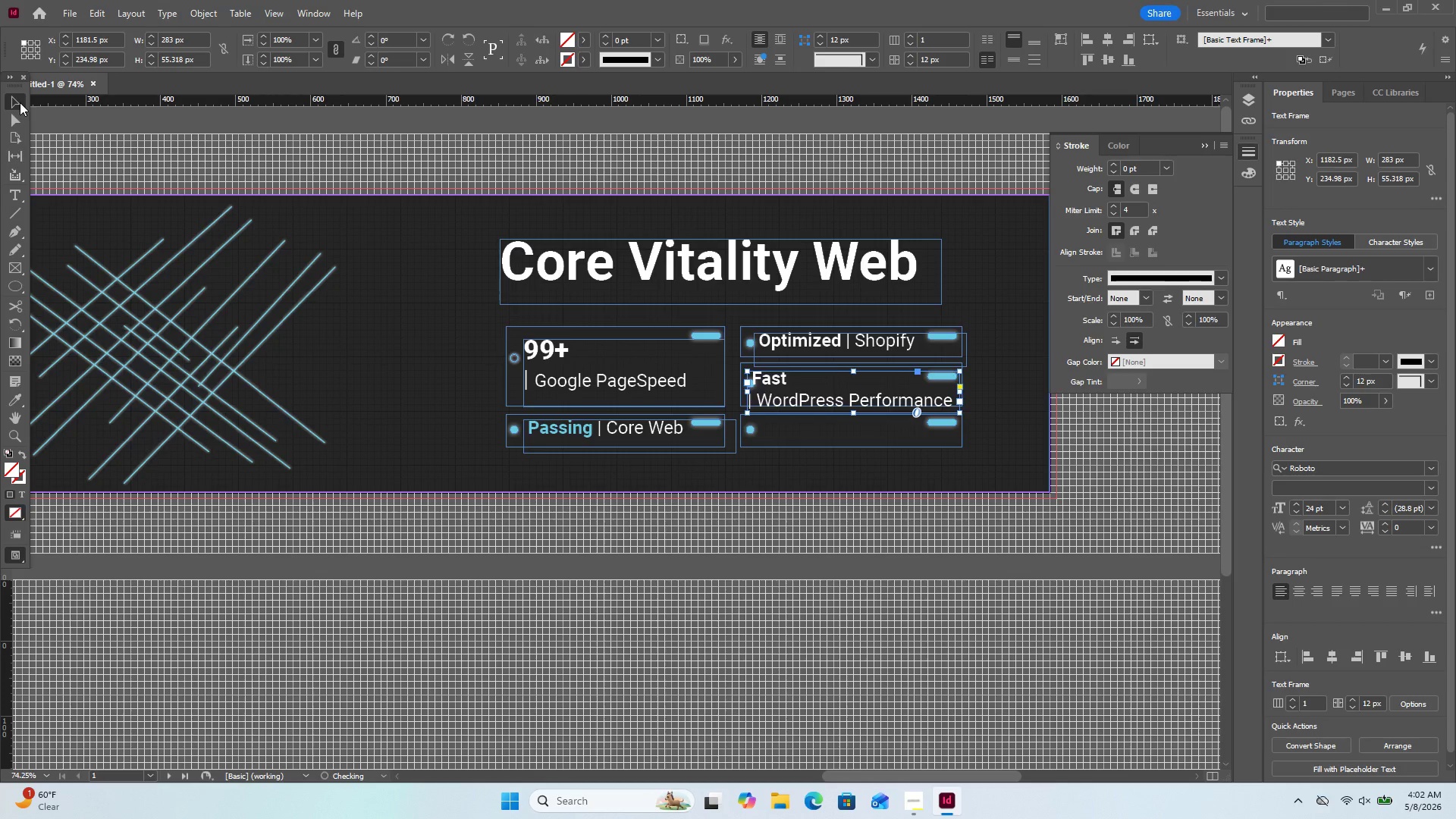 
key(ArrowRight)
 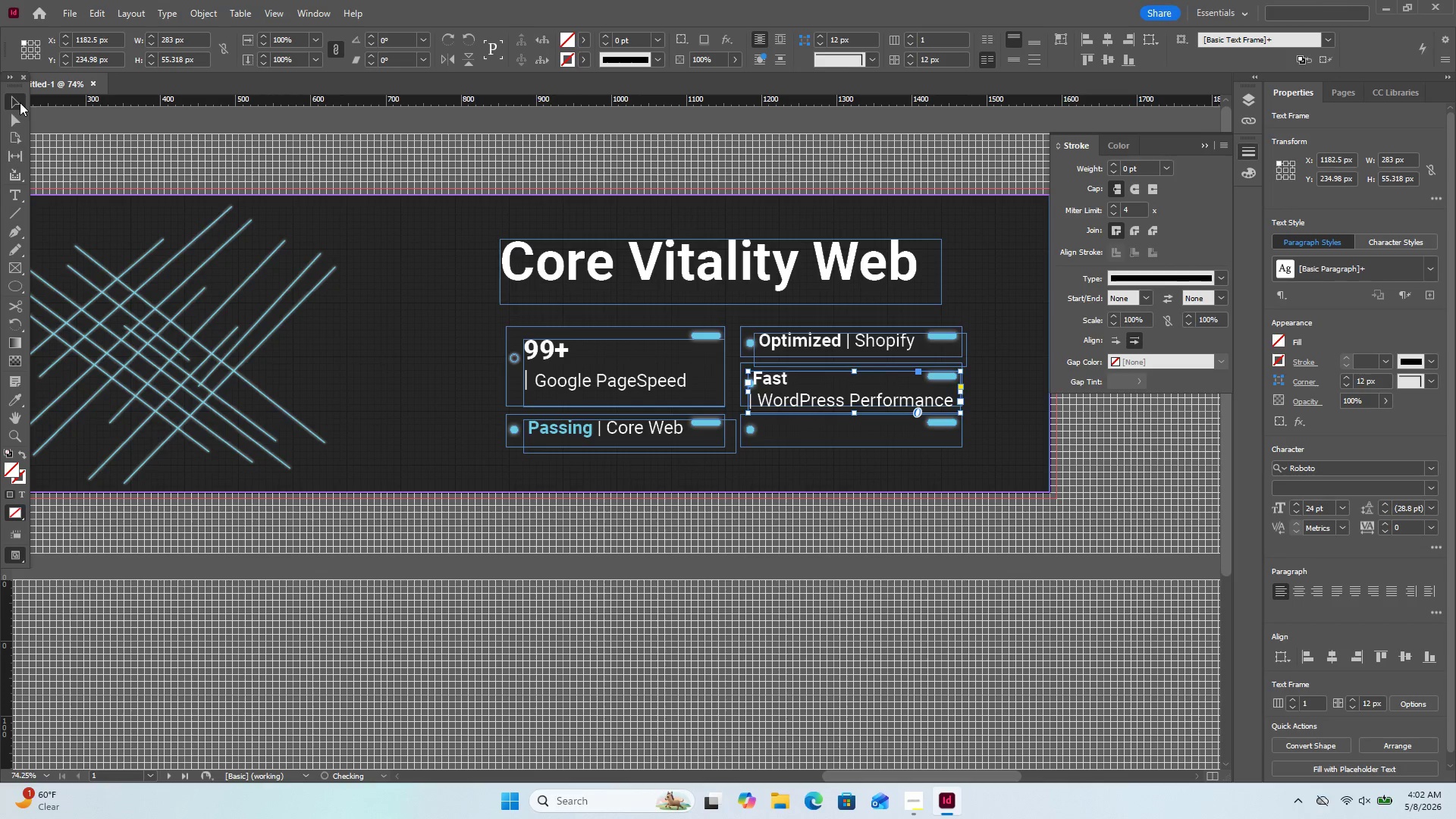 
key(ArrowRight)
 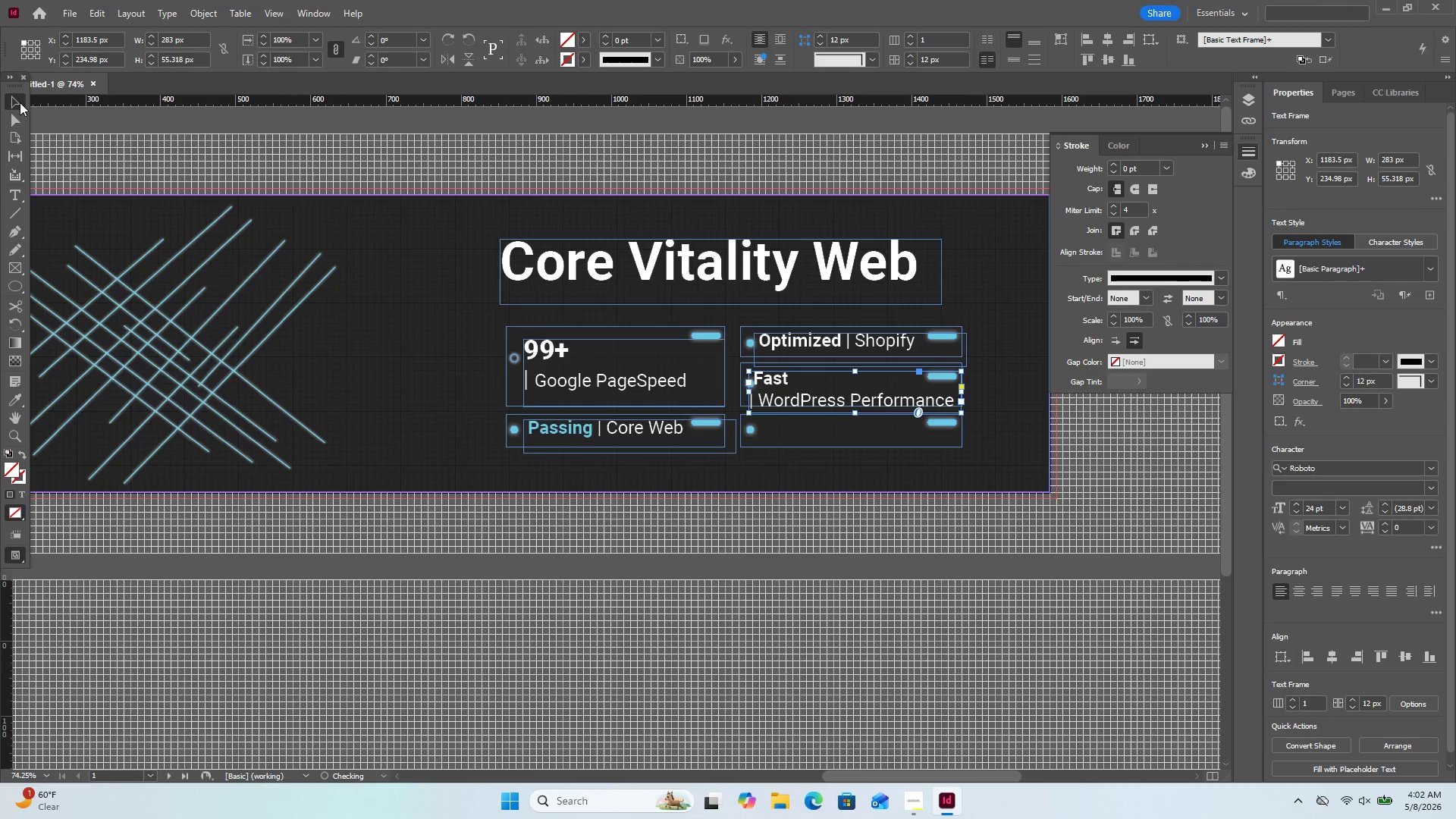 
hold_key(key=ArrowRight, duration=0.75)
 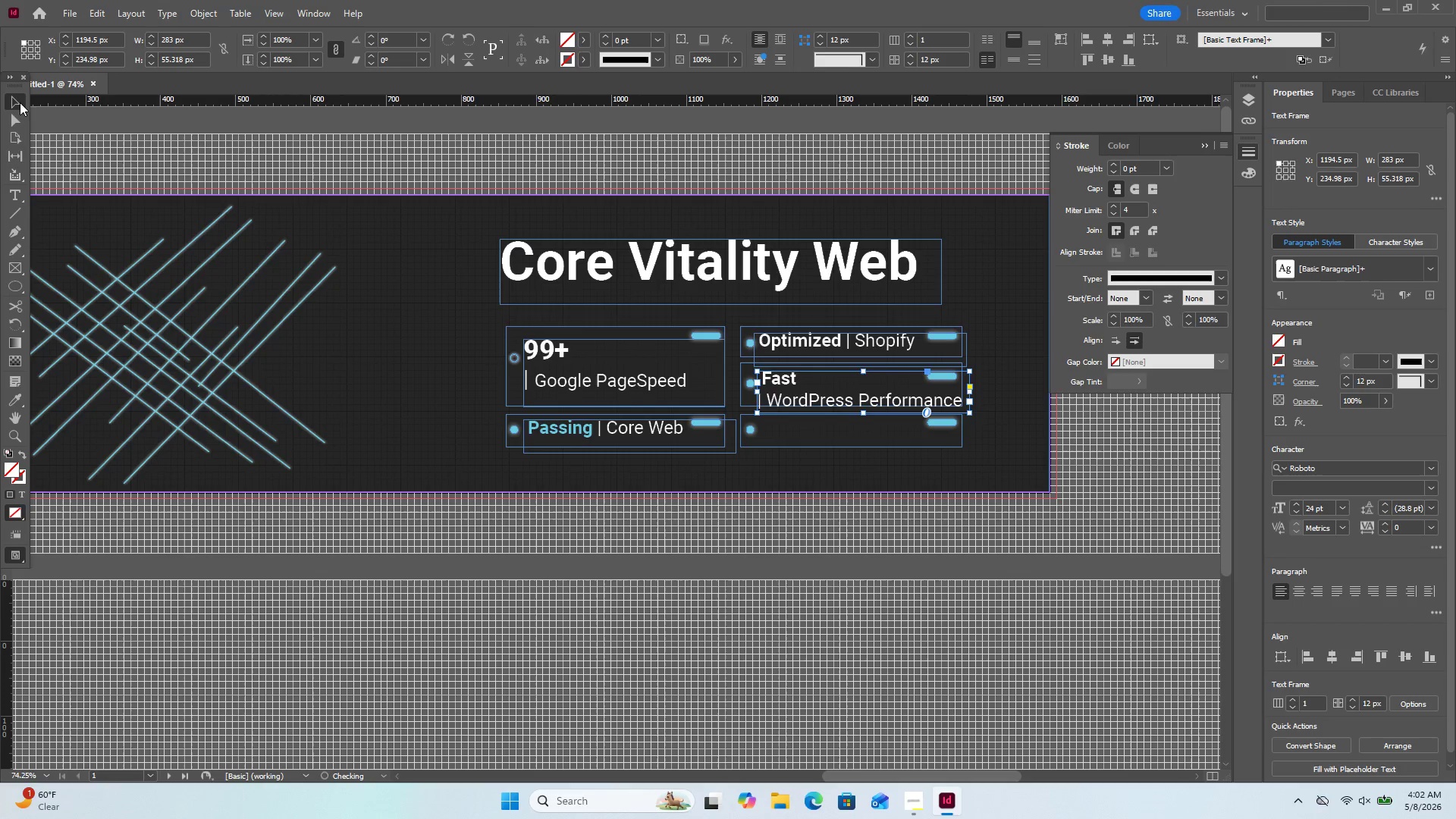 
hold_key(key=ArrowRight, duration=0.34)
 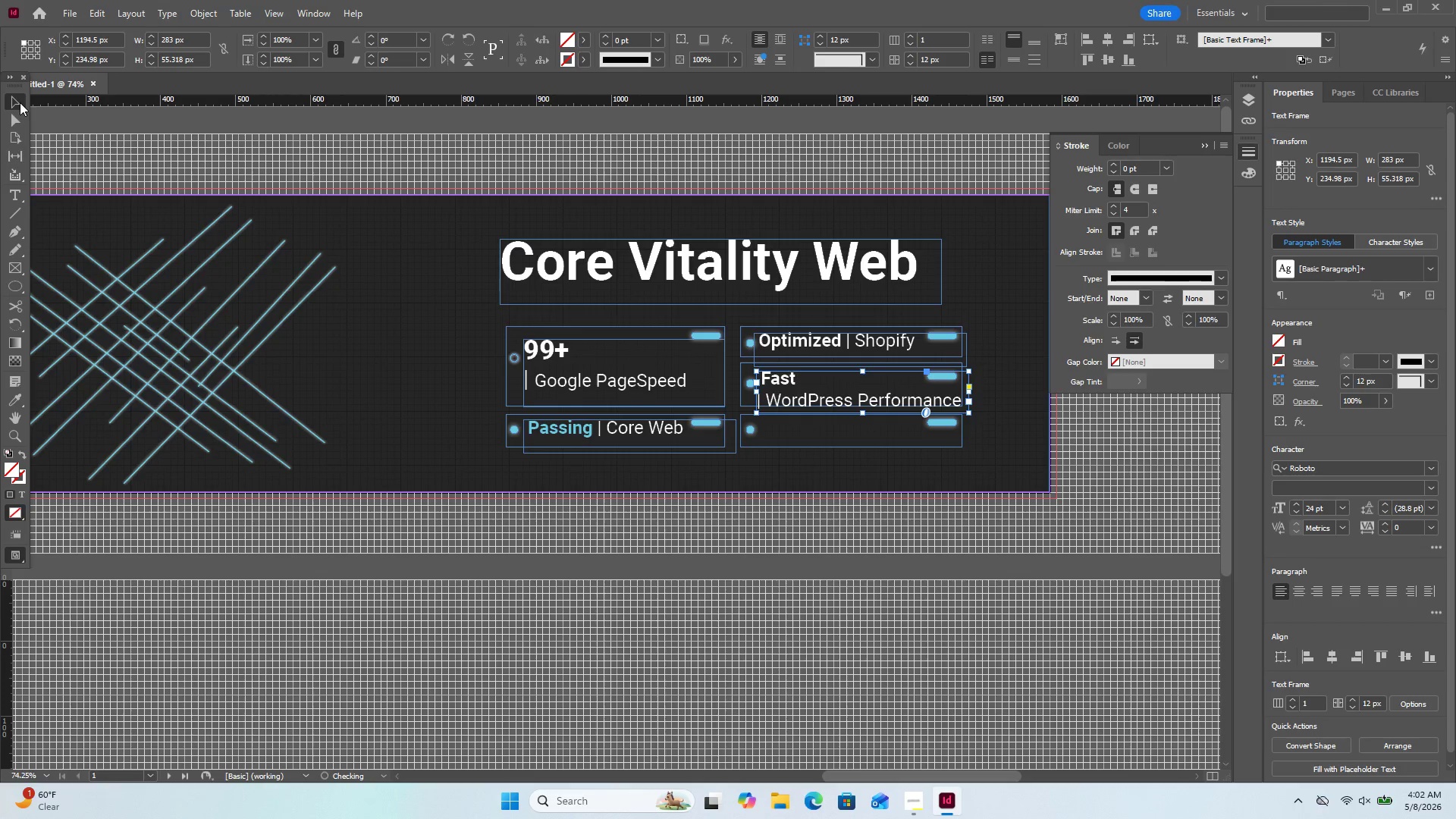 
key(ArrowRight)
 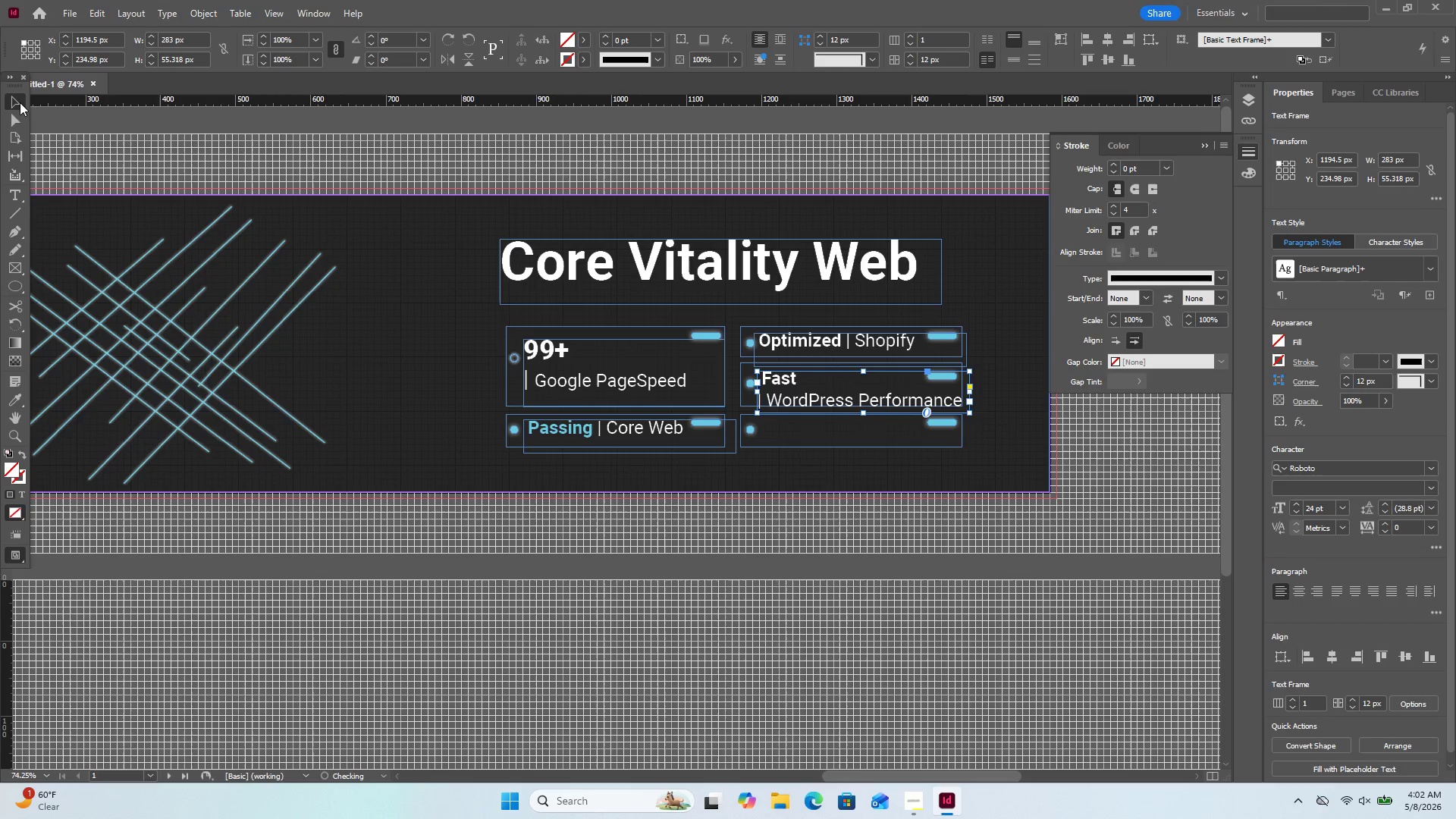 
key(ArrowRight)
 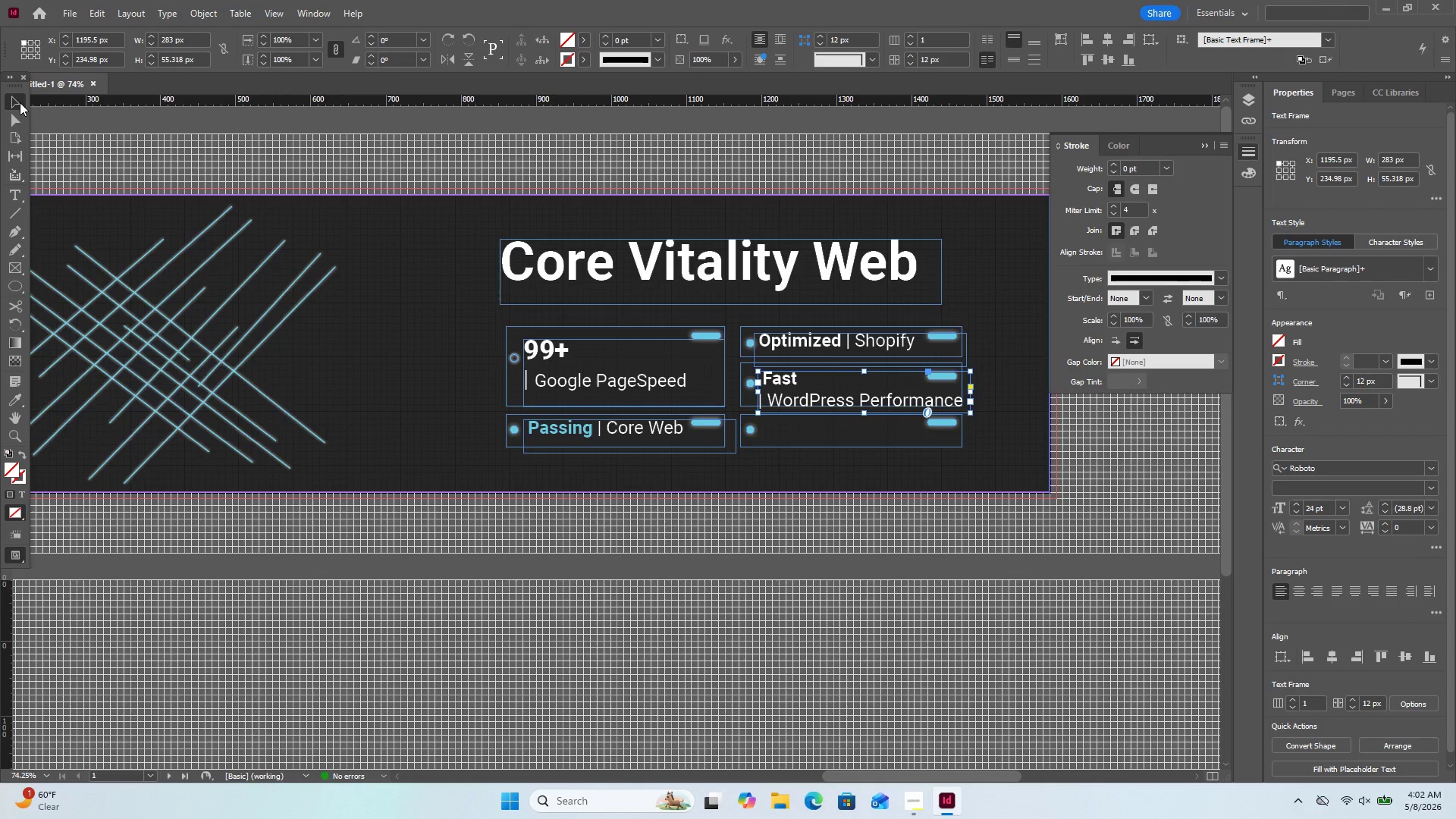 
key(ArrowRight)
 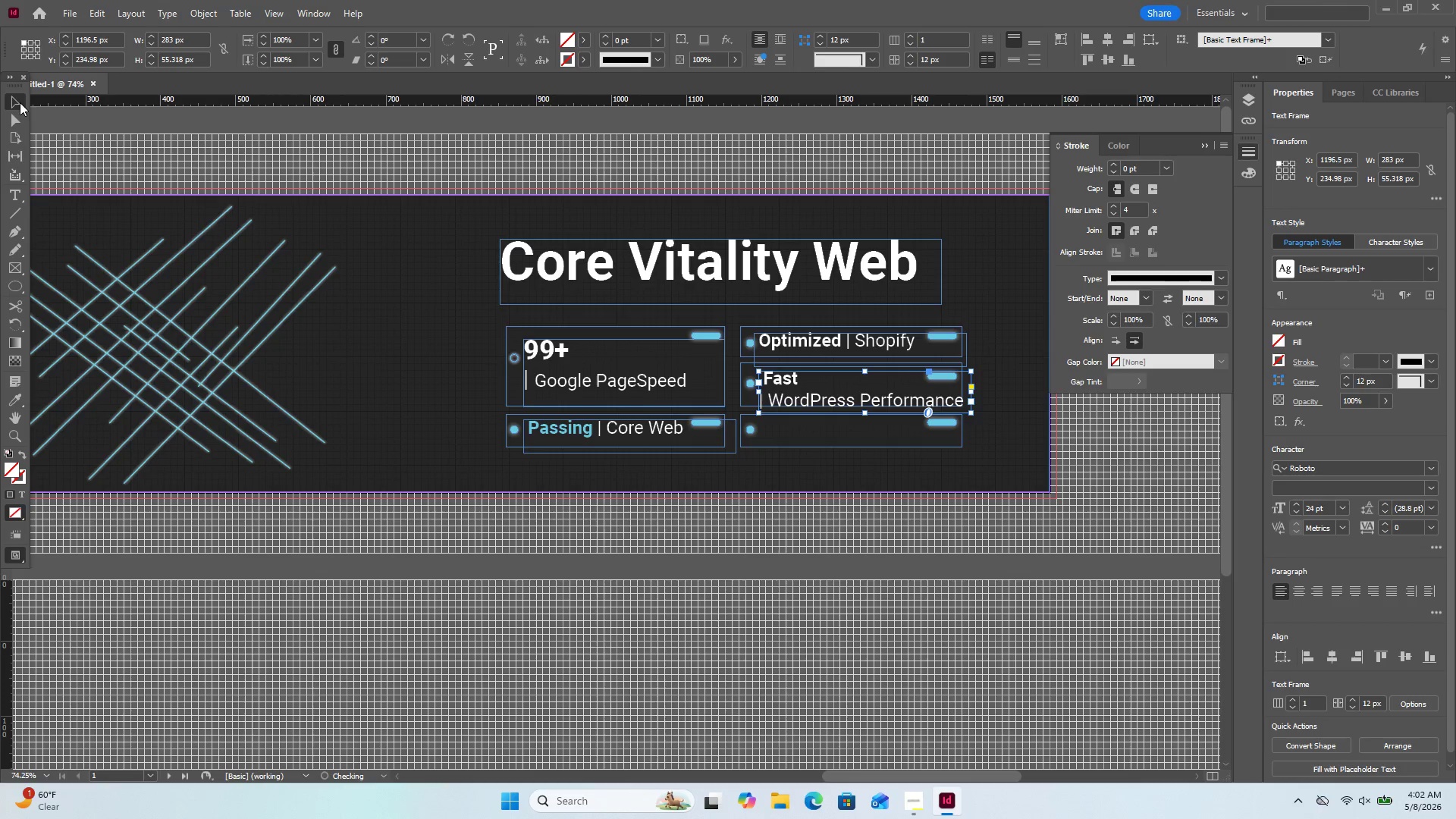 
key(ArrowRight)
 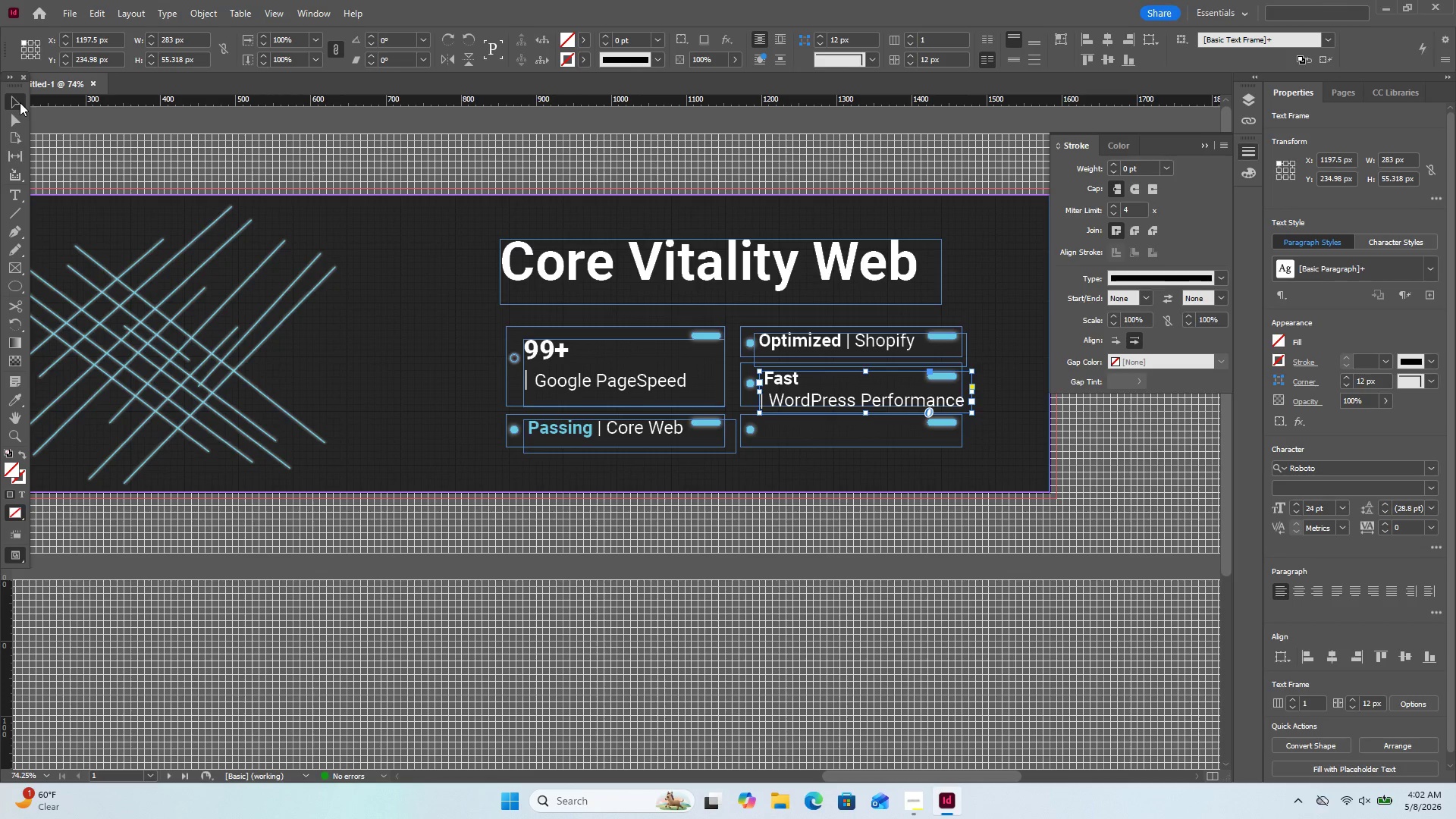 
key(ArrowDown)
 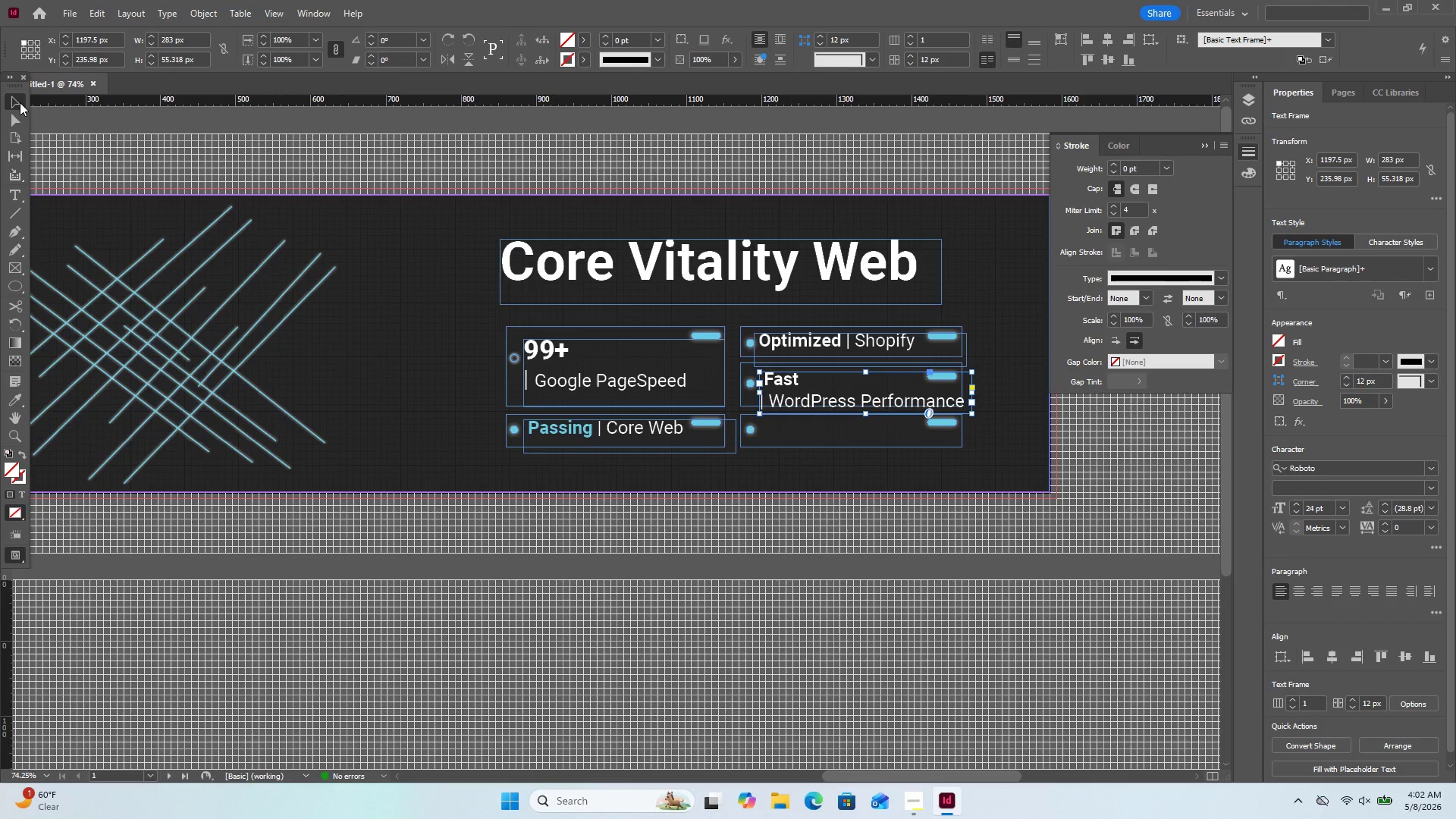 
key(ArrowLeft)
 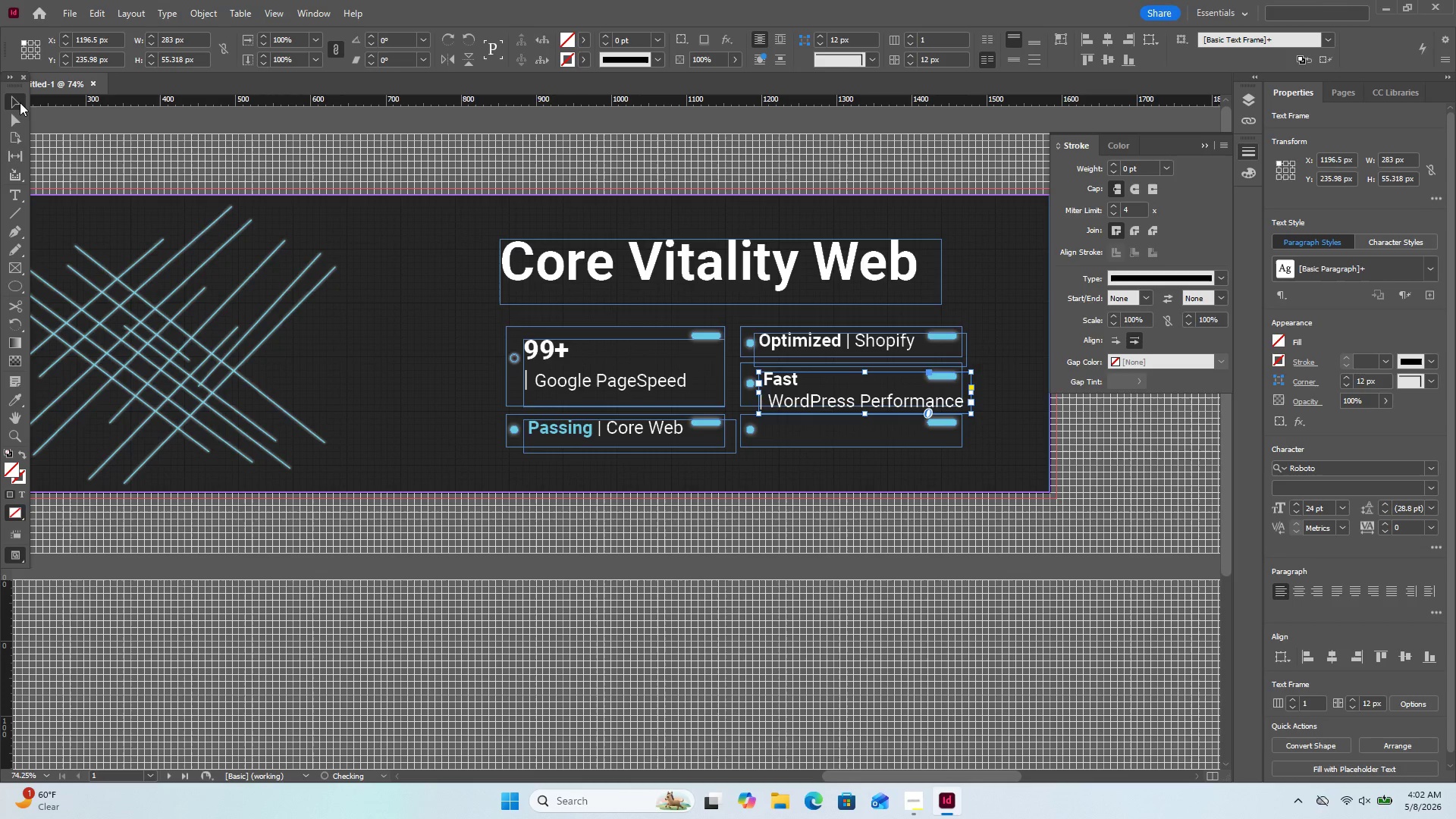 
key(ArrowLeft)
 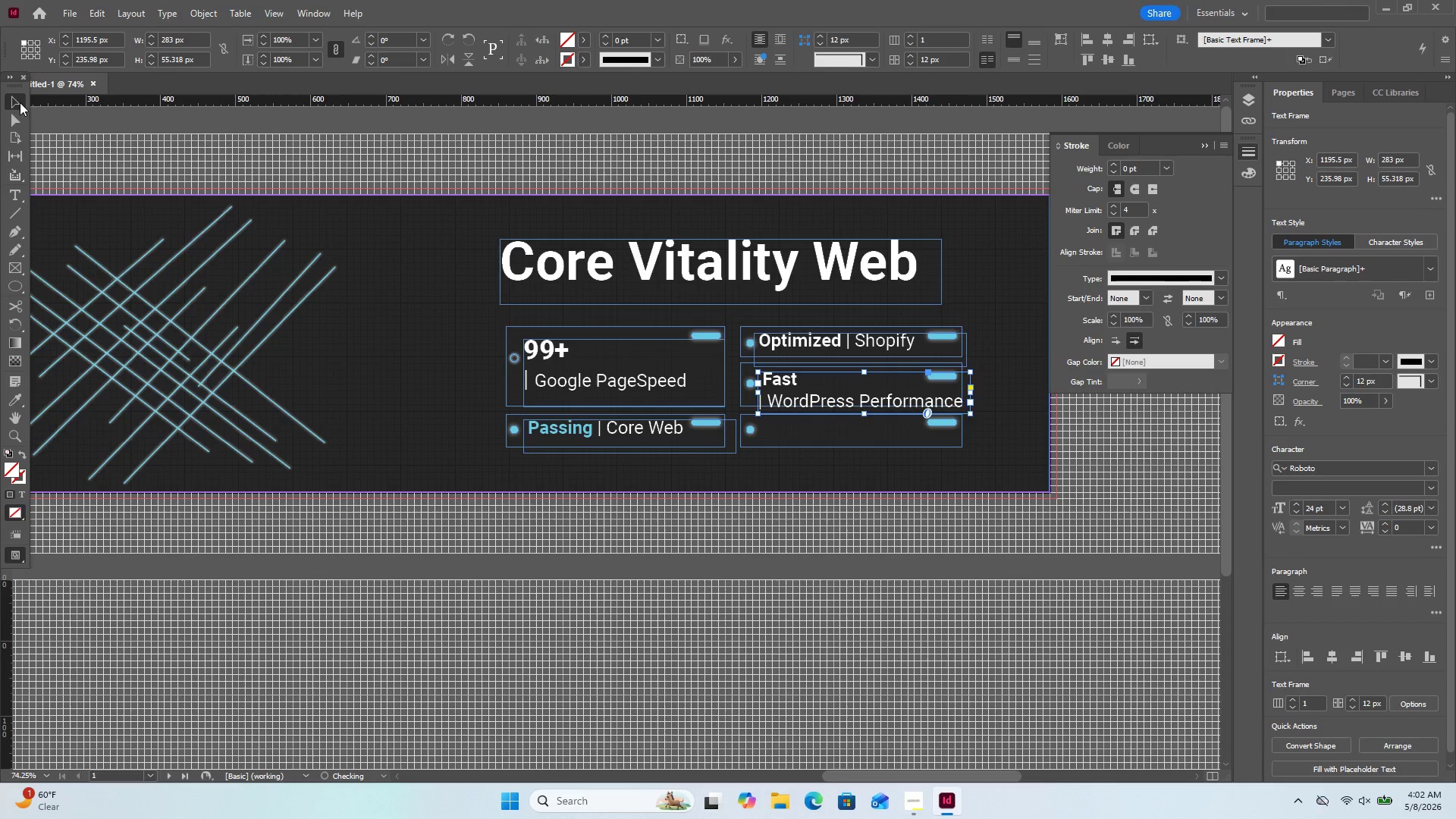 
key(ArrowLeft)
 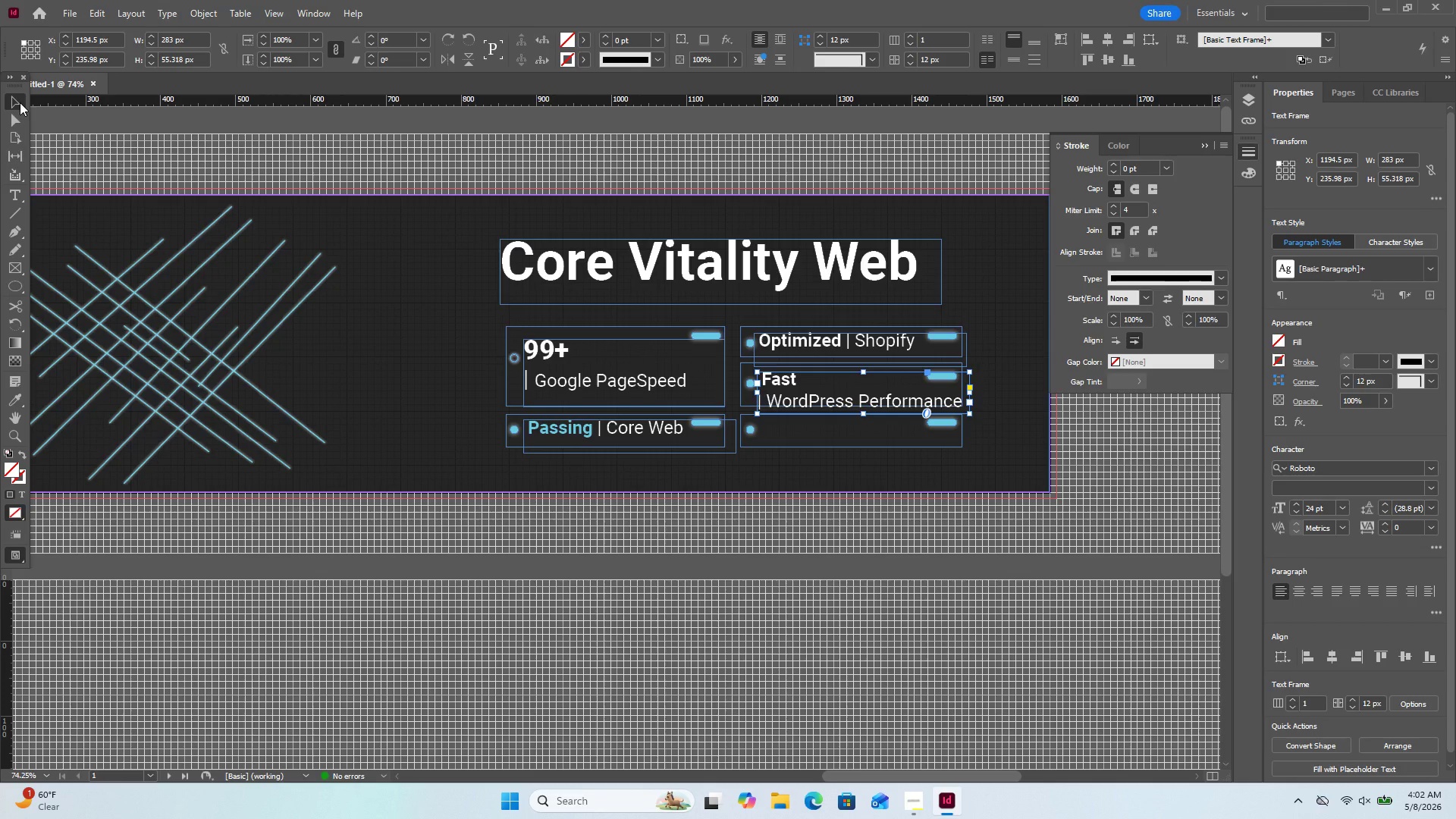 
key(ArrowLeft)
 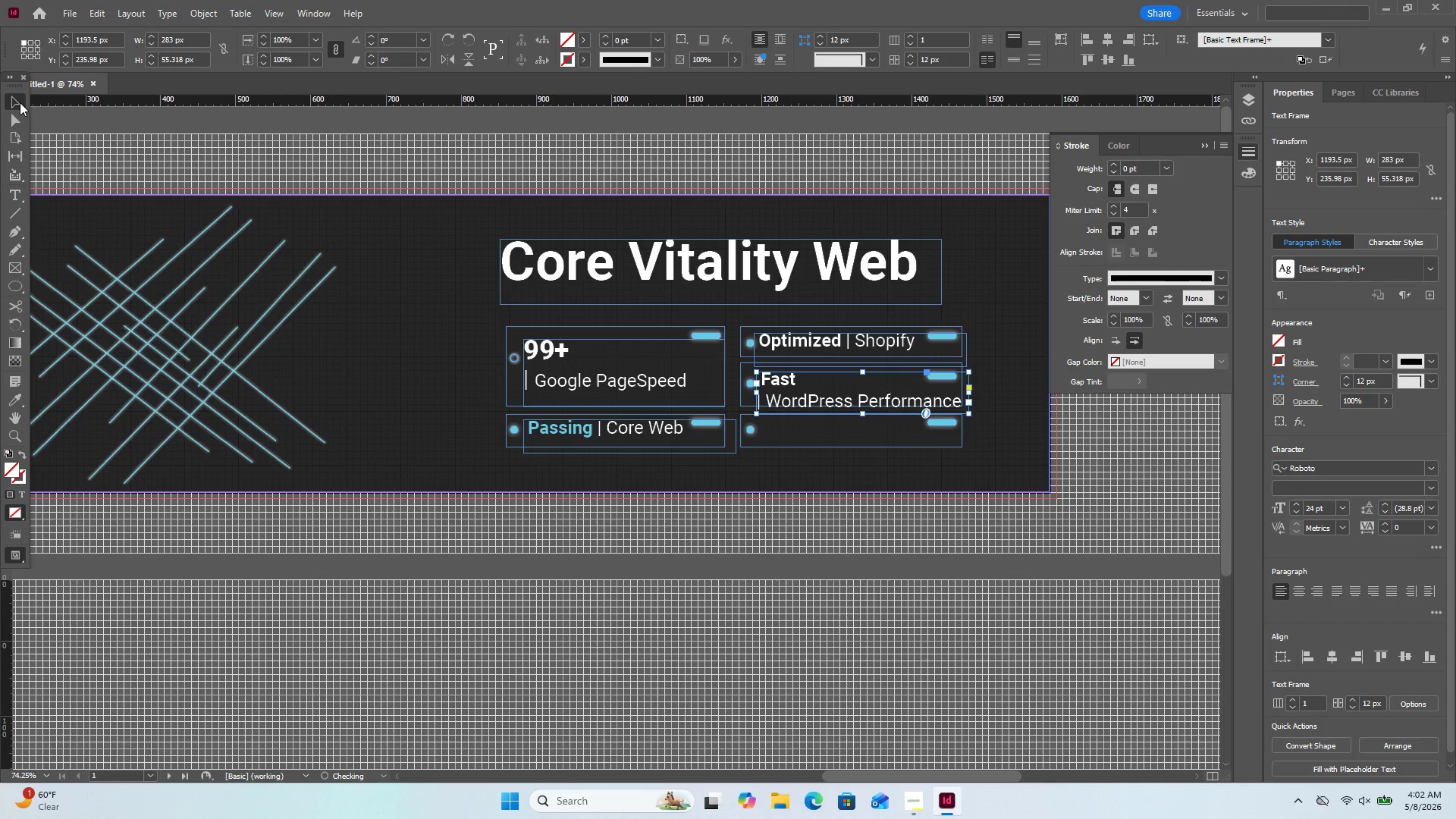 
key(ArrowLeft)
 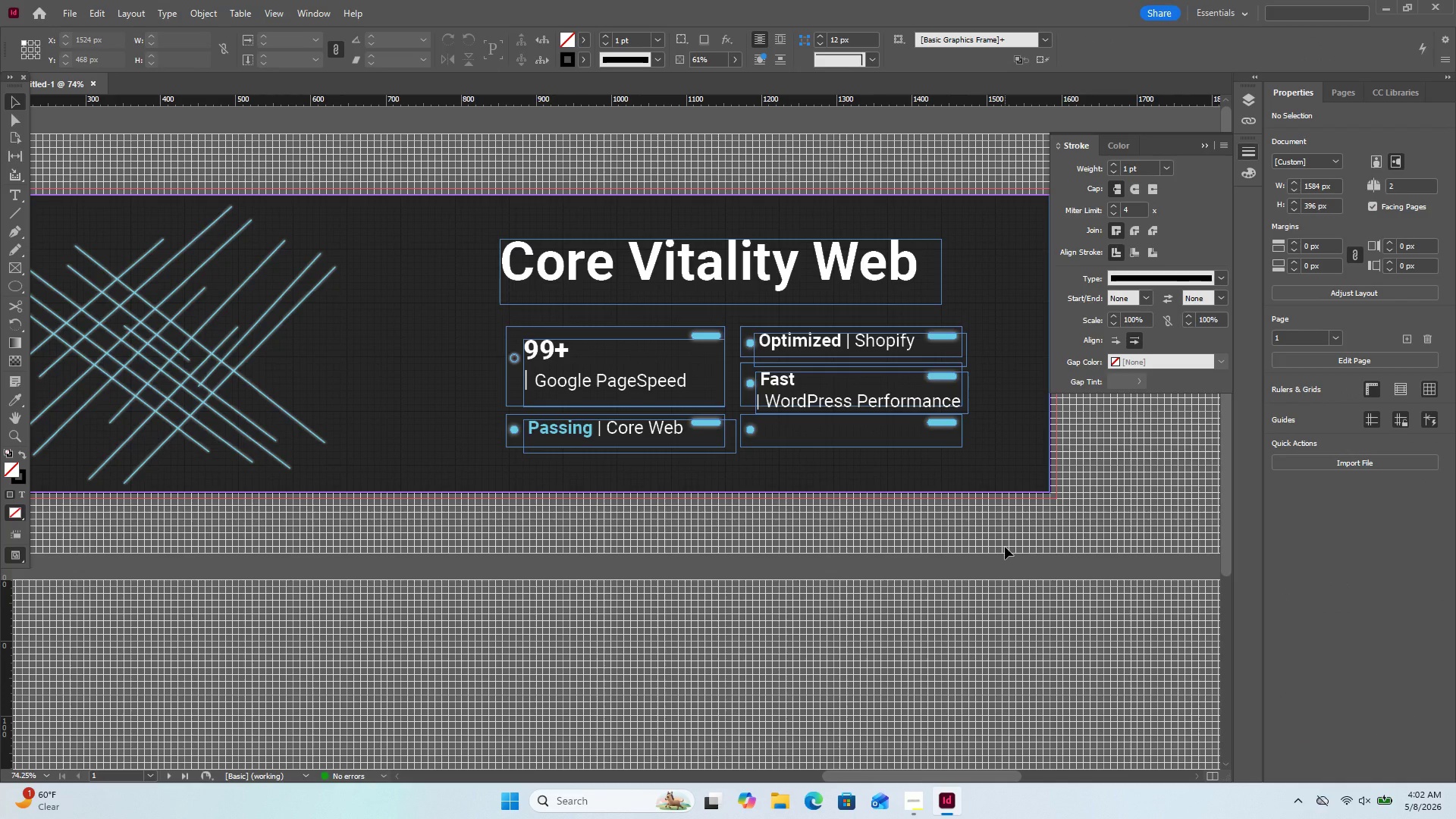 
wait(13.95)
 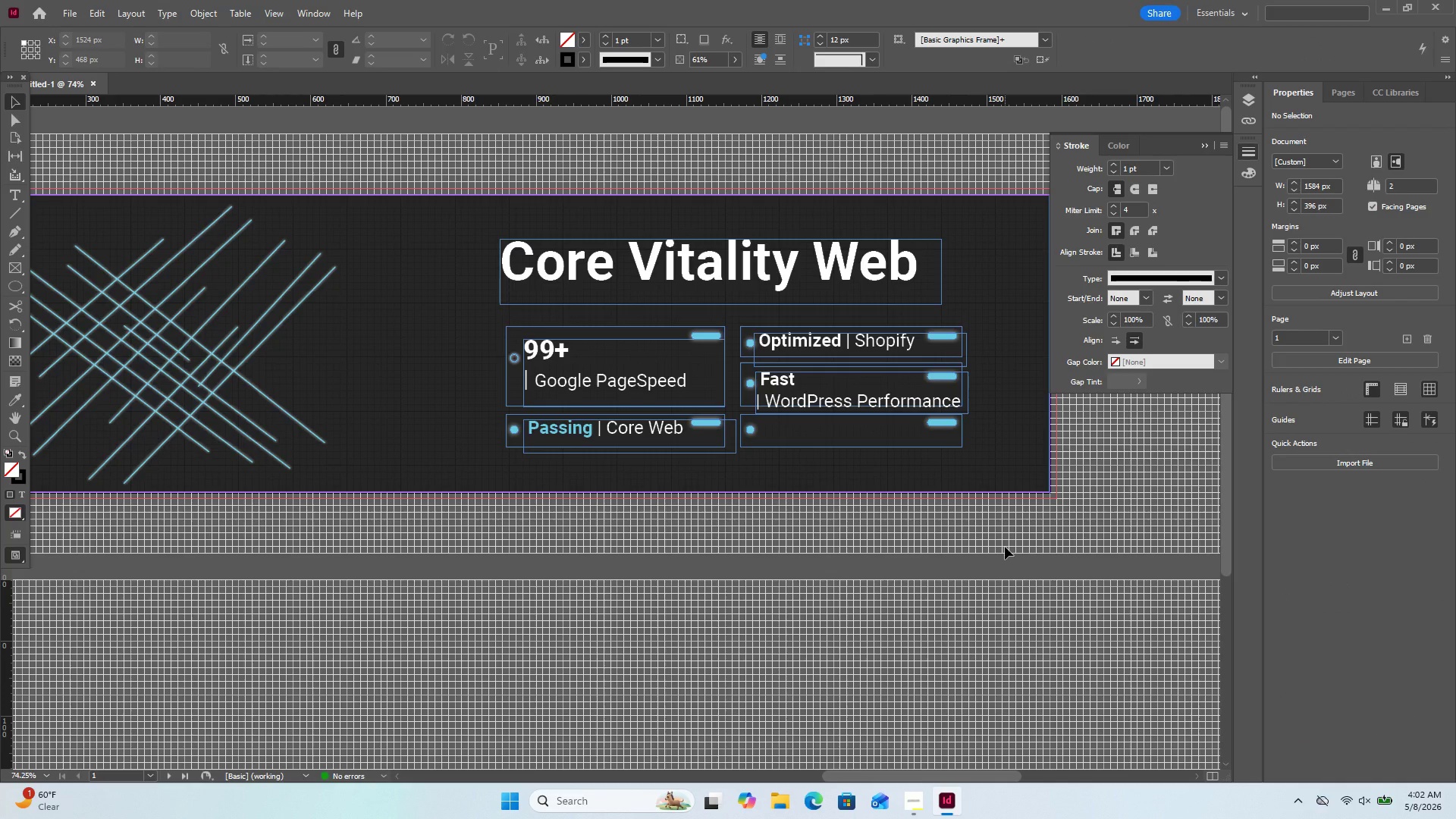 
left_click([830, 341])
 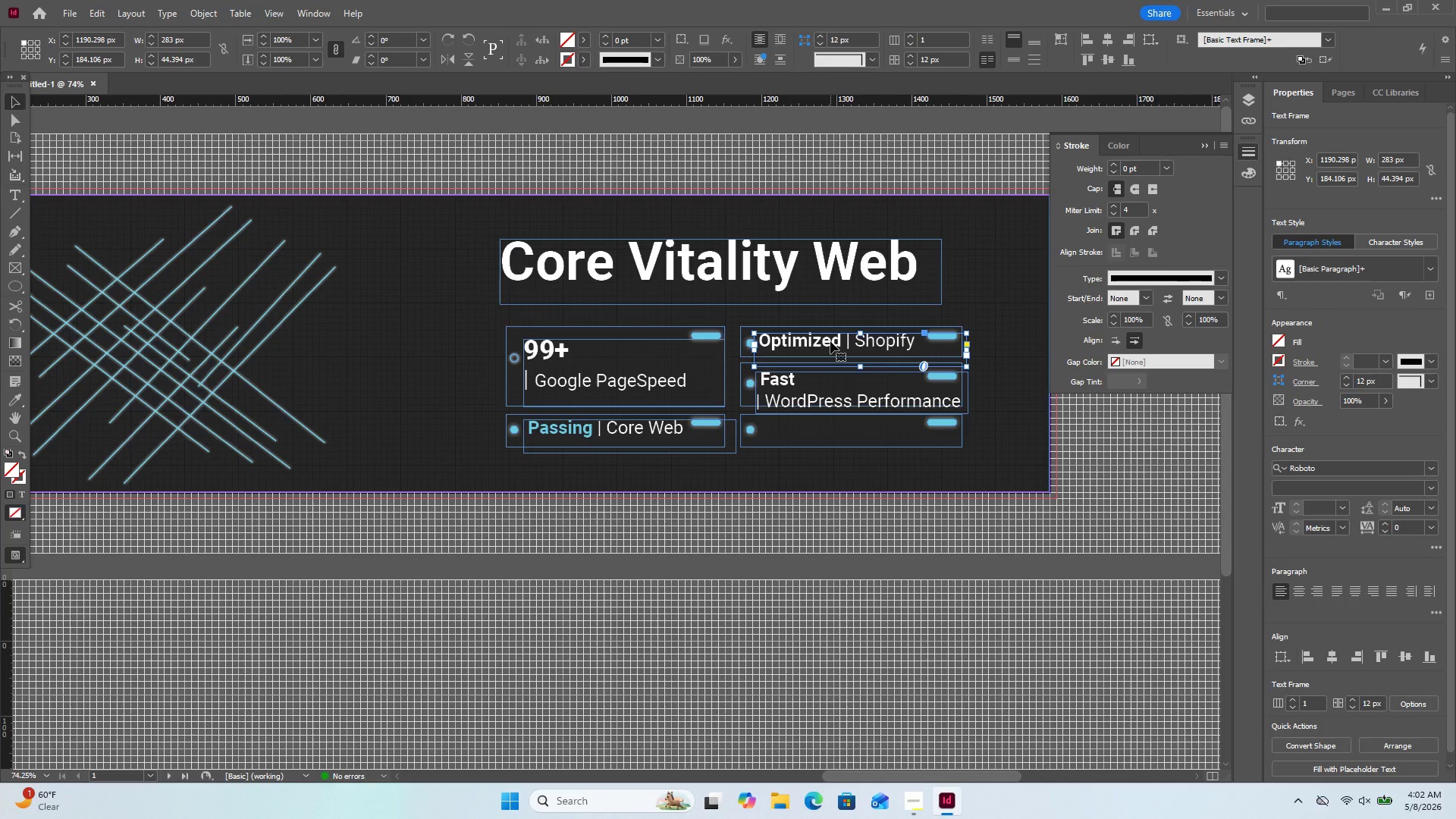 
key(Control+C)
 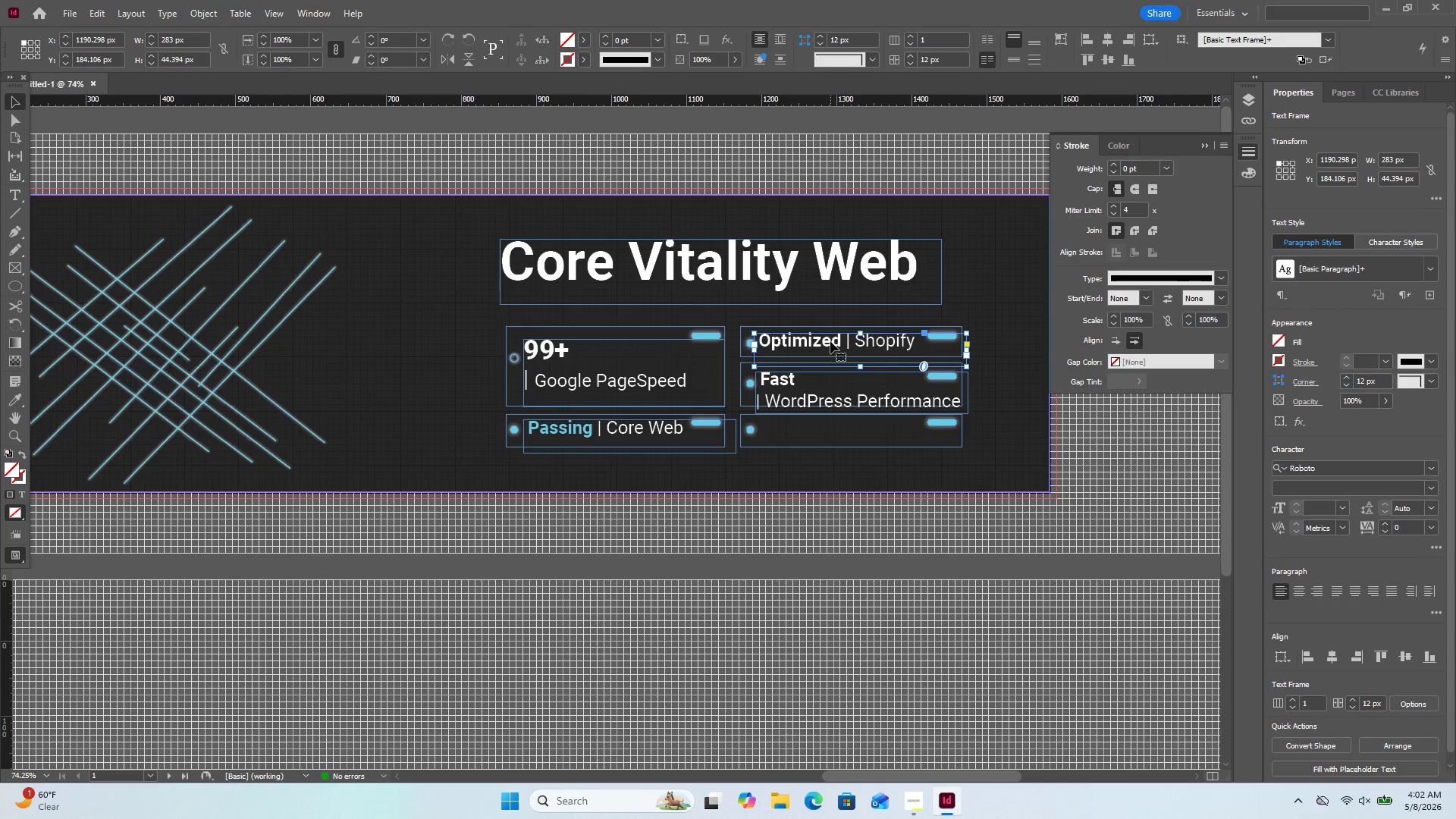 
key(Control+V)
 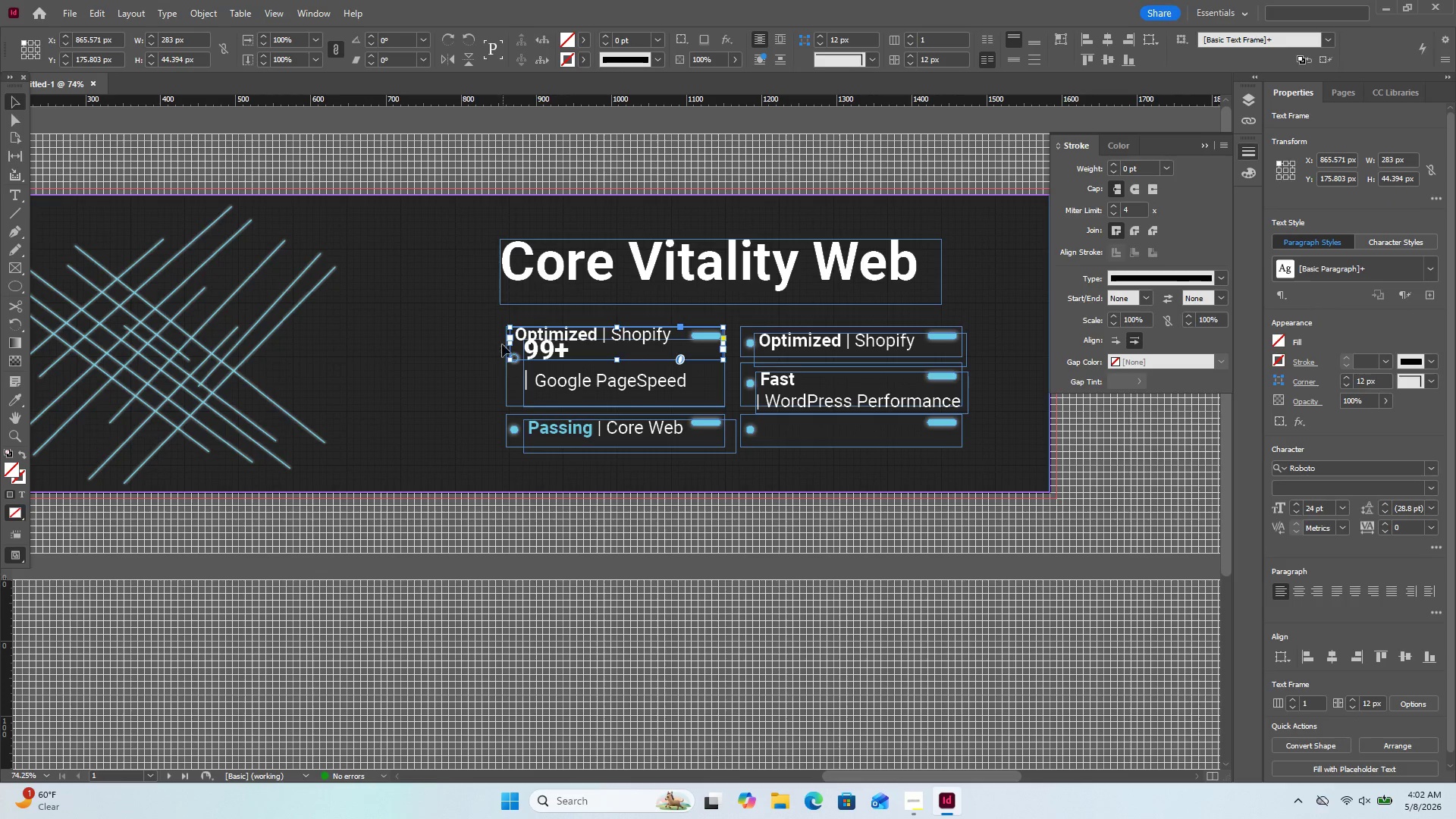 
left_click_drag(start_coordinate=[543, 341], to_coordinate=[788, 435])
 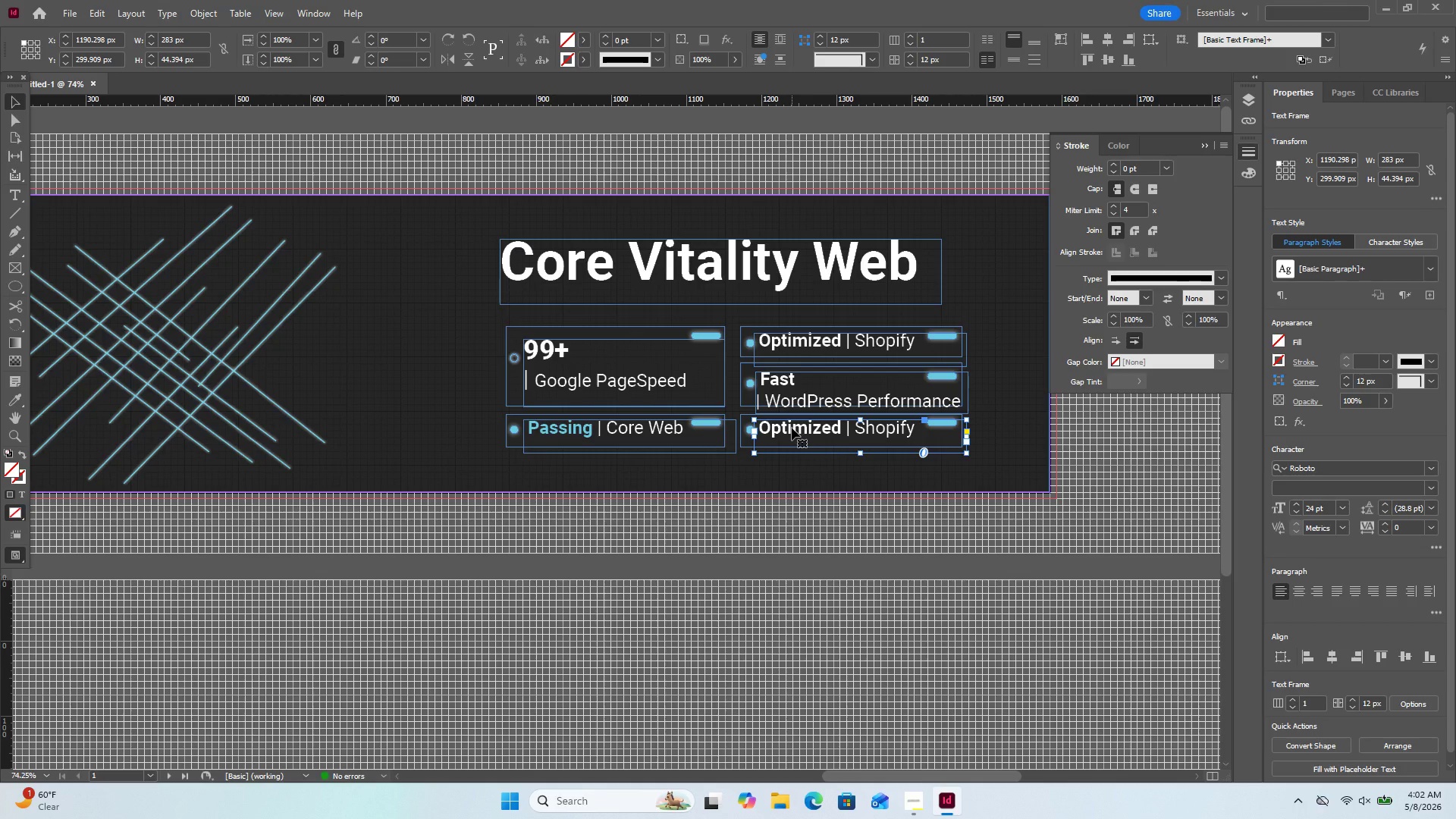 
left_click([792, 428])
 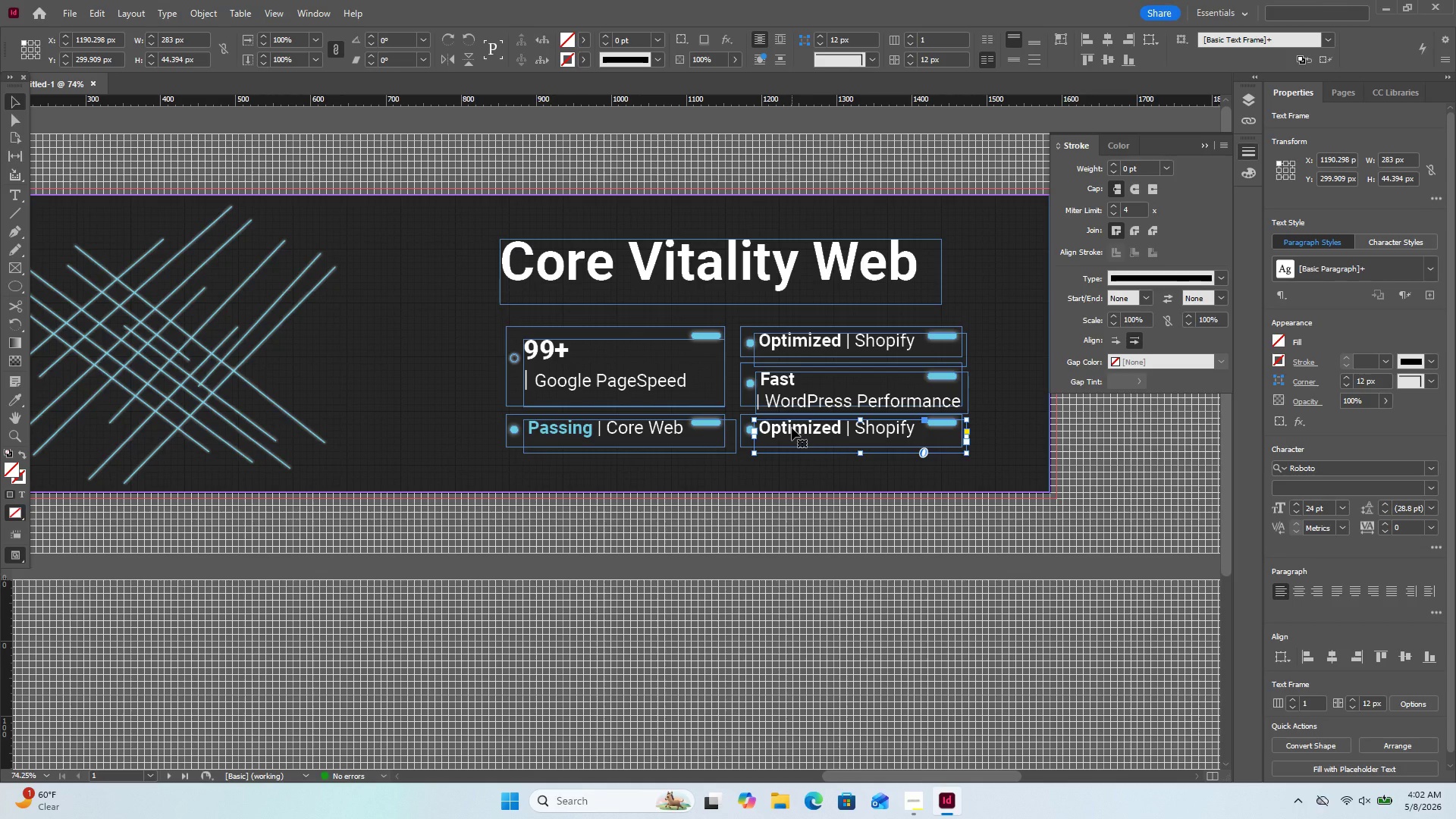 
double_click([792, 428])
 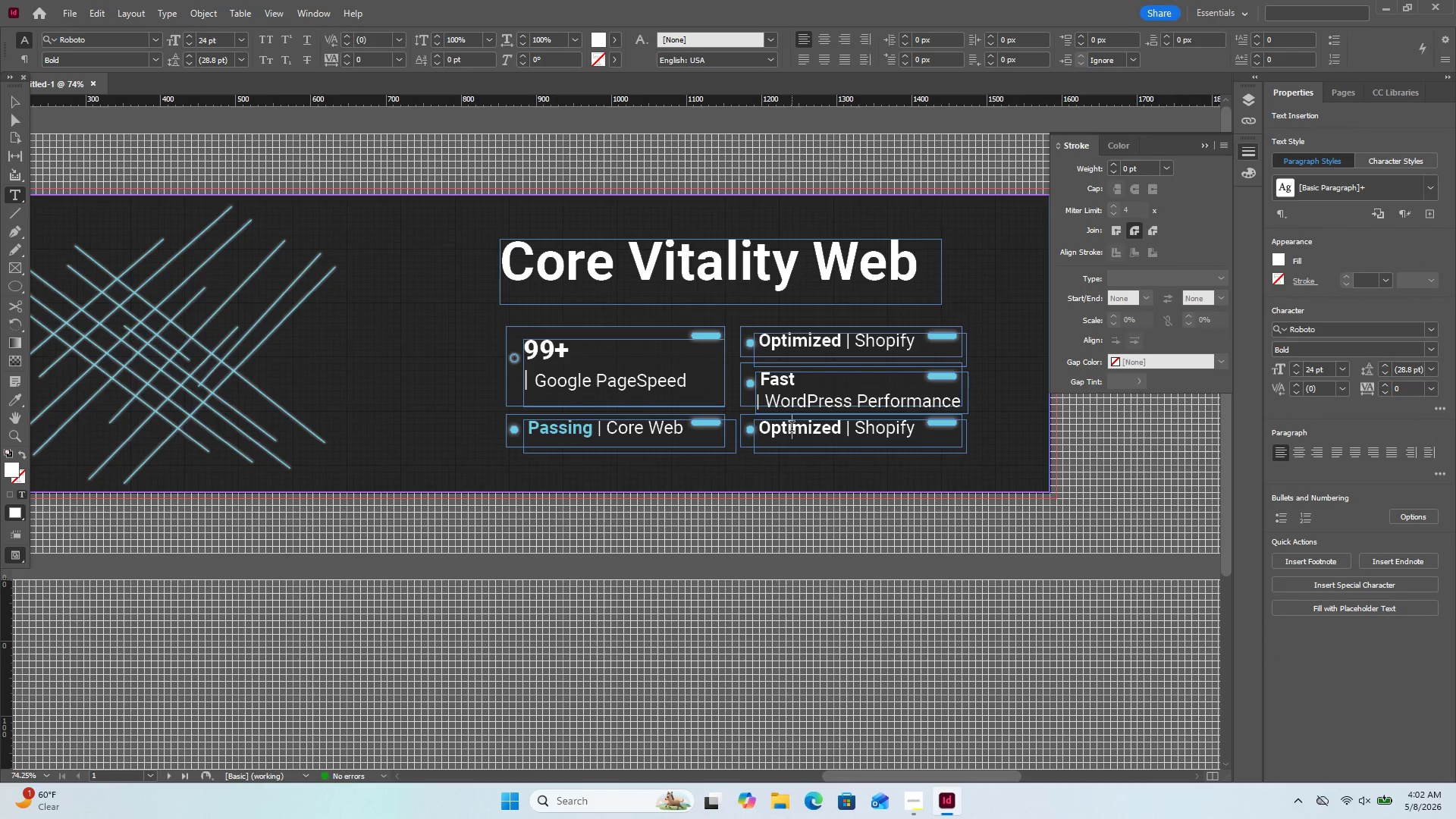 
double_click([792, 428])
 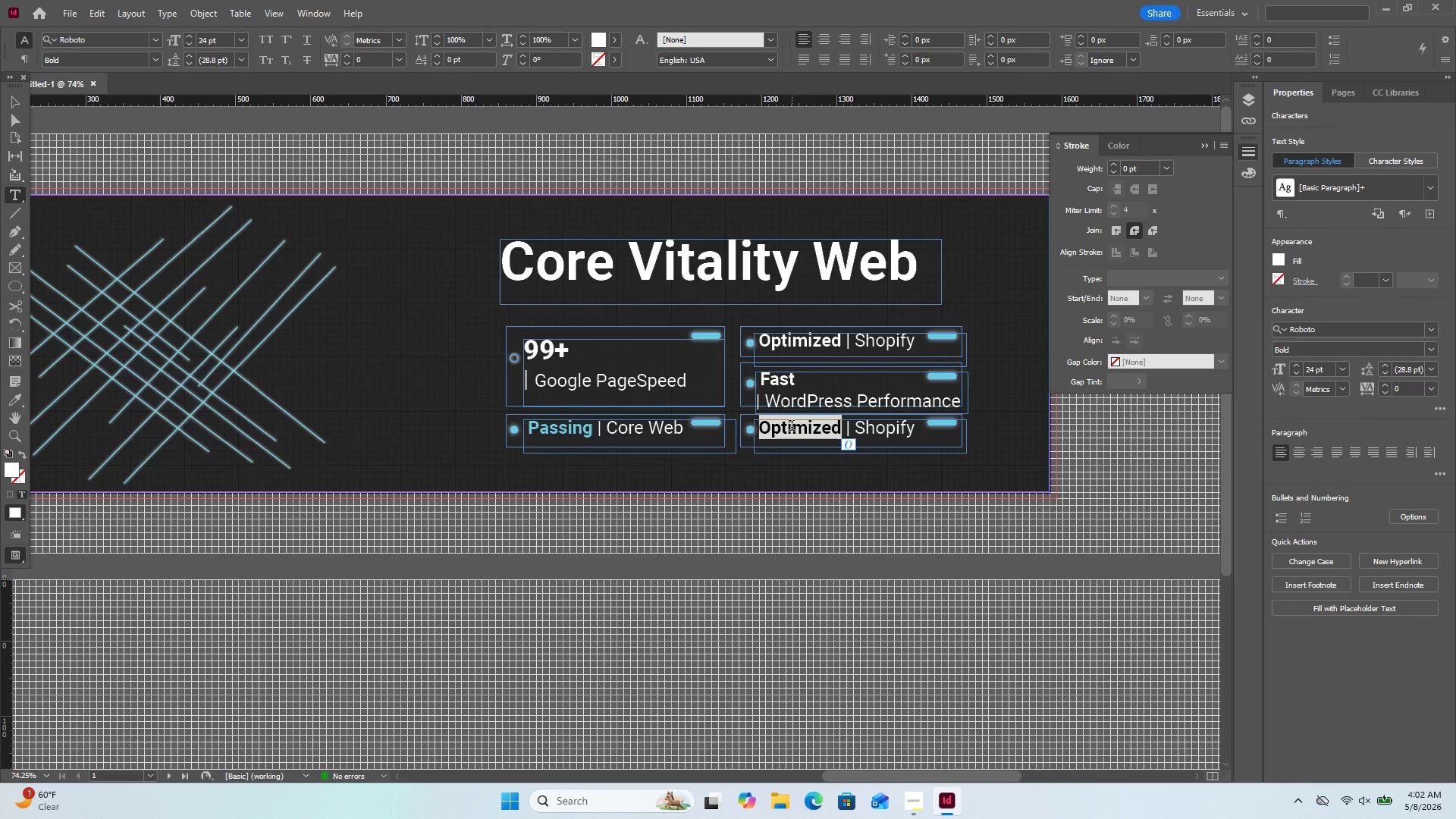 
key(Backspace)
 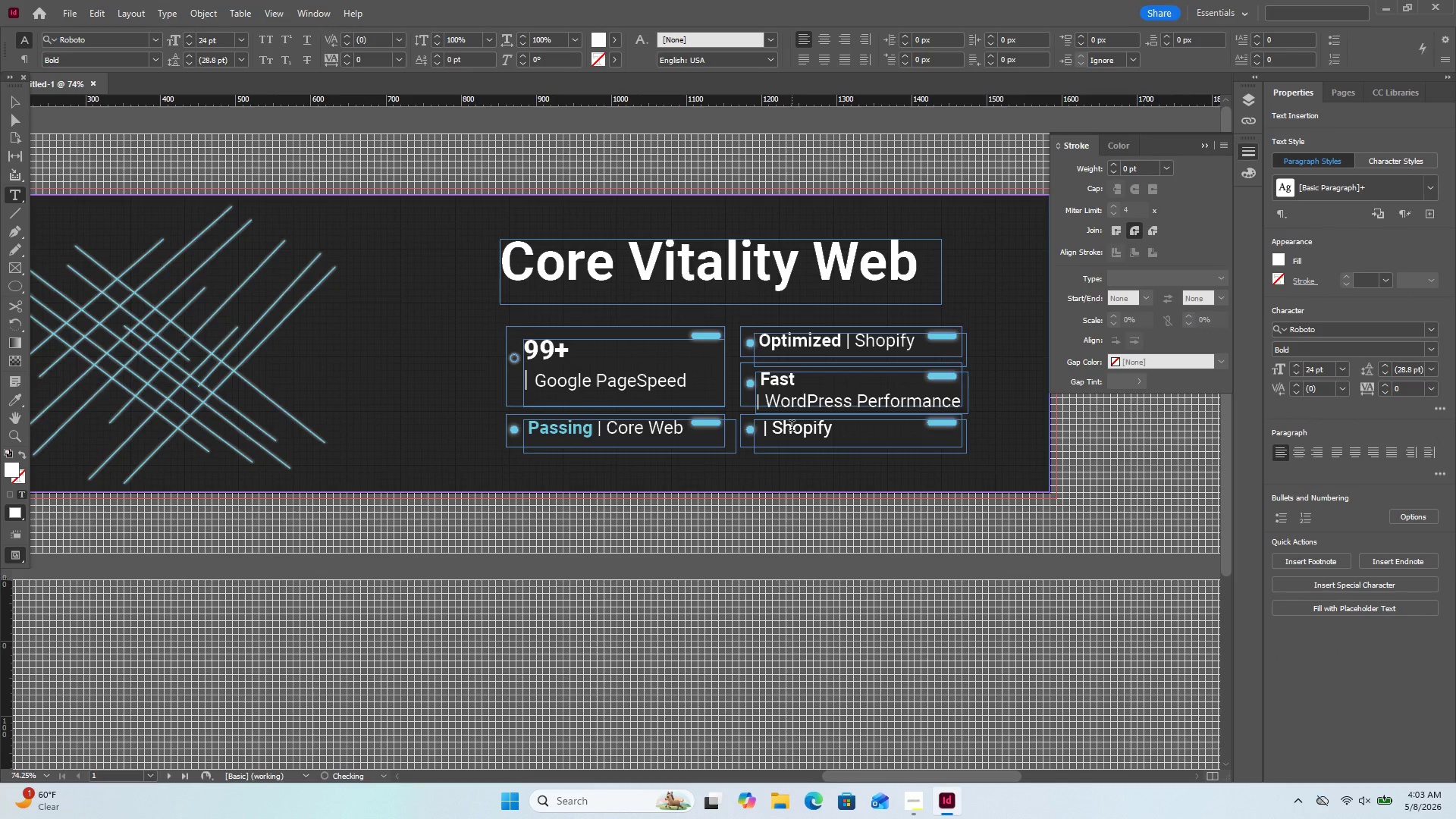 
key(ArrowRight)
 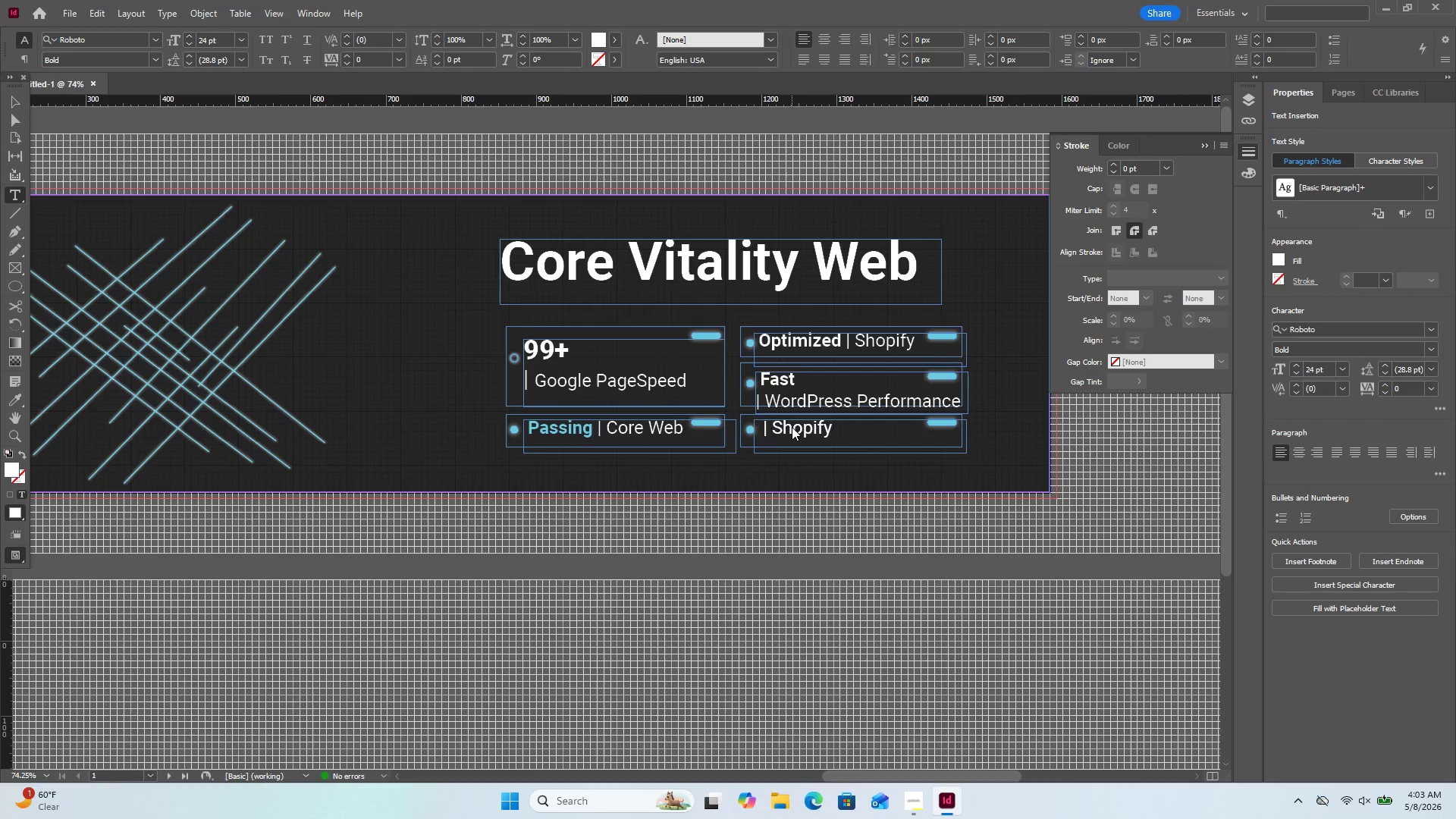 
key(ArrowRight)
 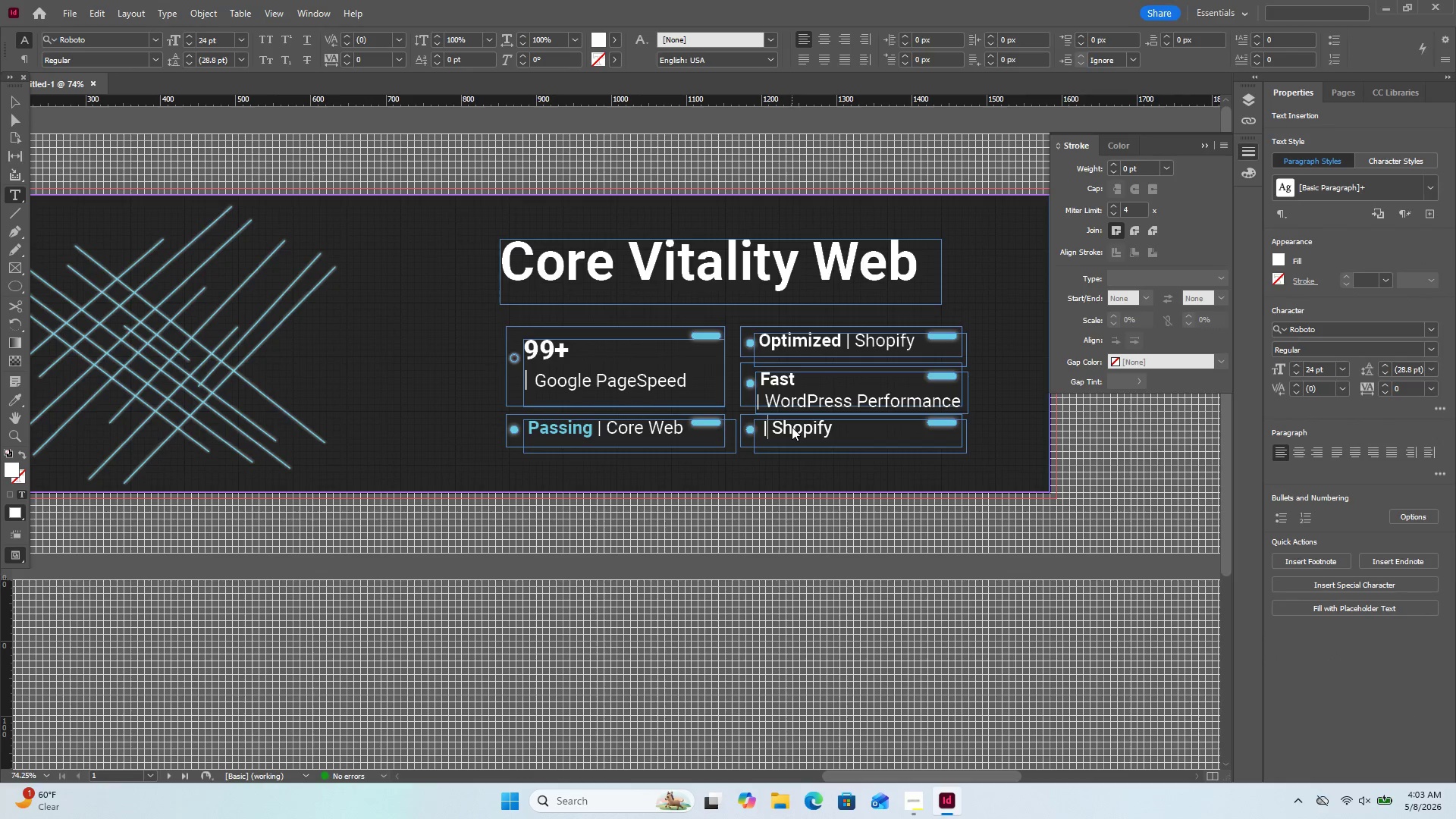 
key(Backspace)
key(Backspace)
type(Techniical )
 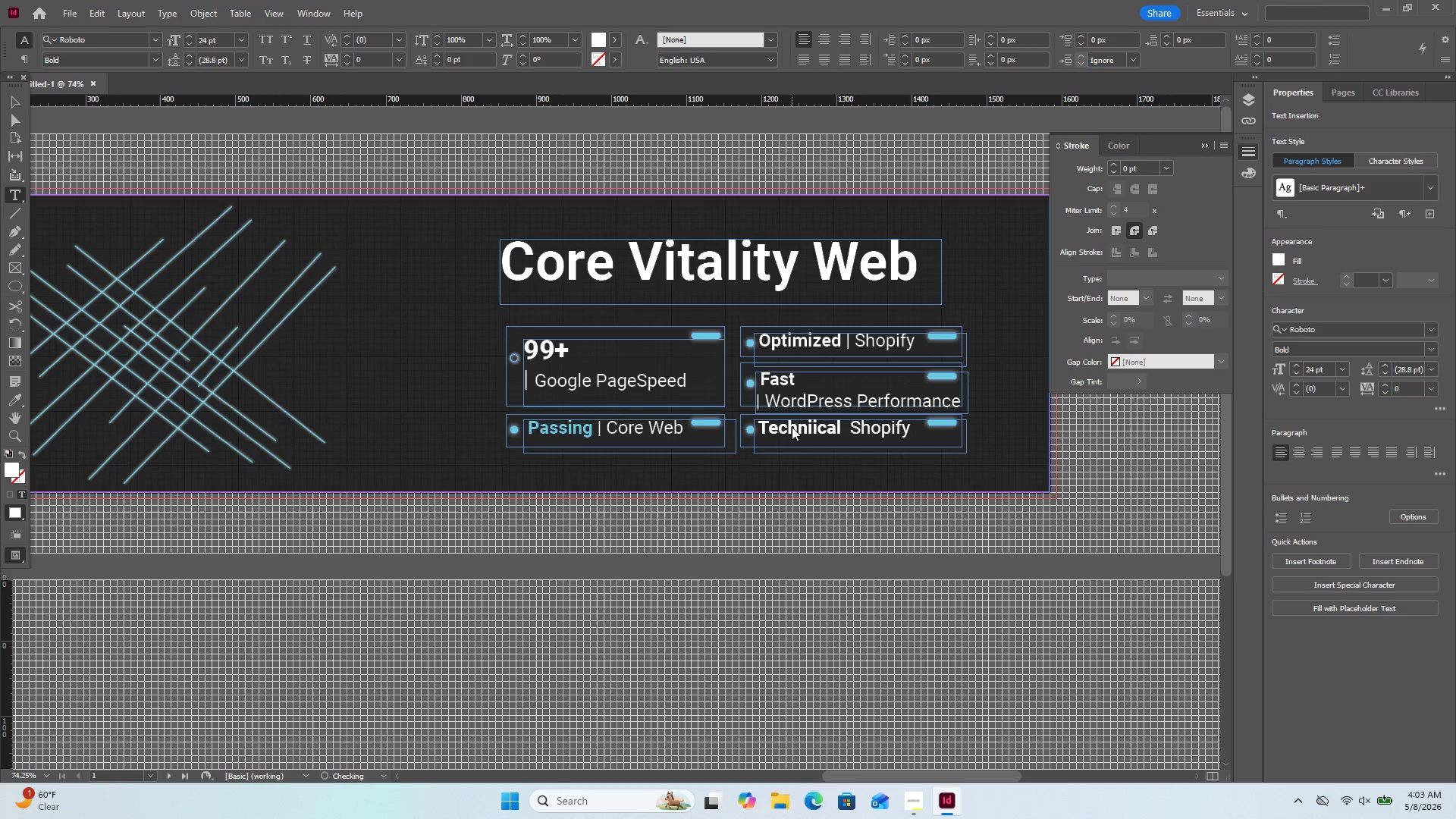 
wait(6.77)
 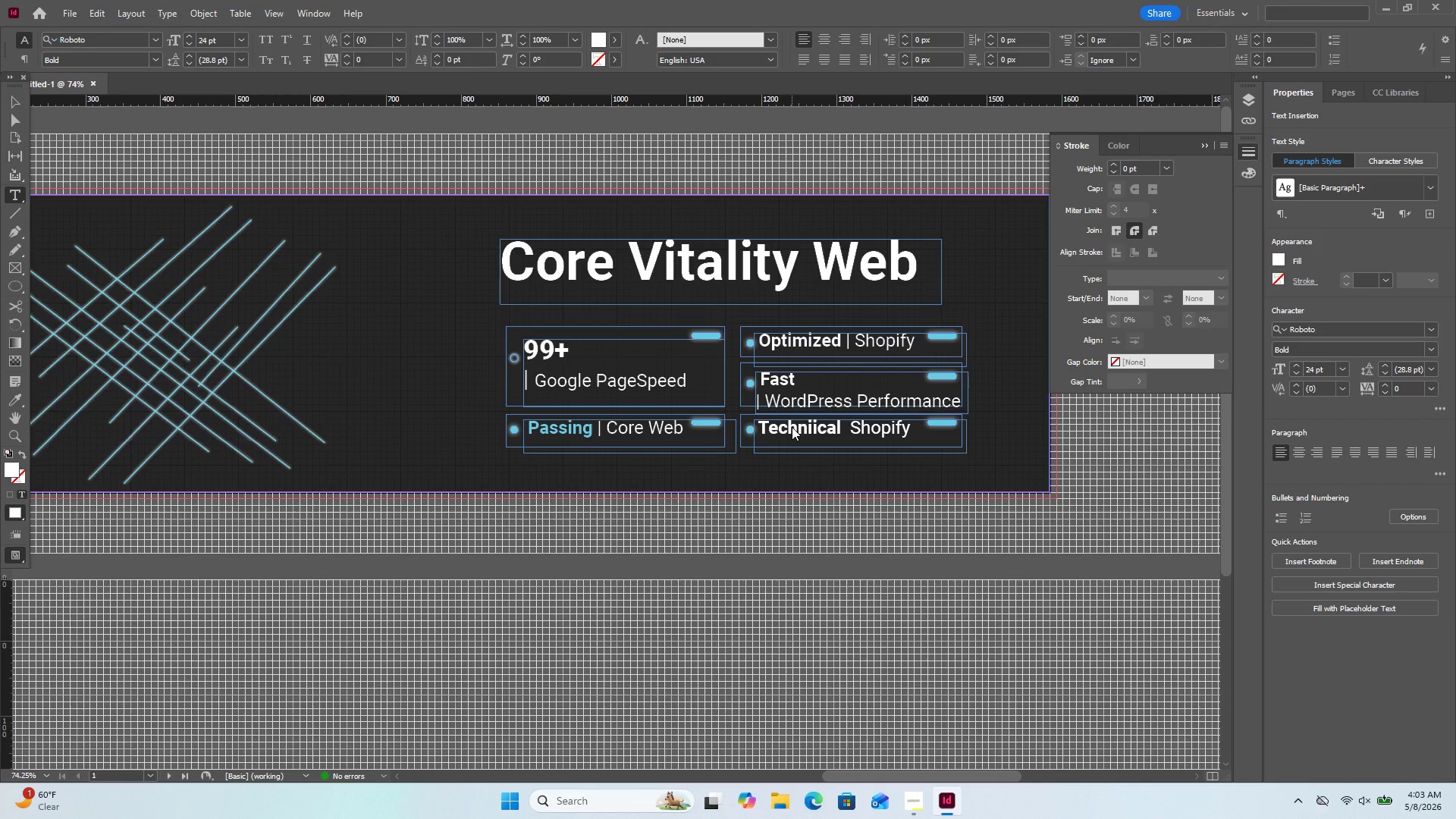 
type(Audits)
 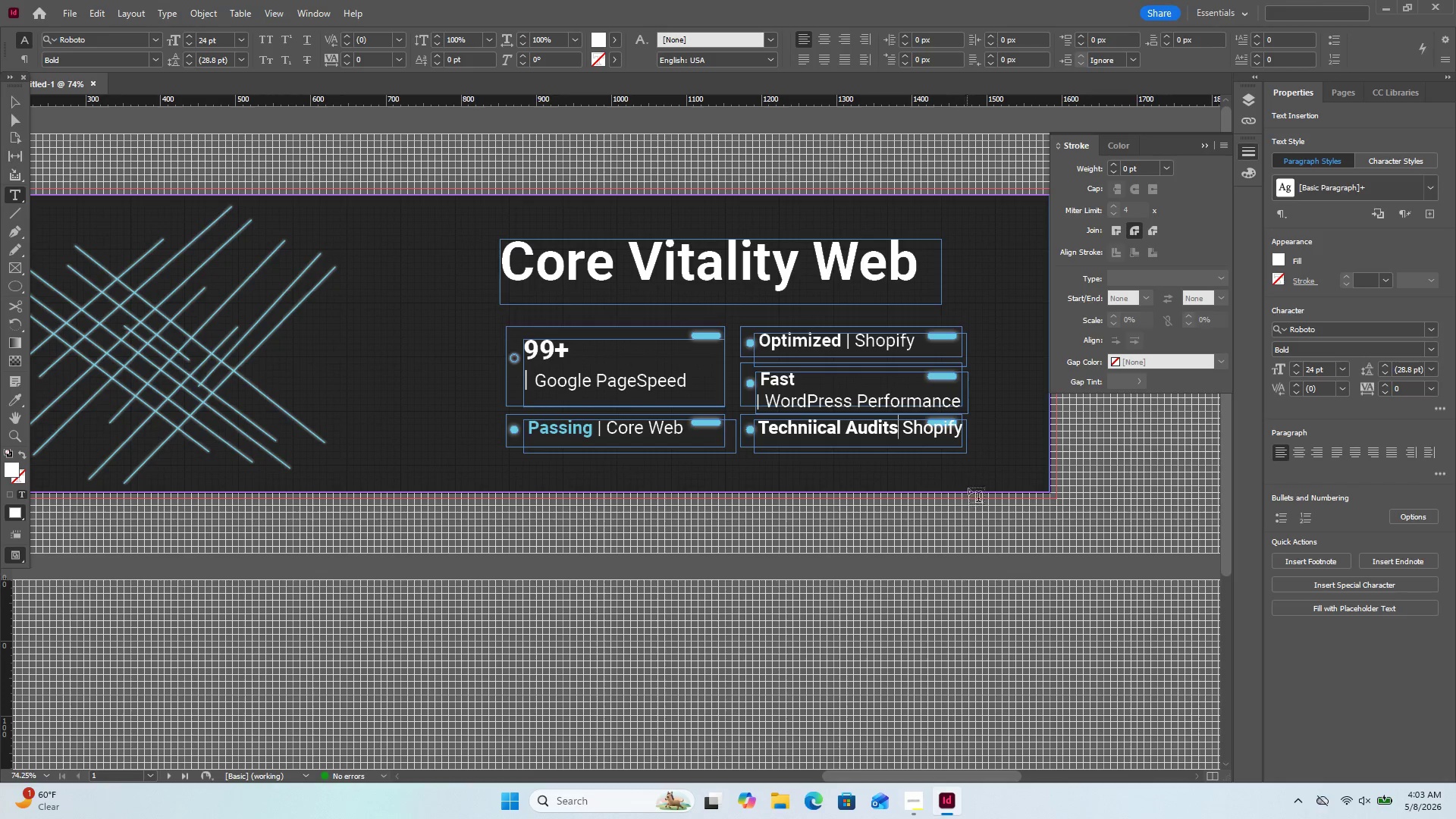 
double_click([903, 435])
 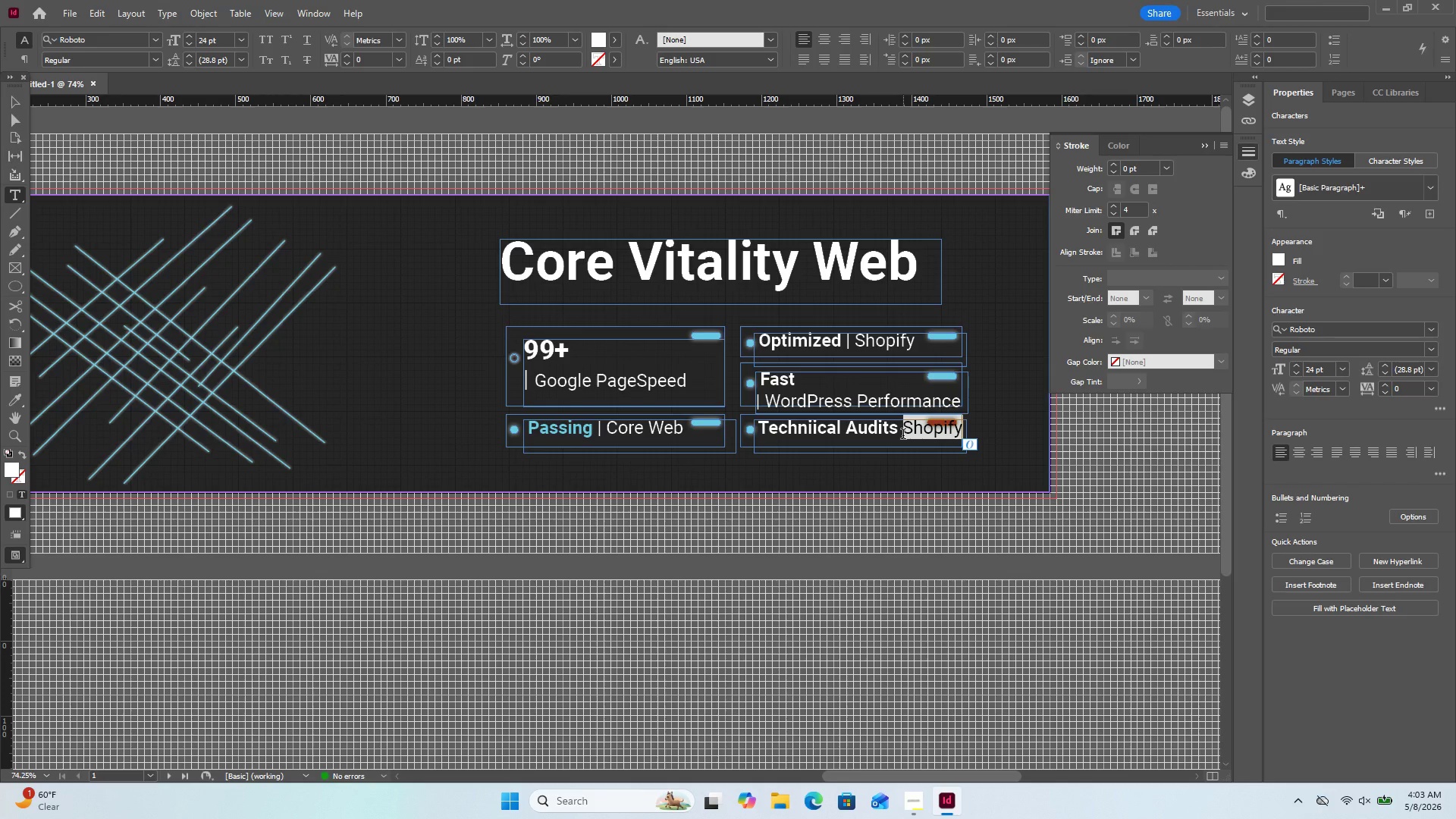 
key(Backspace)
 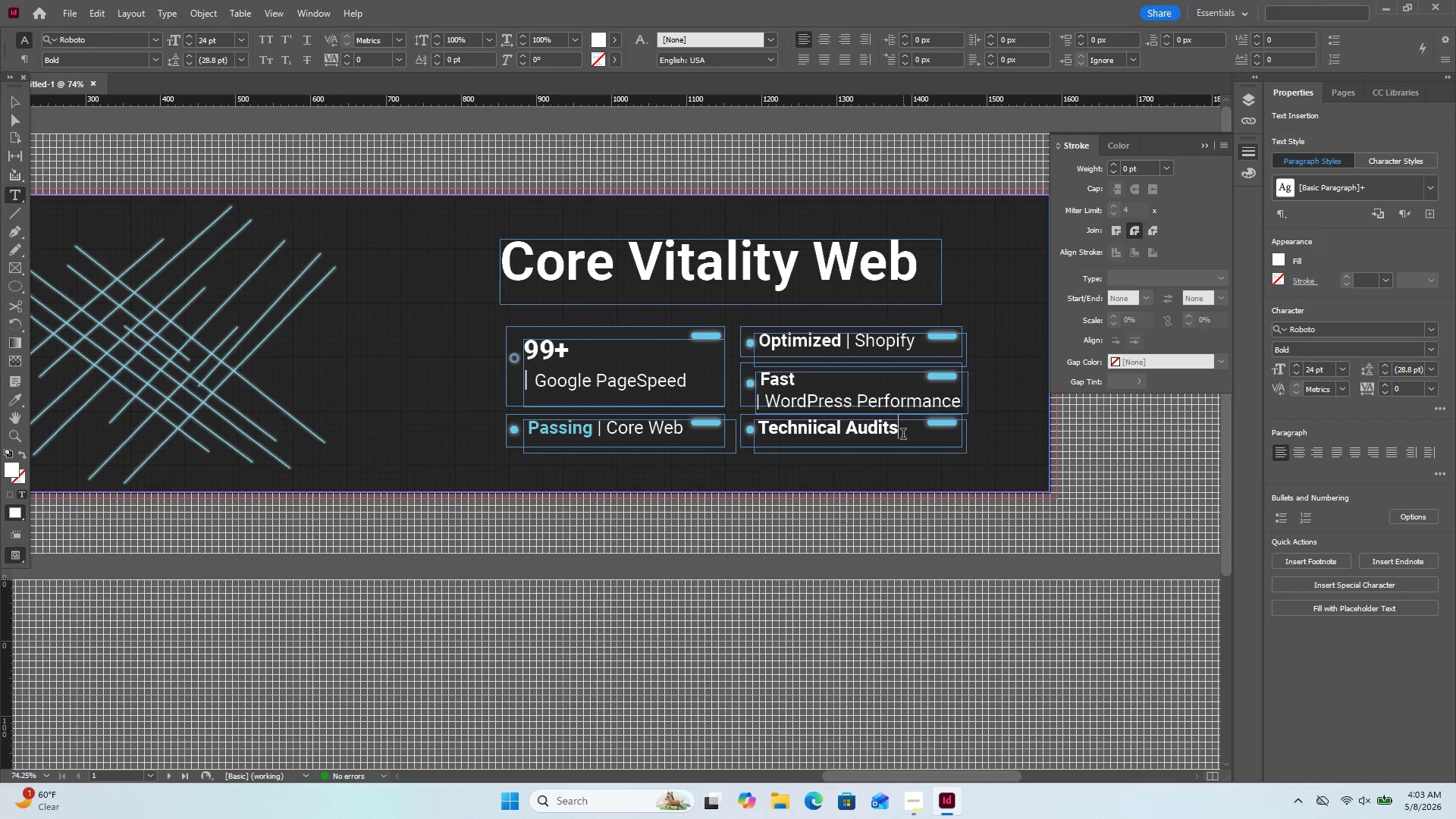 
left_click([1019, 468])
 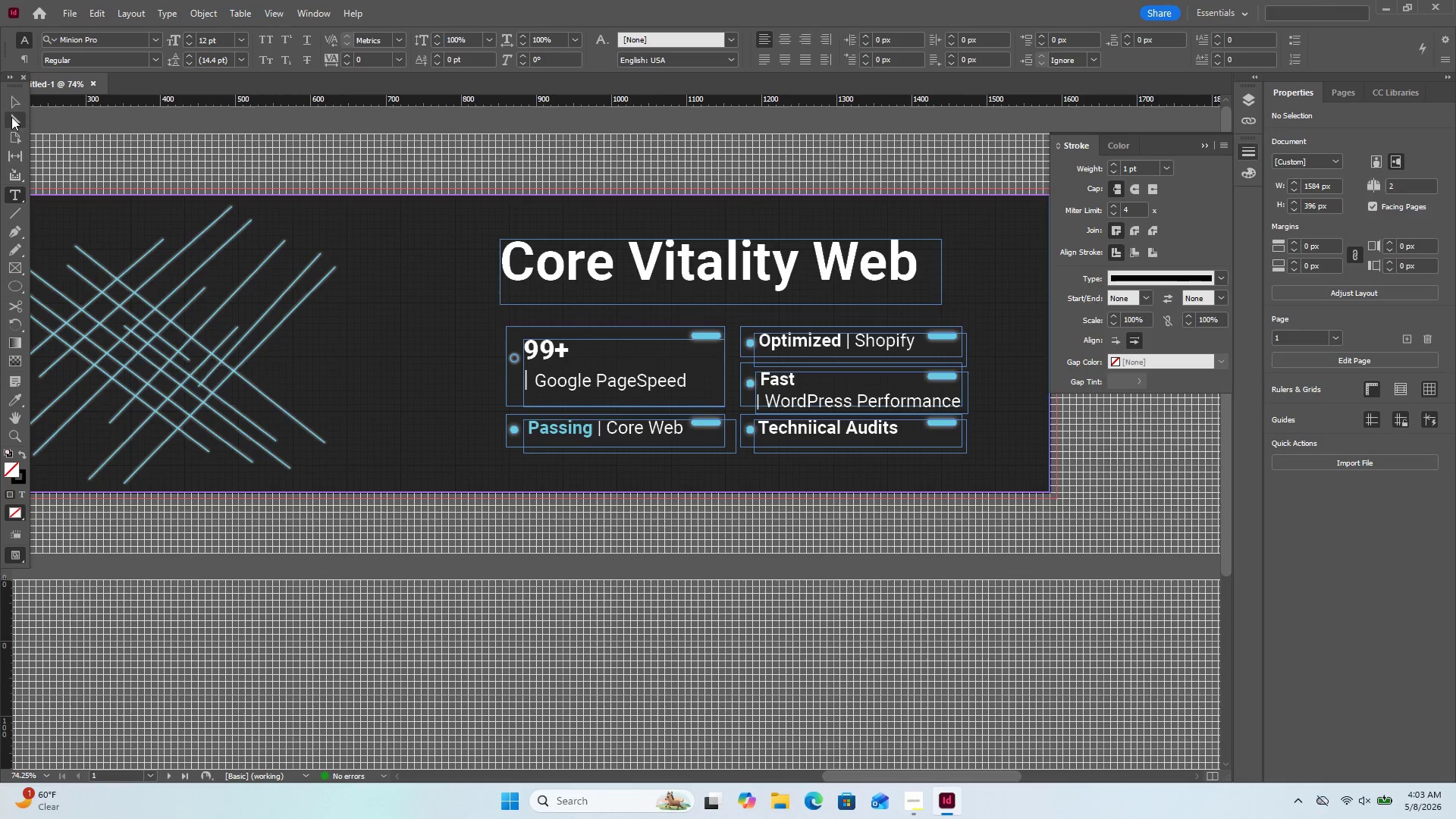 
left_click([22, 108])
 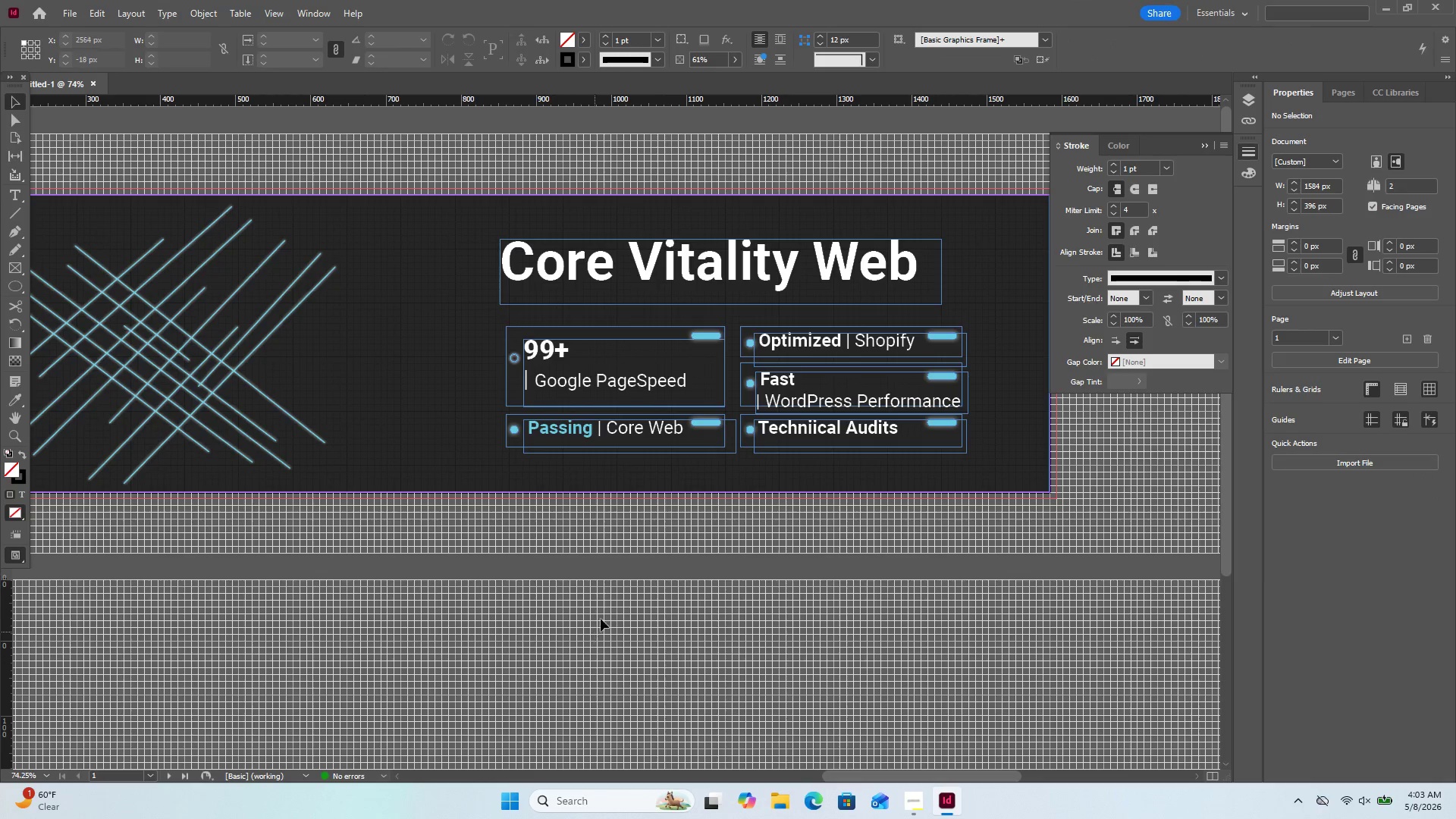 
left_click([630, 595])
 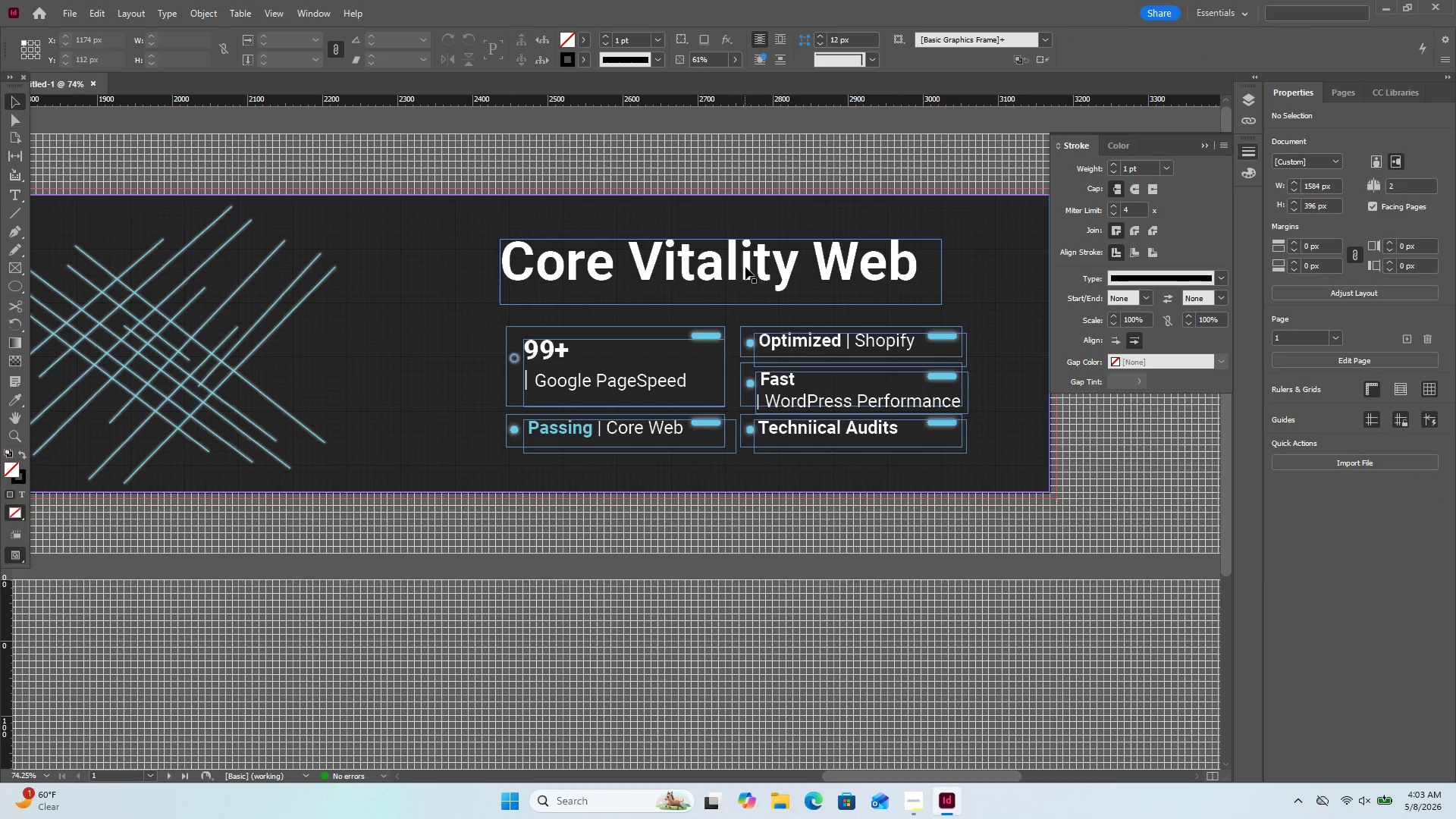 
left_click([746, 264])
 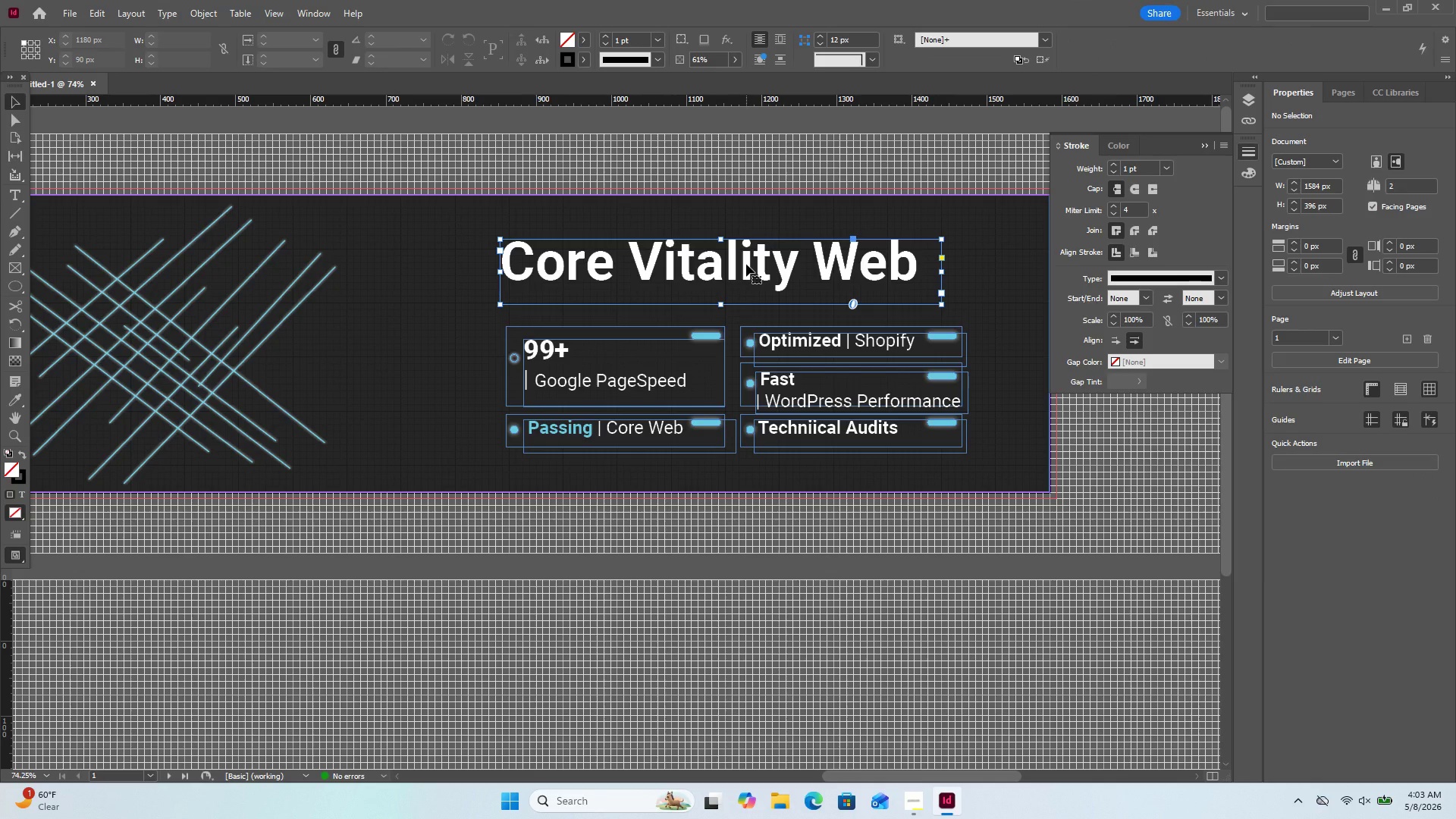 
left_click_drag(start_coordinate=[746, 264], to_coordinate=[767, 262])
 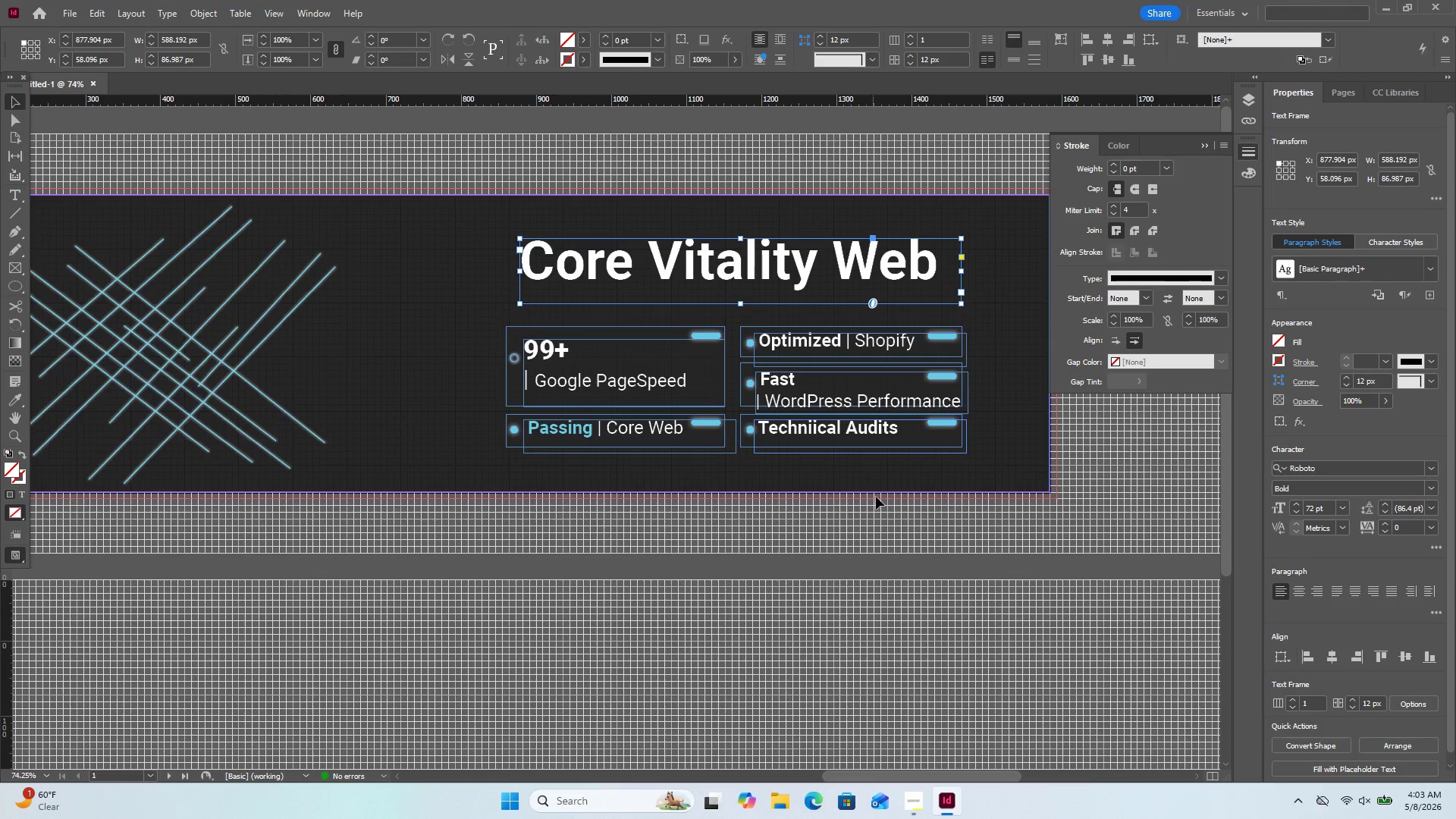 
left_click([876, 497])
 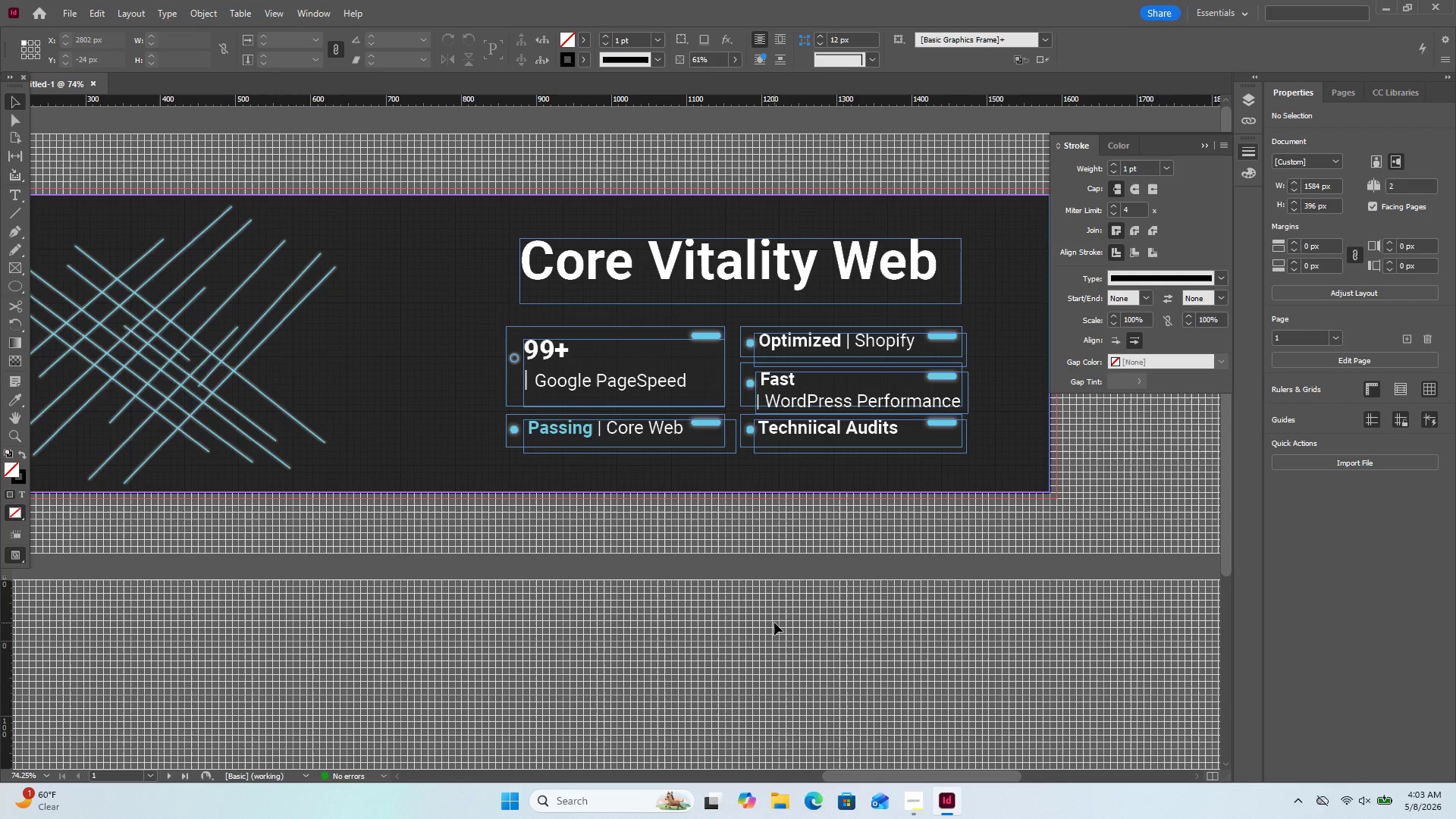 
wait(8.44)
 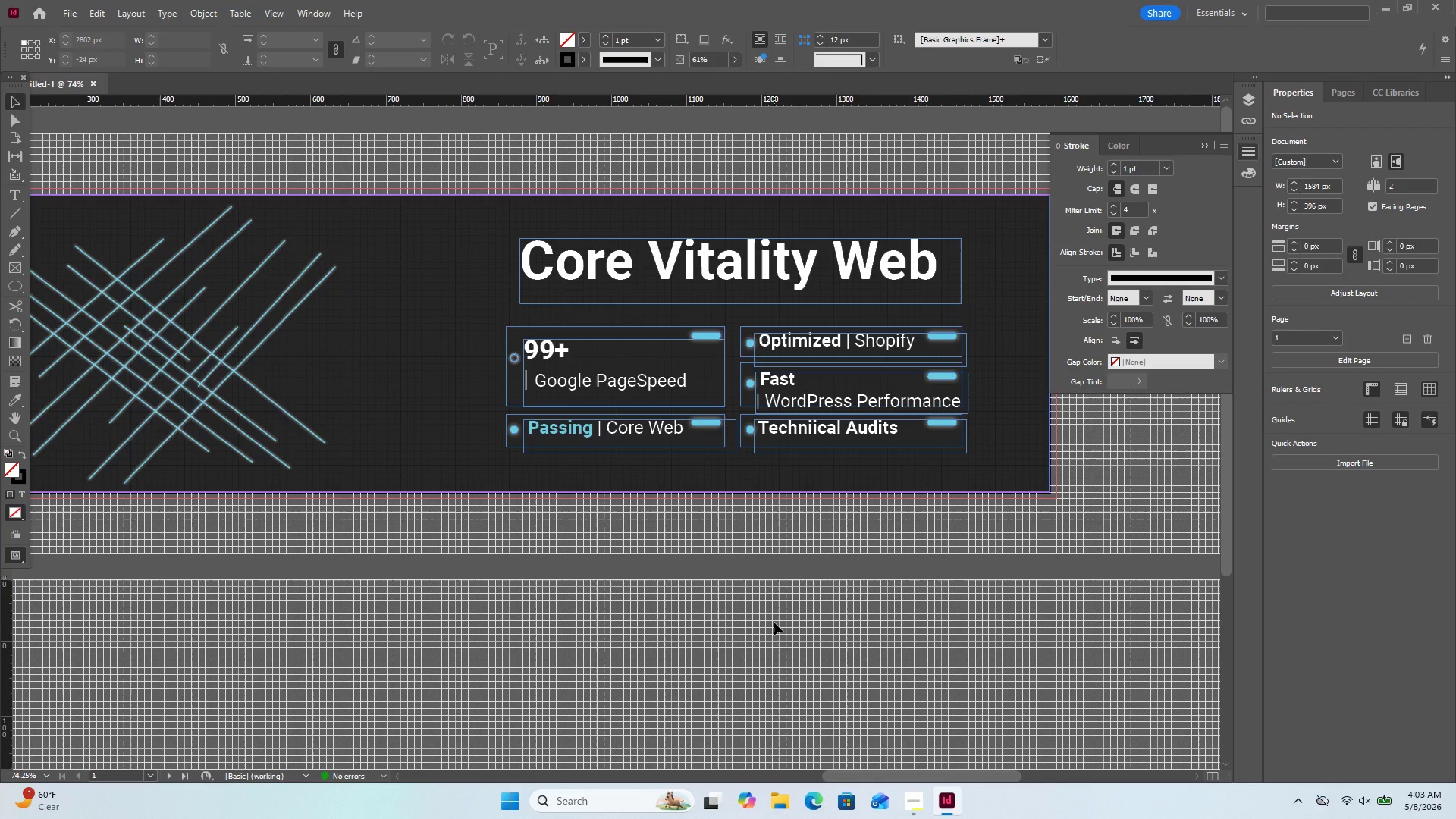 
left_click([8, 192])
 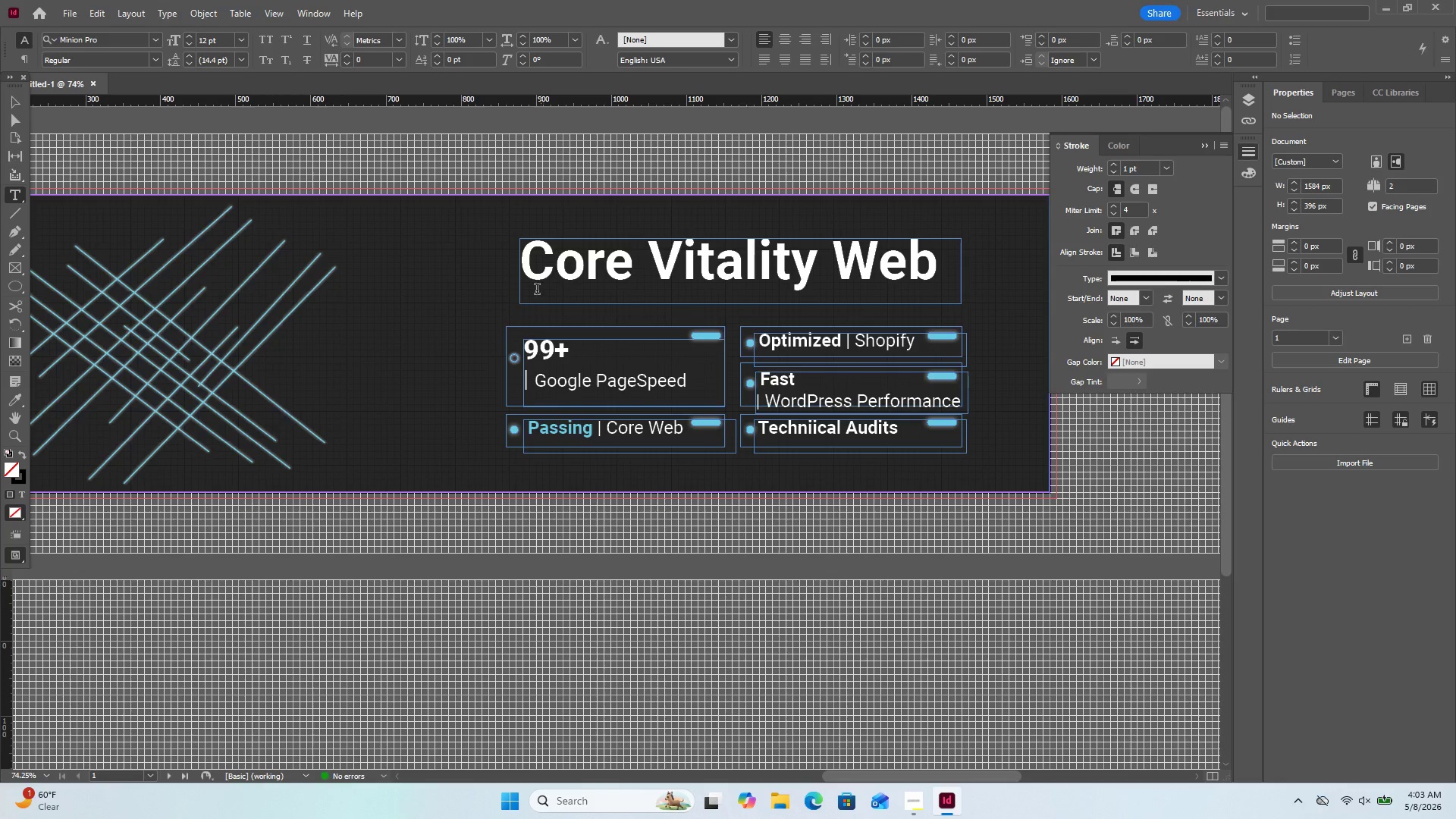 
left_click_drag(start_coordinate=[535, 293], to_coordinate=[740, 314])
 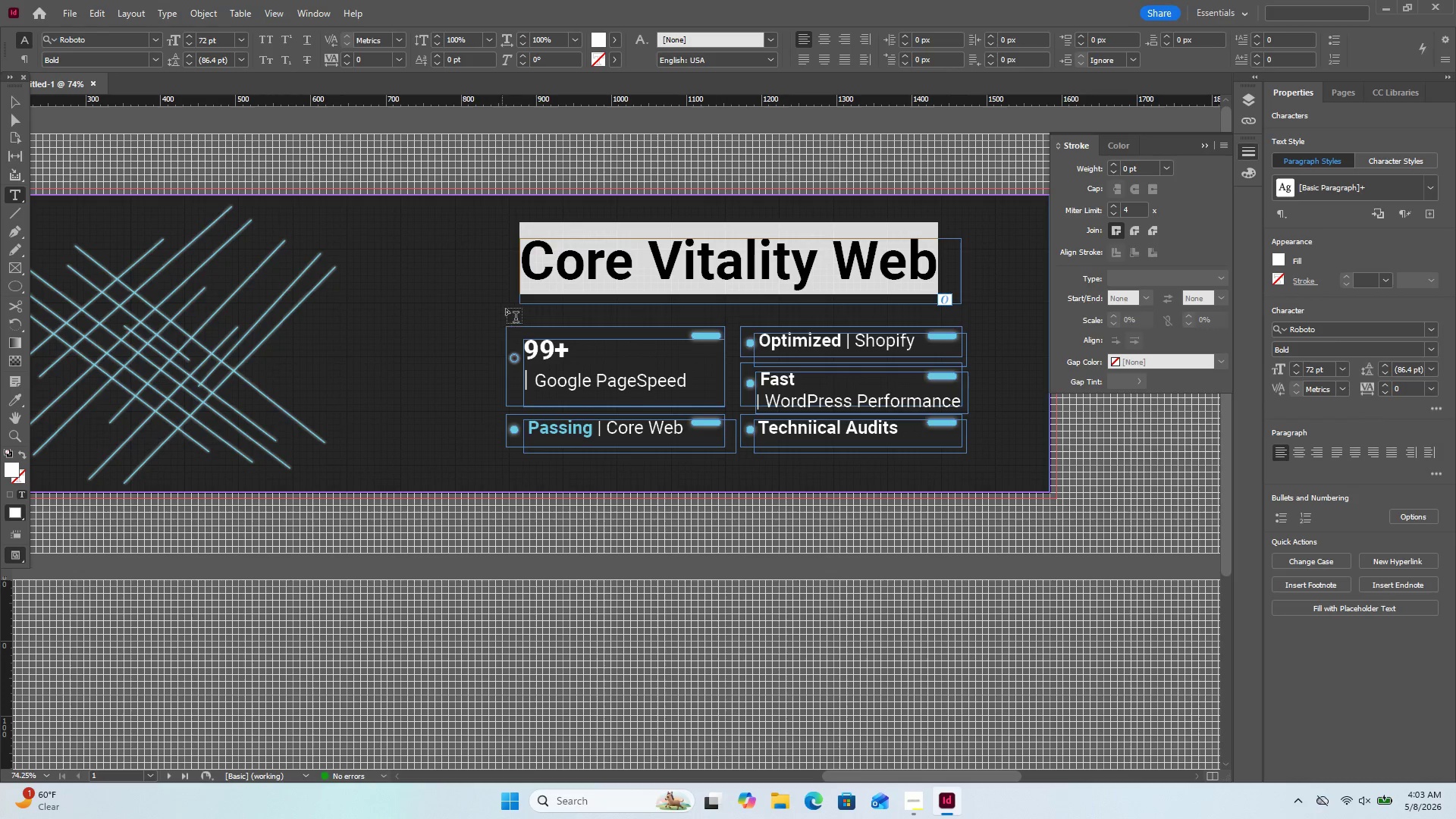 
left_click_drag(start_coordinate=[510, 308], to_coordinate=[959, 318])
 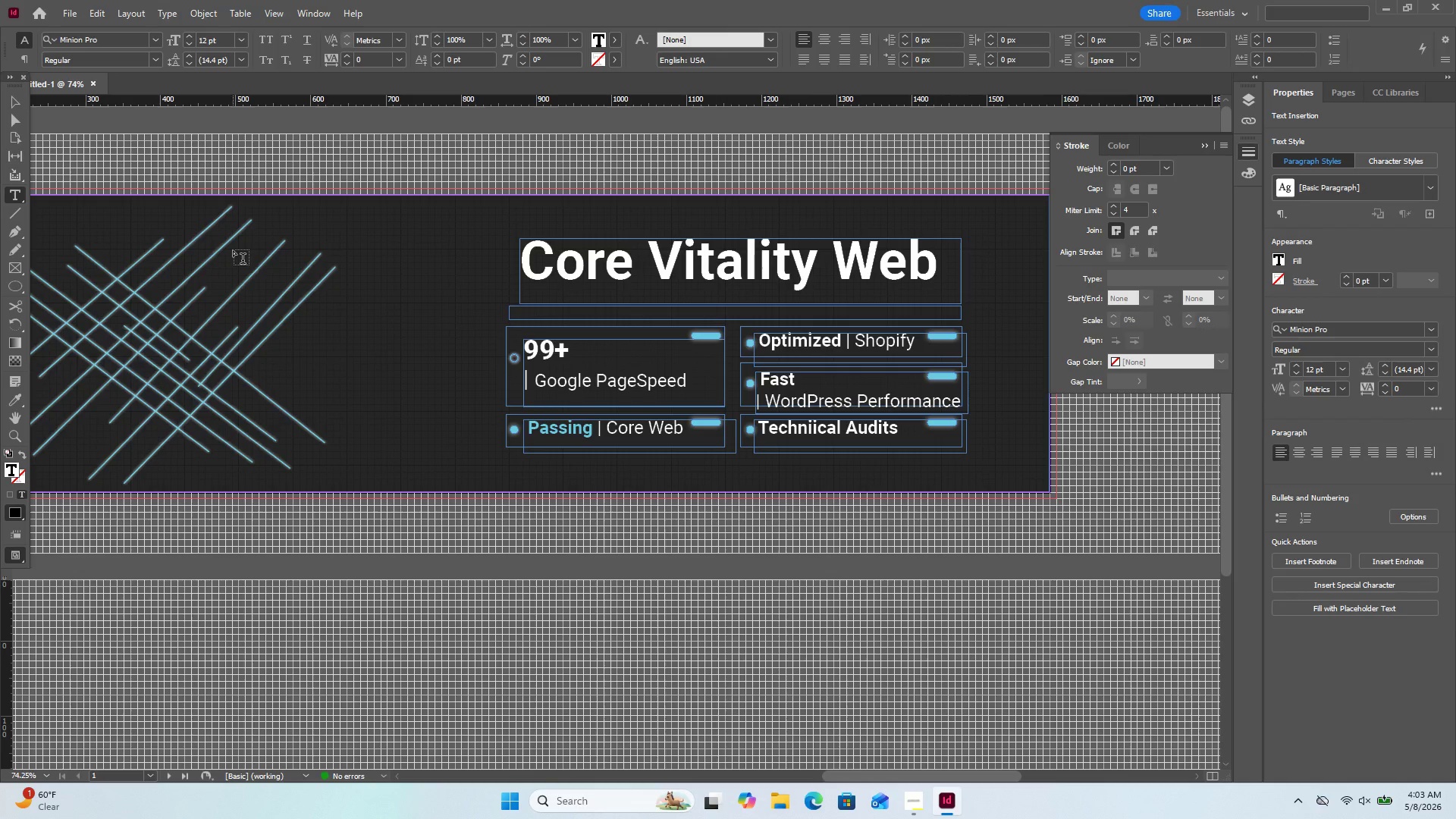 
wait(9.06)
 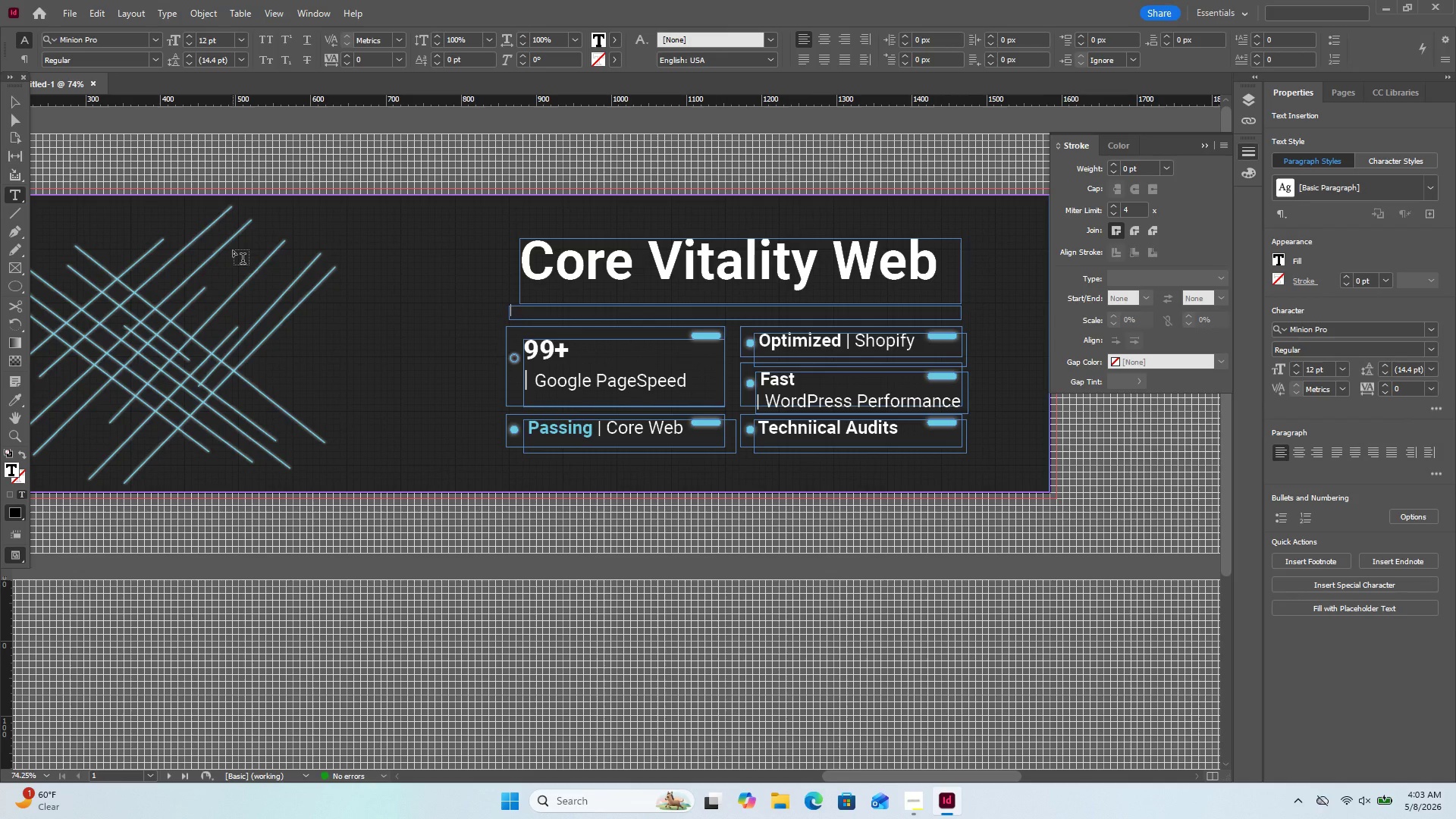 
type(AWeb )
key(Backspace)
key(Backspace)
key(Backspace)
key(Backspace)
 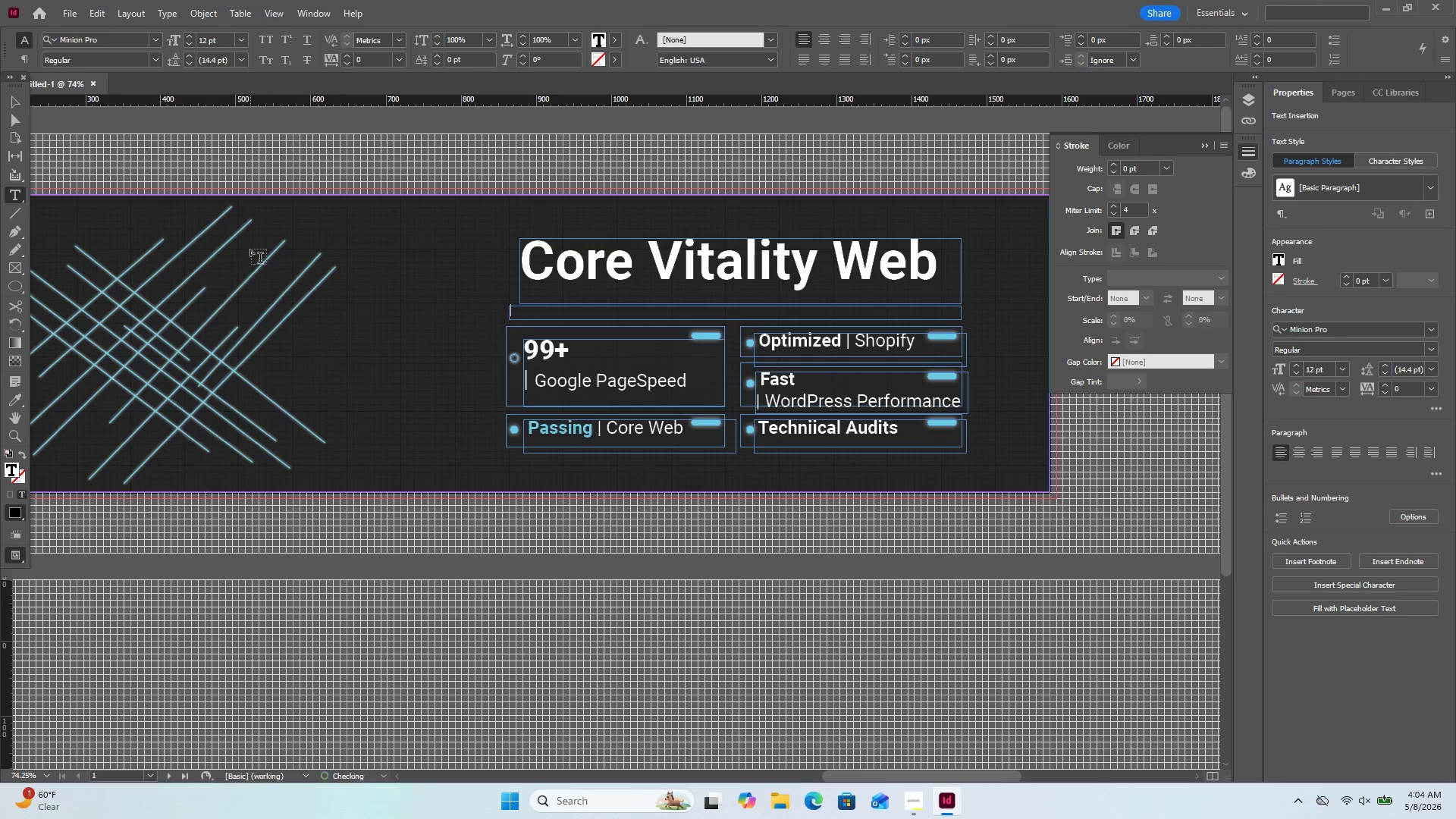 
 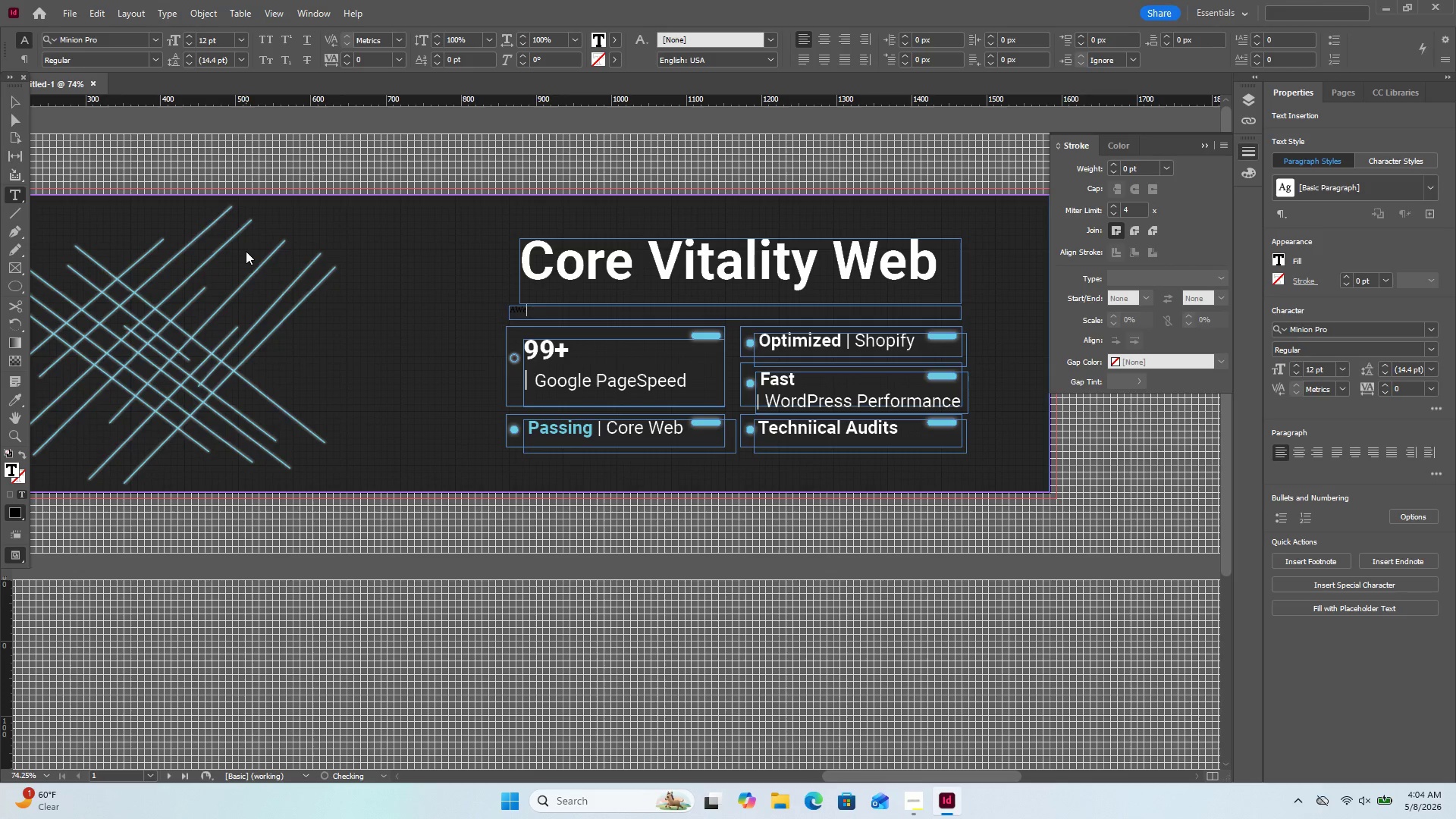 
key(Backspace)
type(A web prformance optimaizaton )
 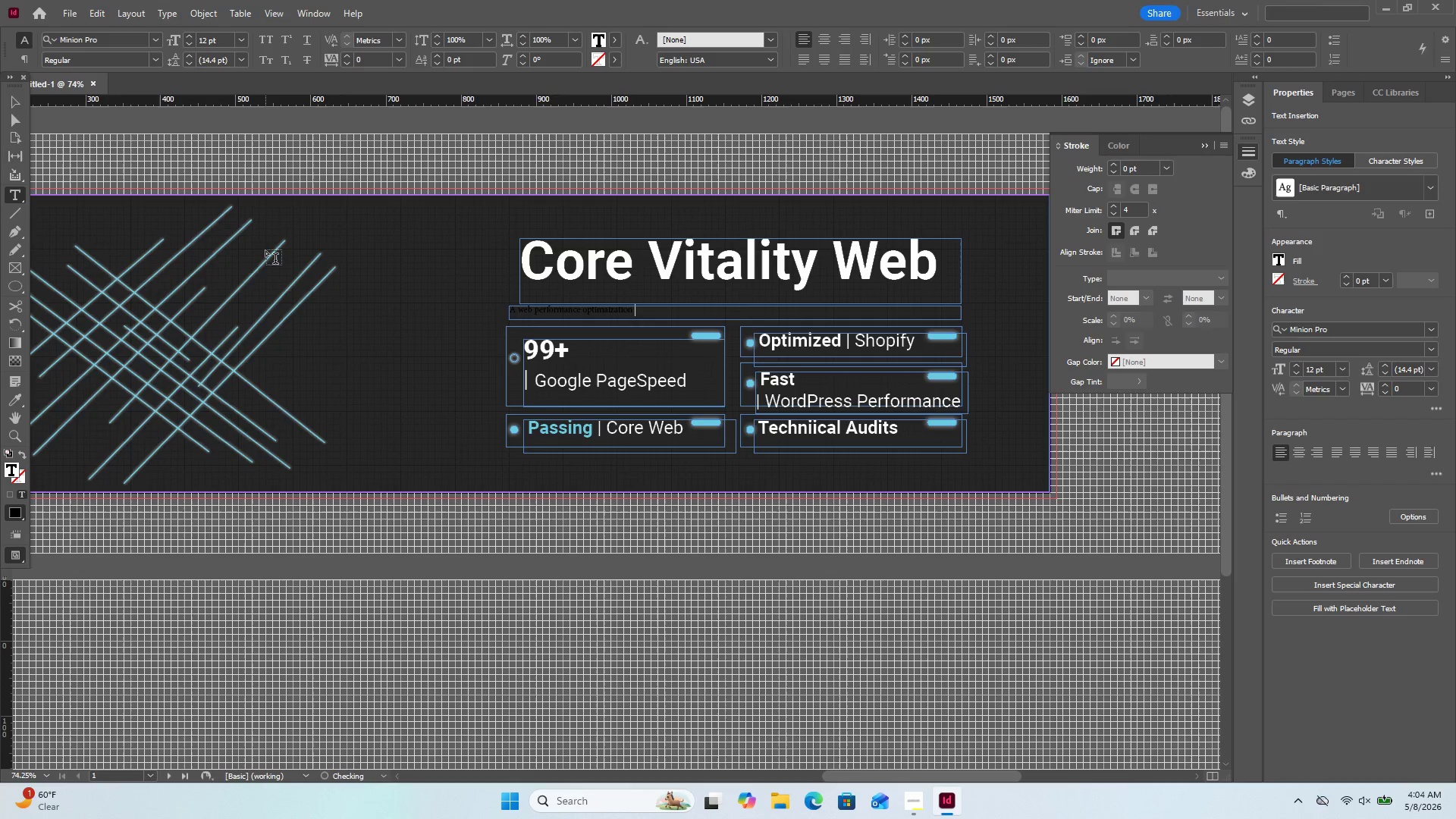 
type(ad)
 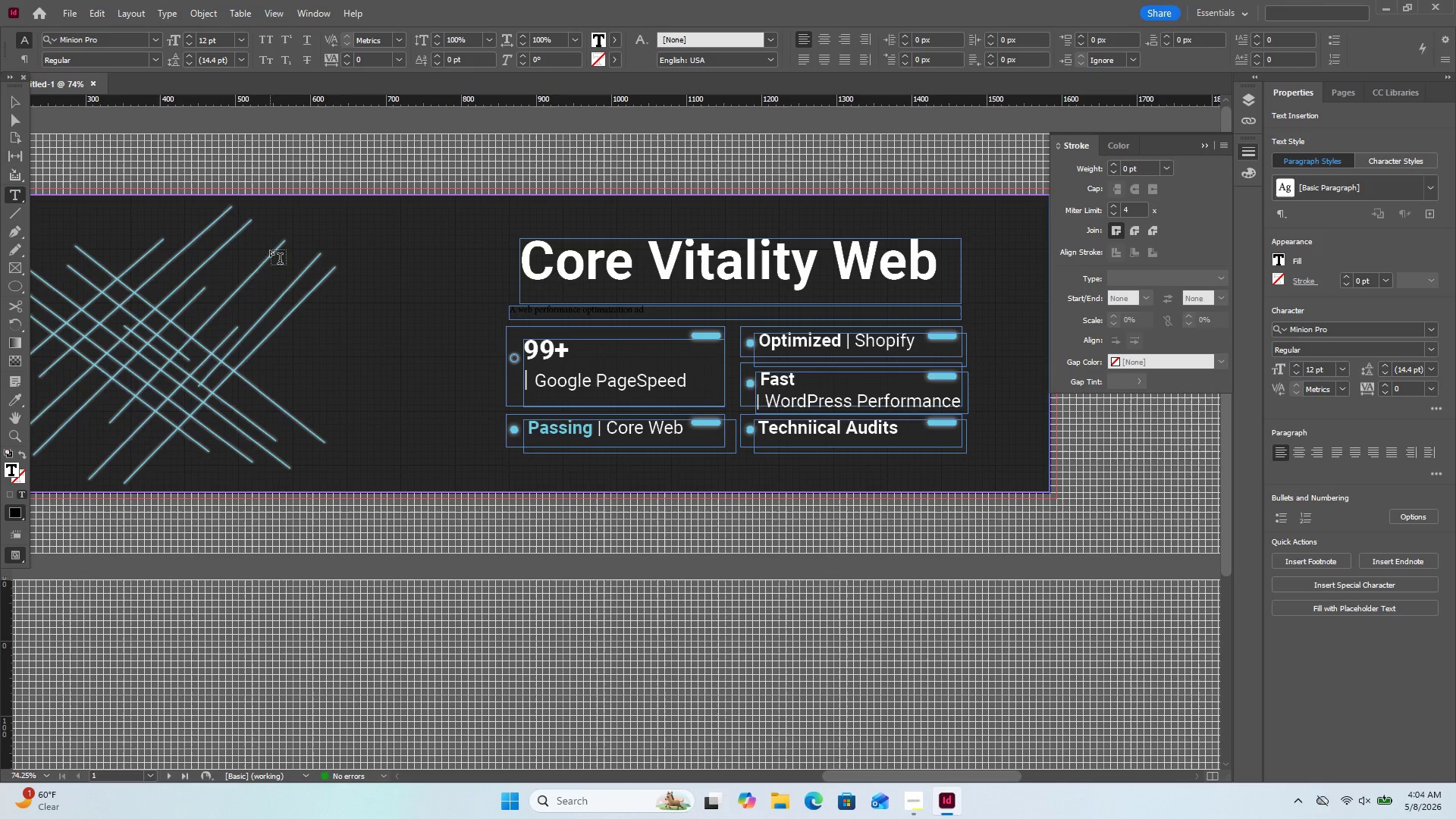 
type(gency)
 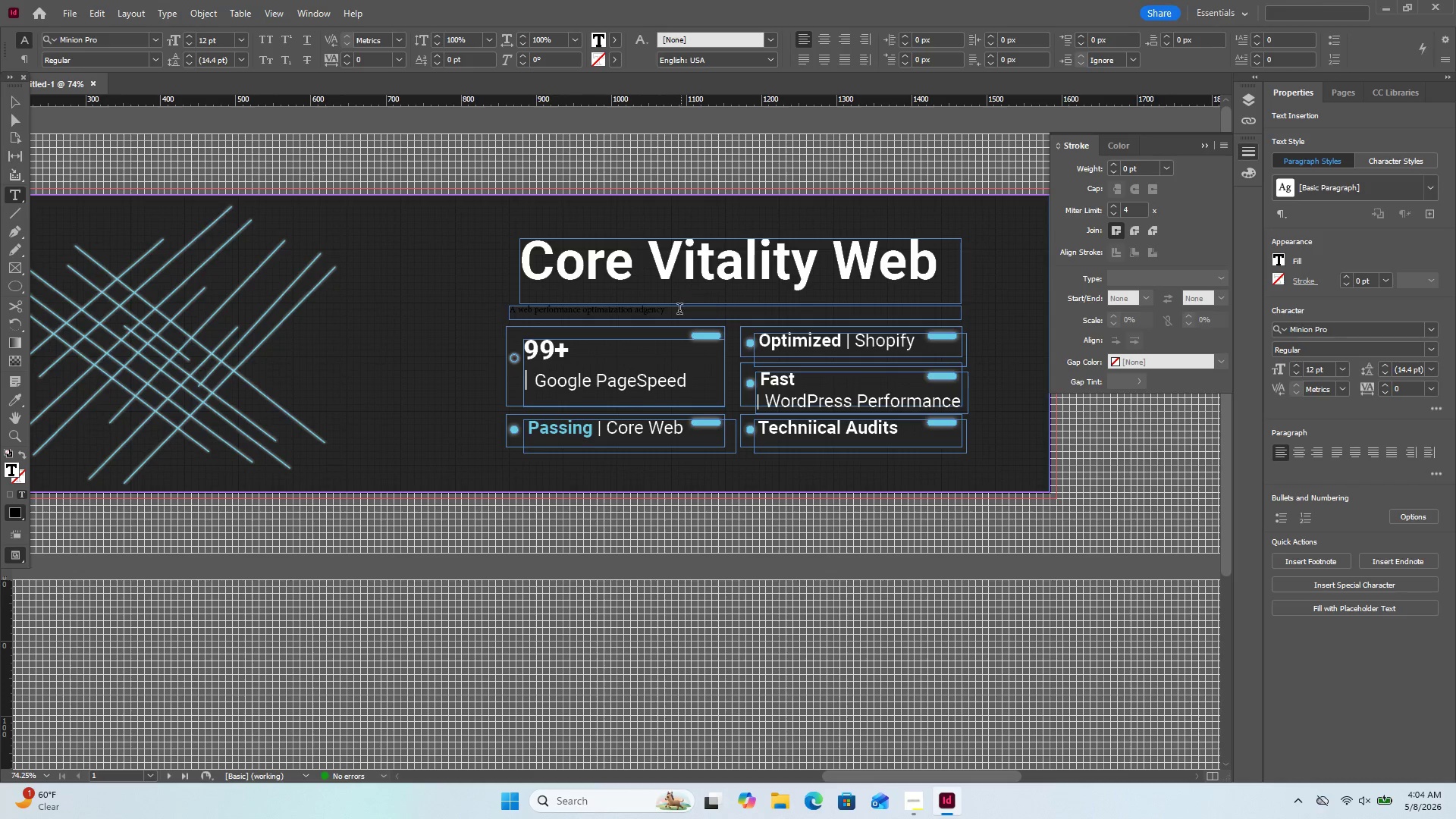 
wait(5.23)
 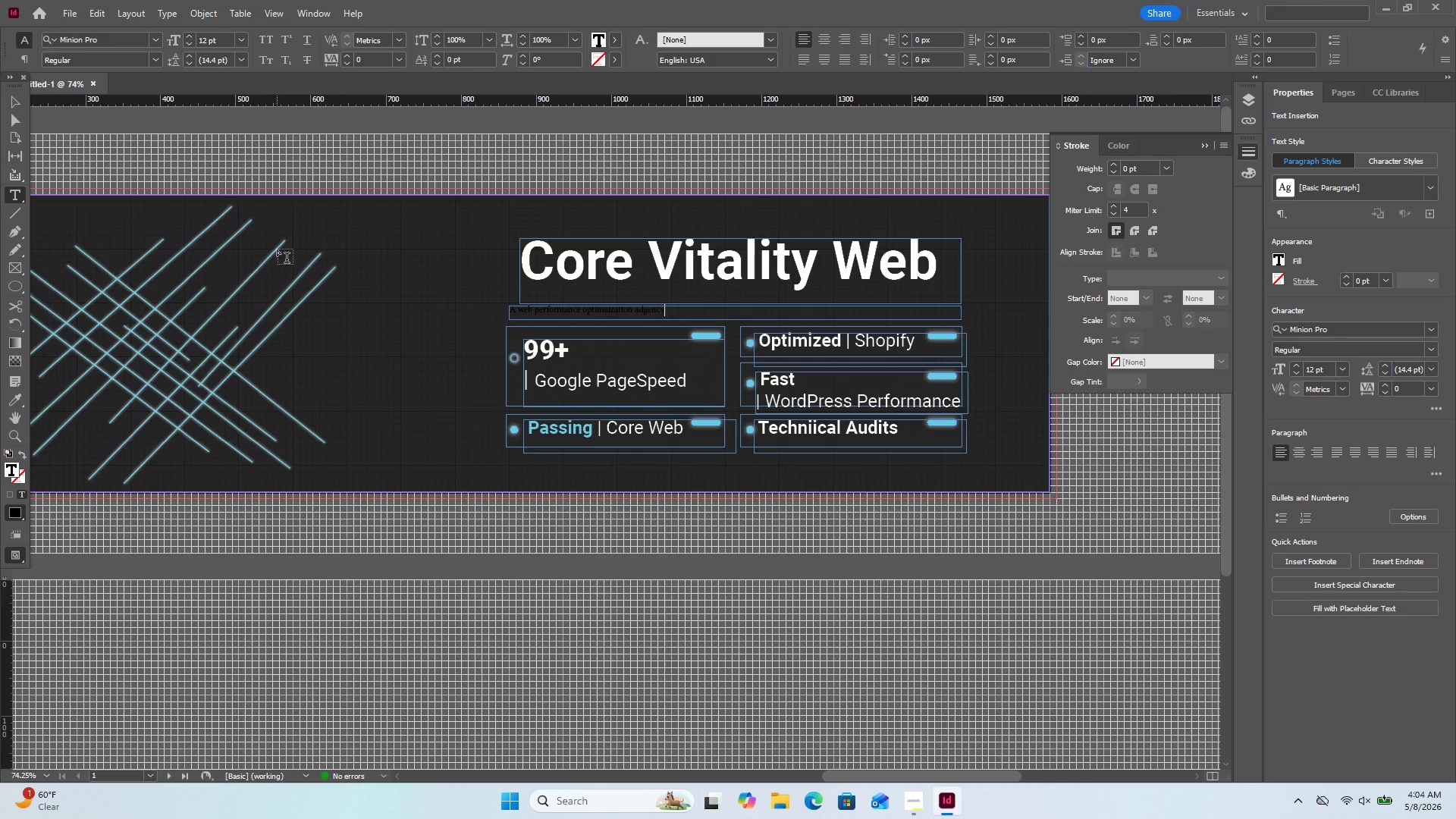 
left_click_drag(start_coordinate=[670, 315], to_coordinate=[498, 309])
 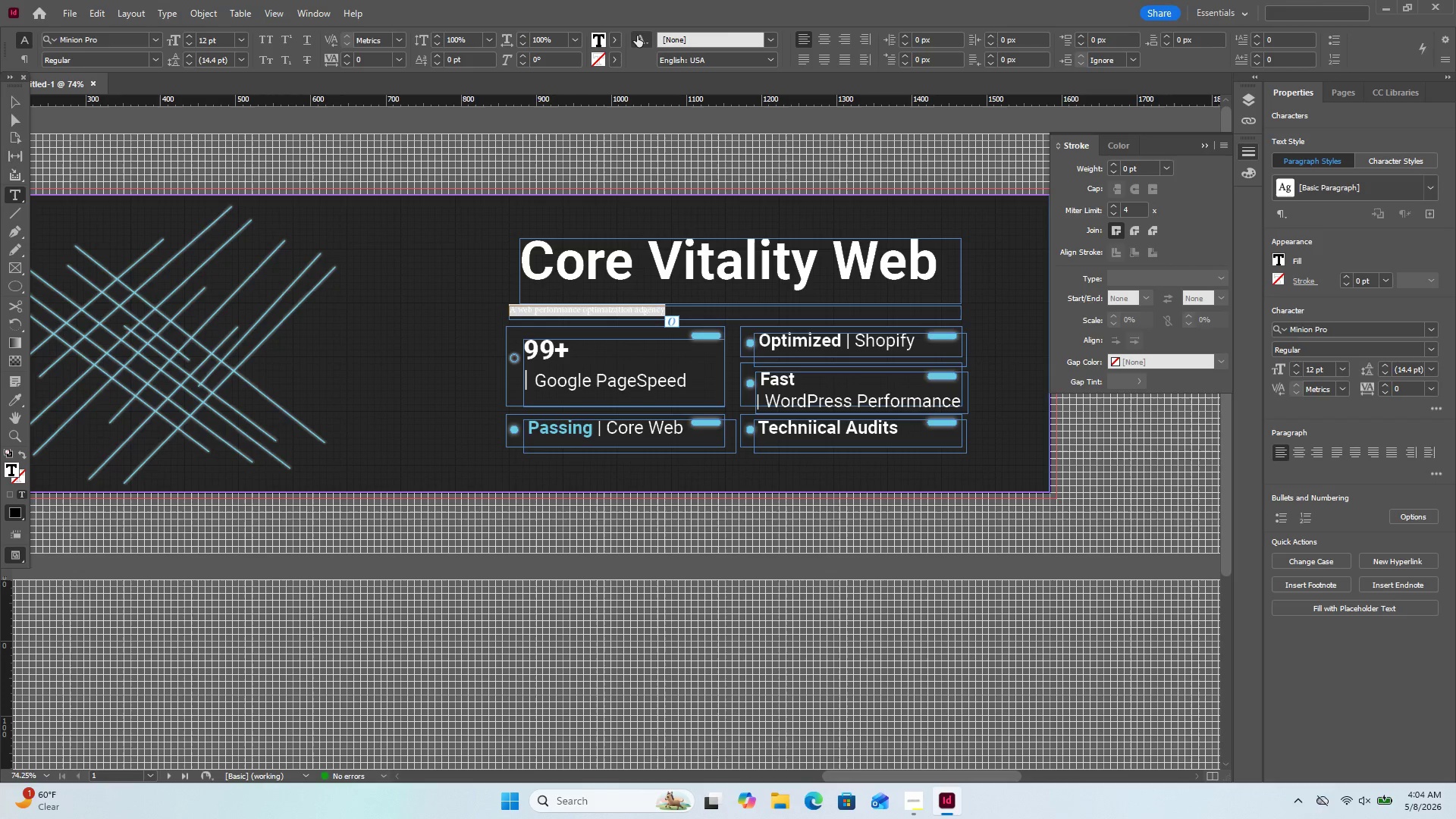 
left_click([611, 42])
 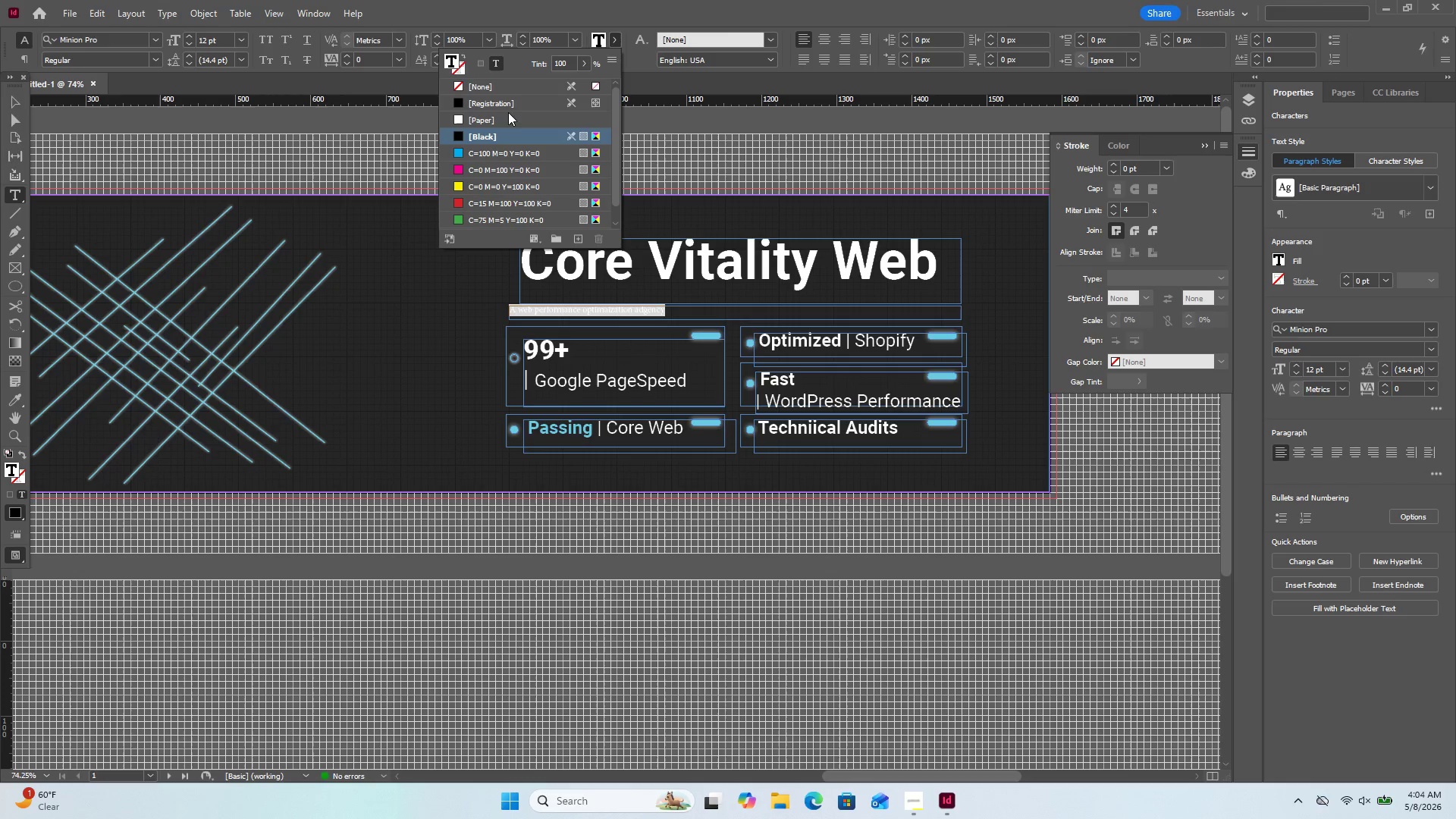 
left_click([507, 113])
 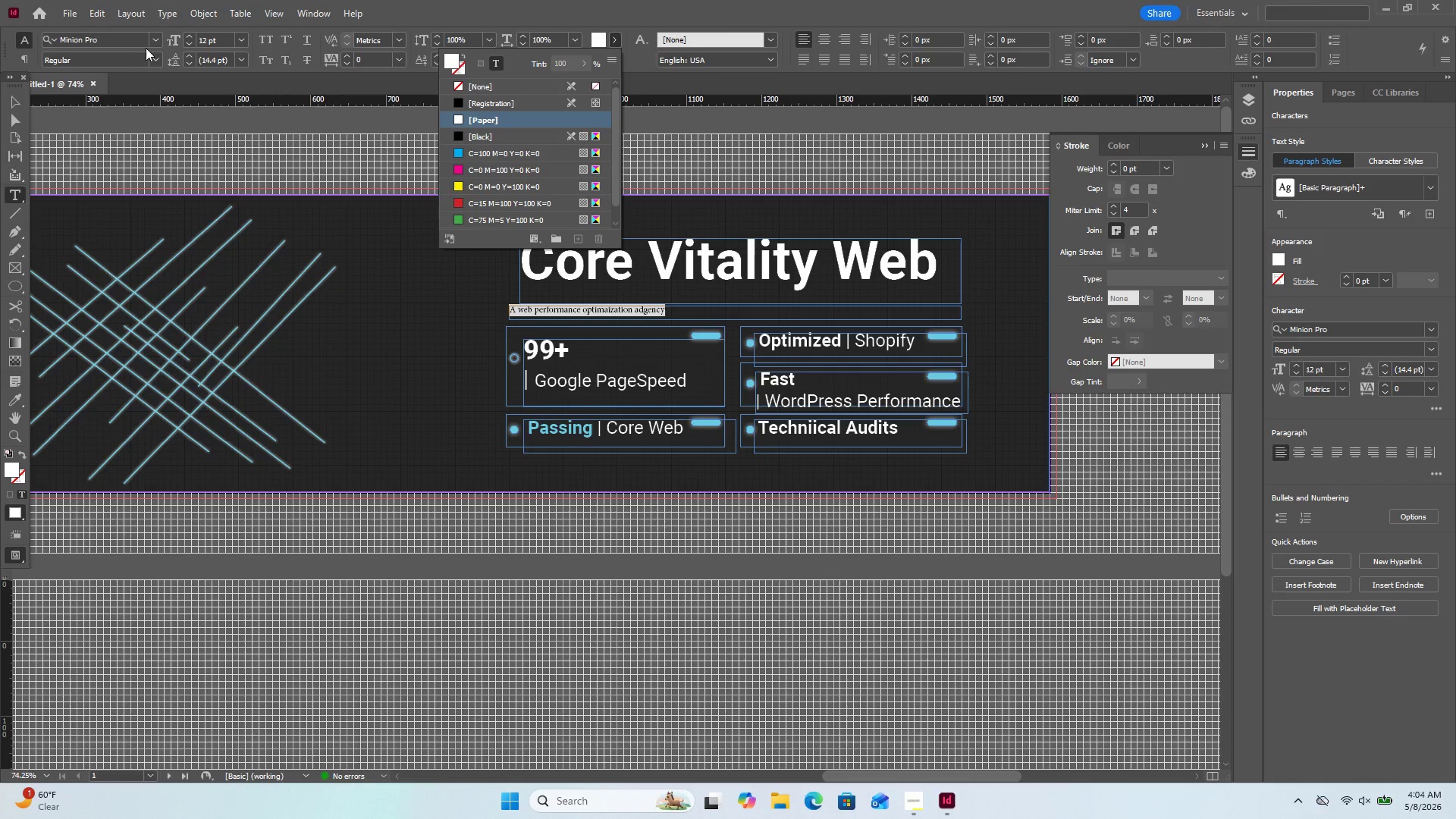 
left_click([151, 42])
 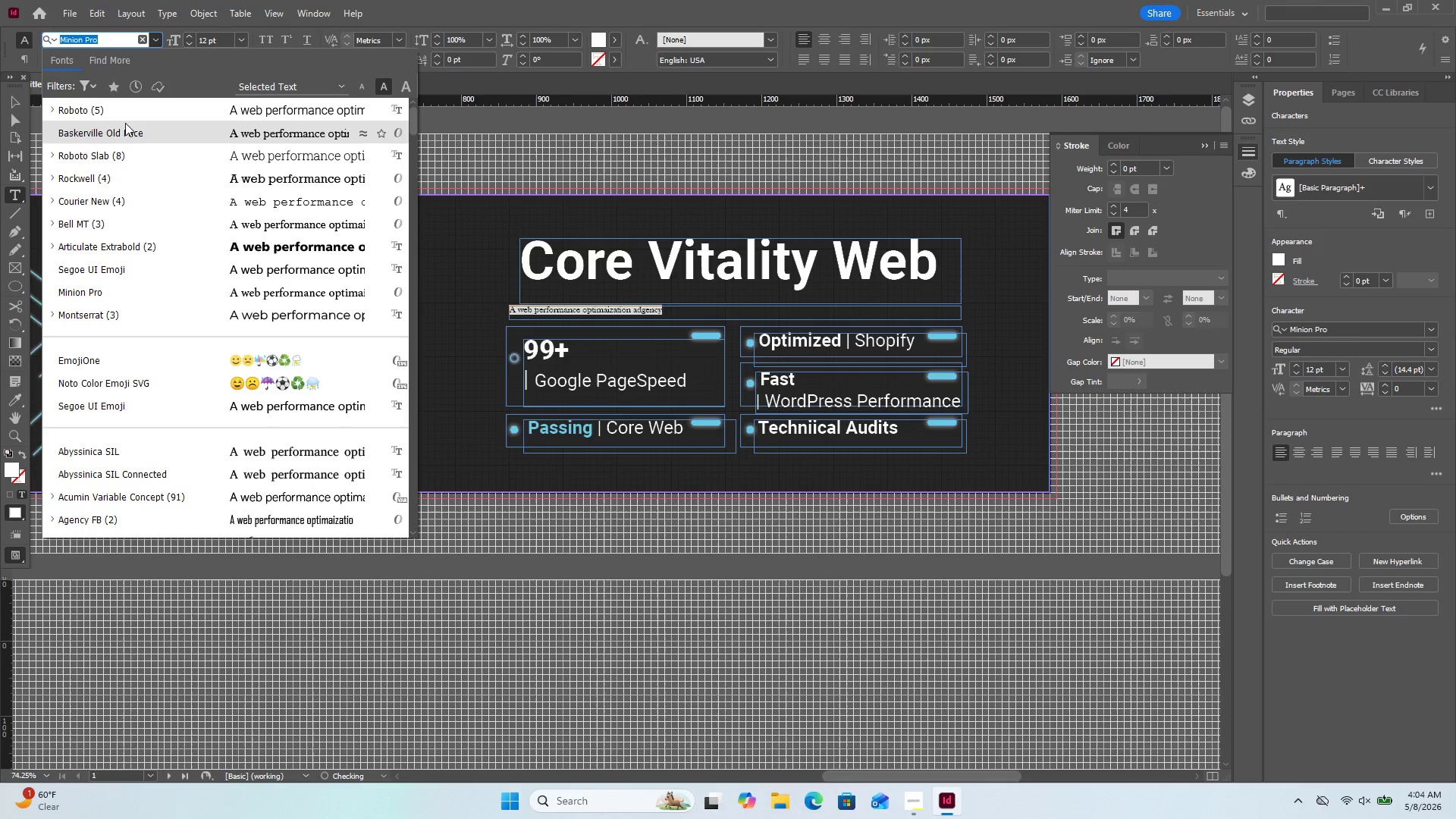 
left_click([125, 115])
 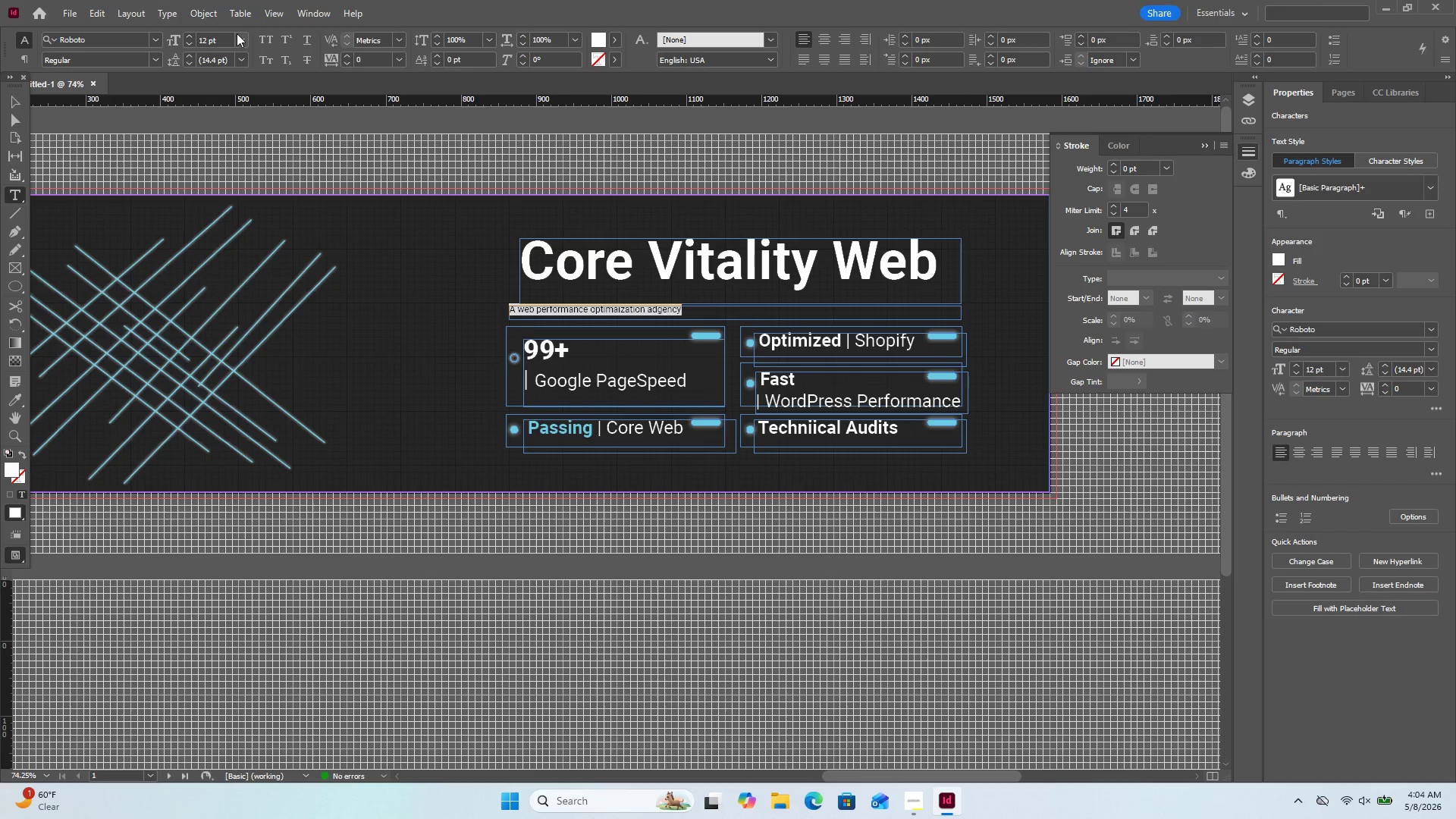 
left_click([240, 37])
 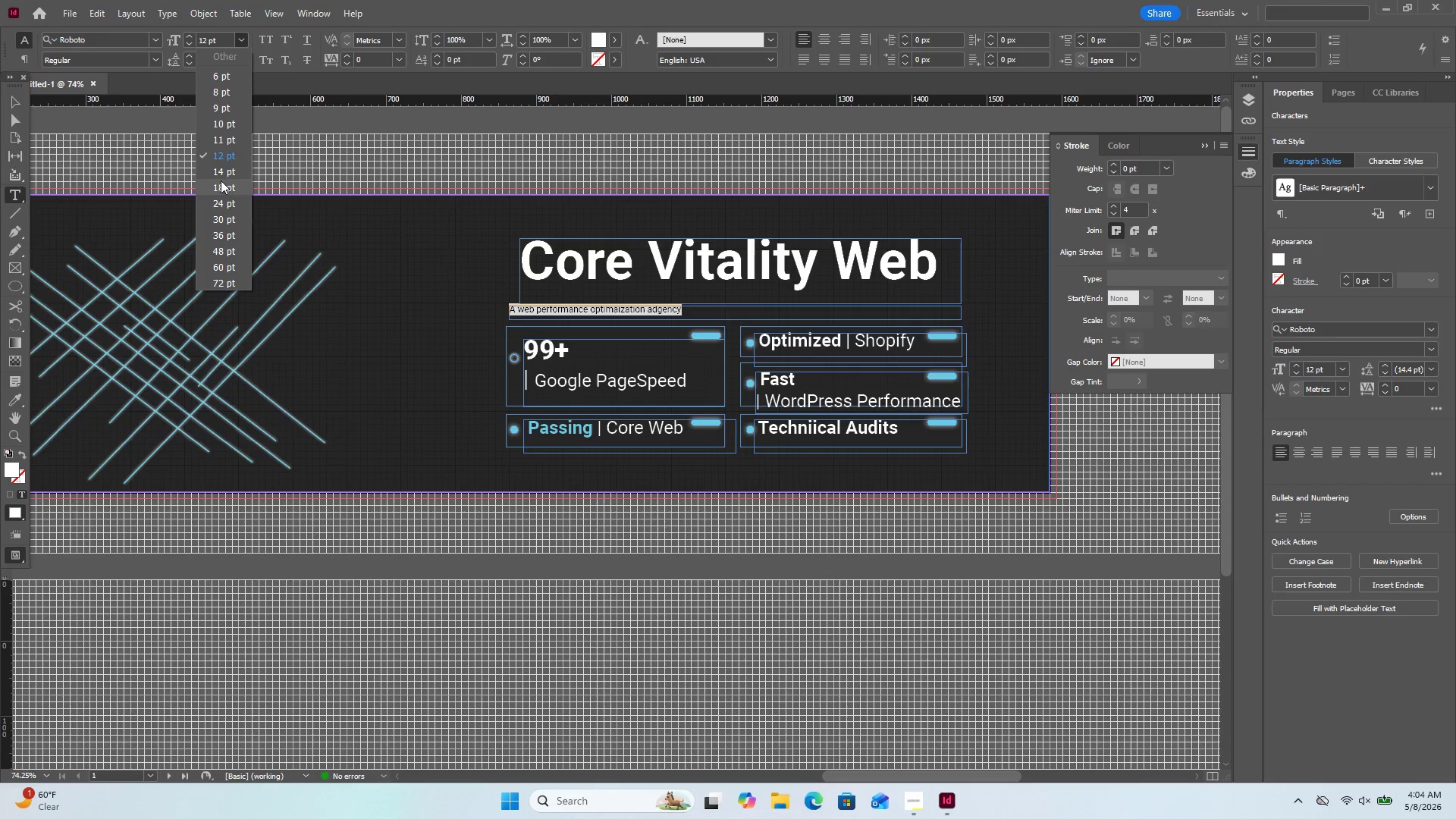 
left_click([221, 180])
 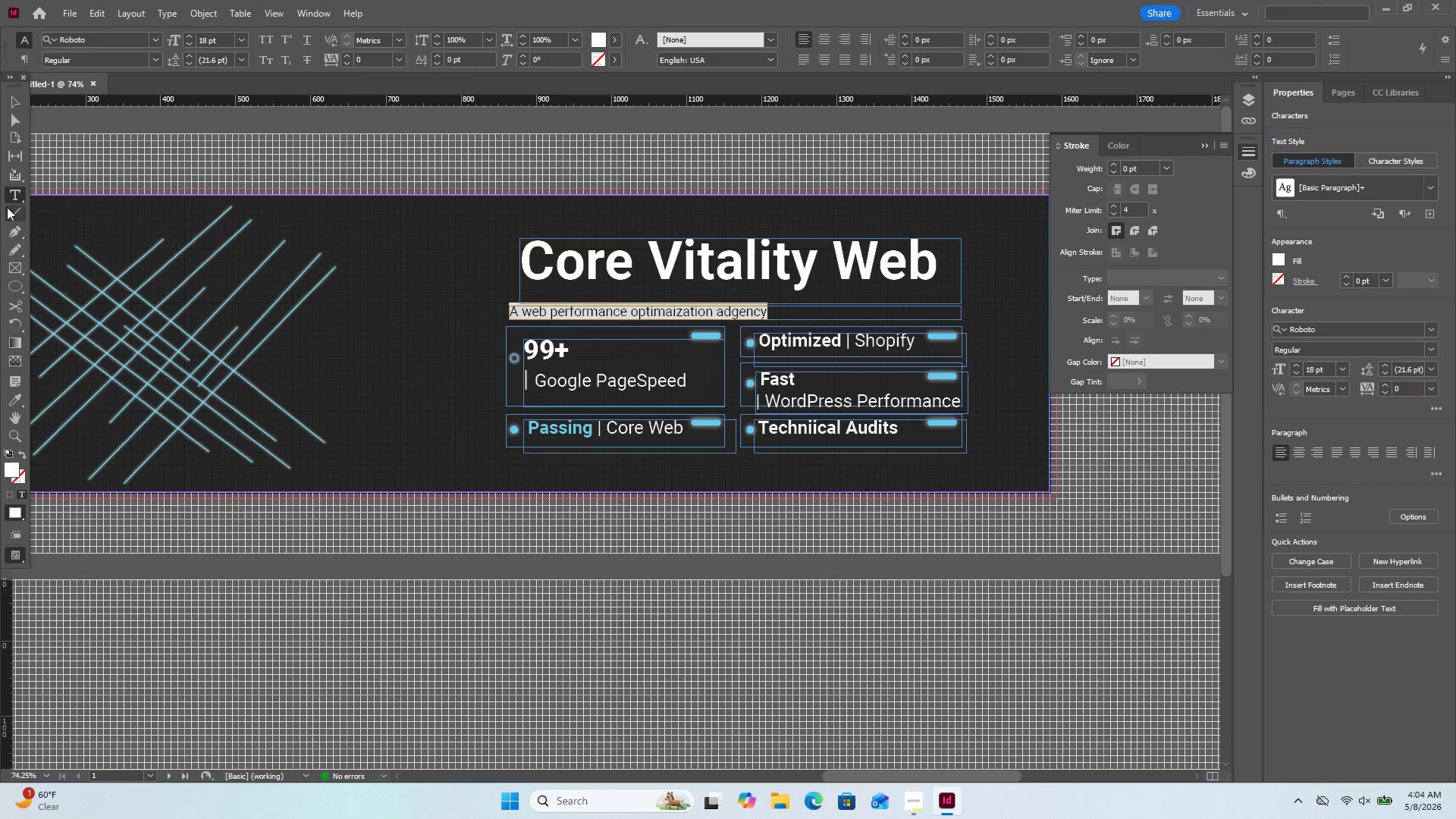 
left_click([14, 99])
 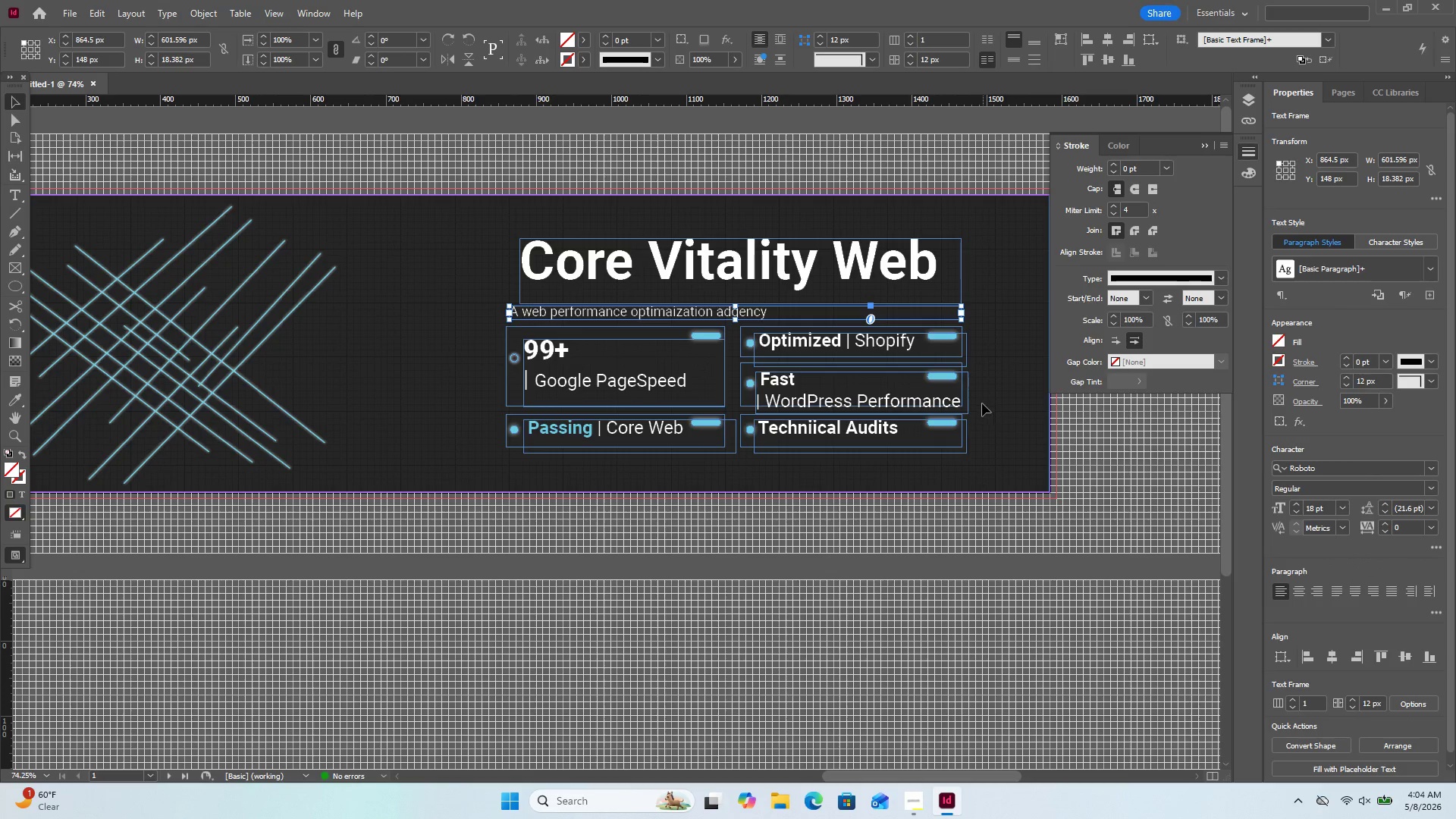 
left_click_drag(start_coordinate=[1018, 462], to_coordinate=[505, 307])
 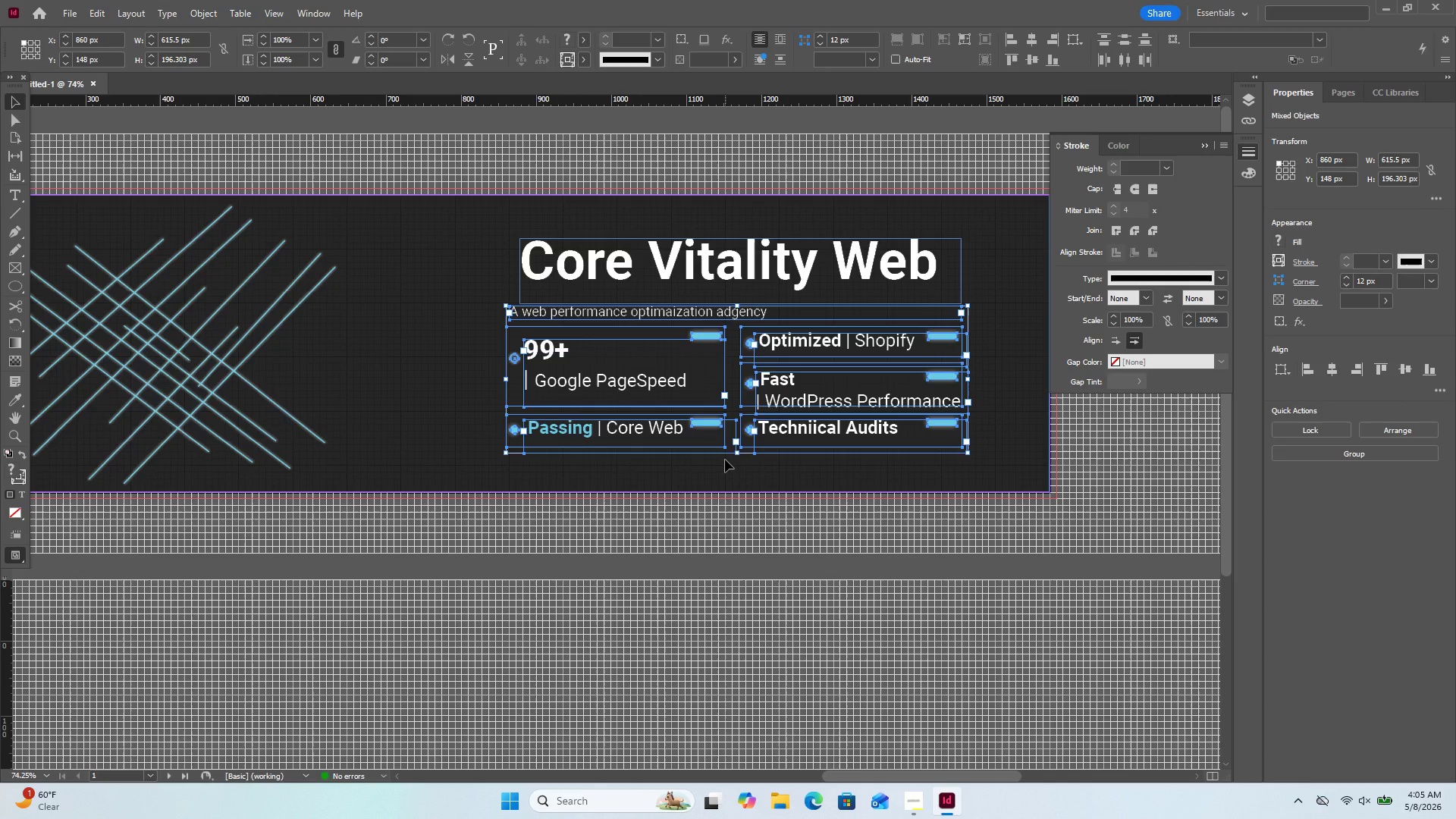 
key(ArrowDown)
 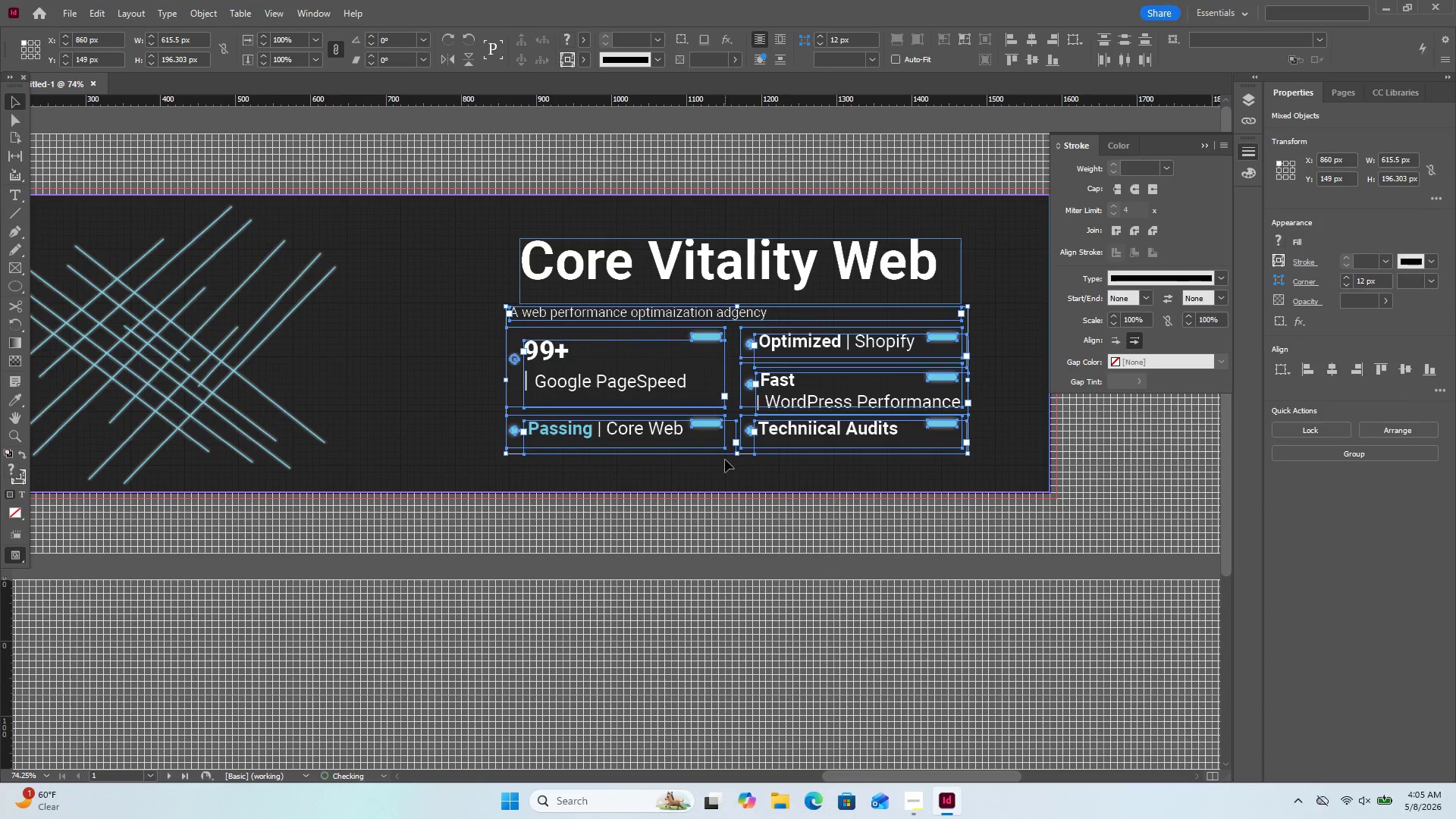 
key(ArrowDown)
 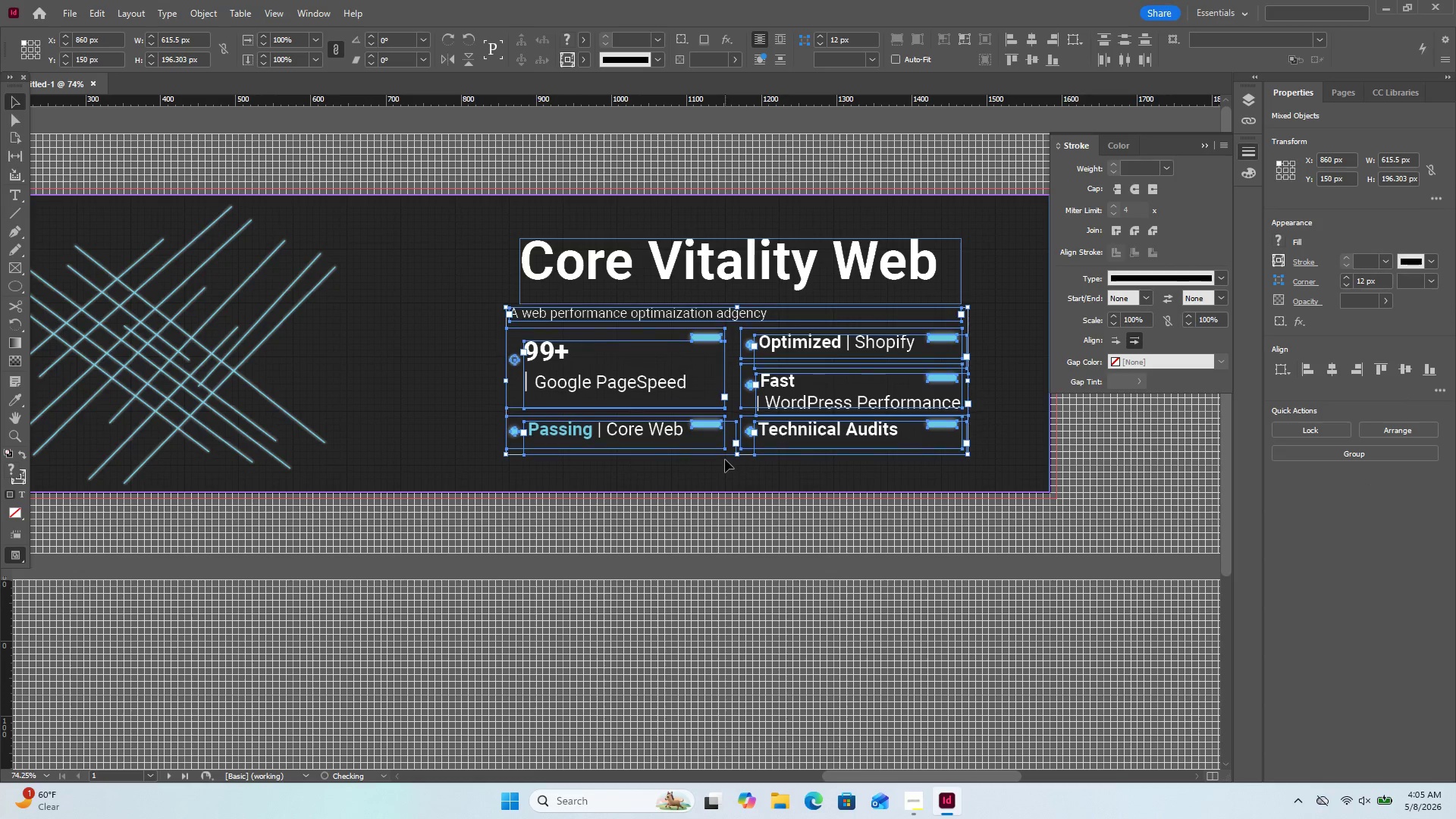 
key(ArrowDown)
 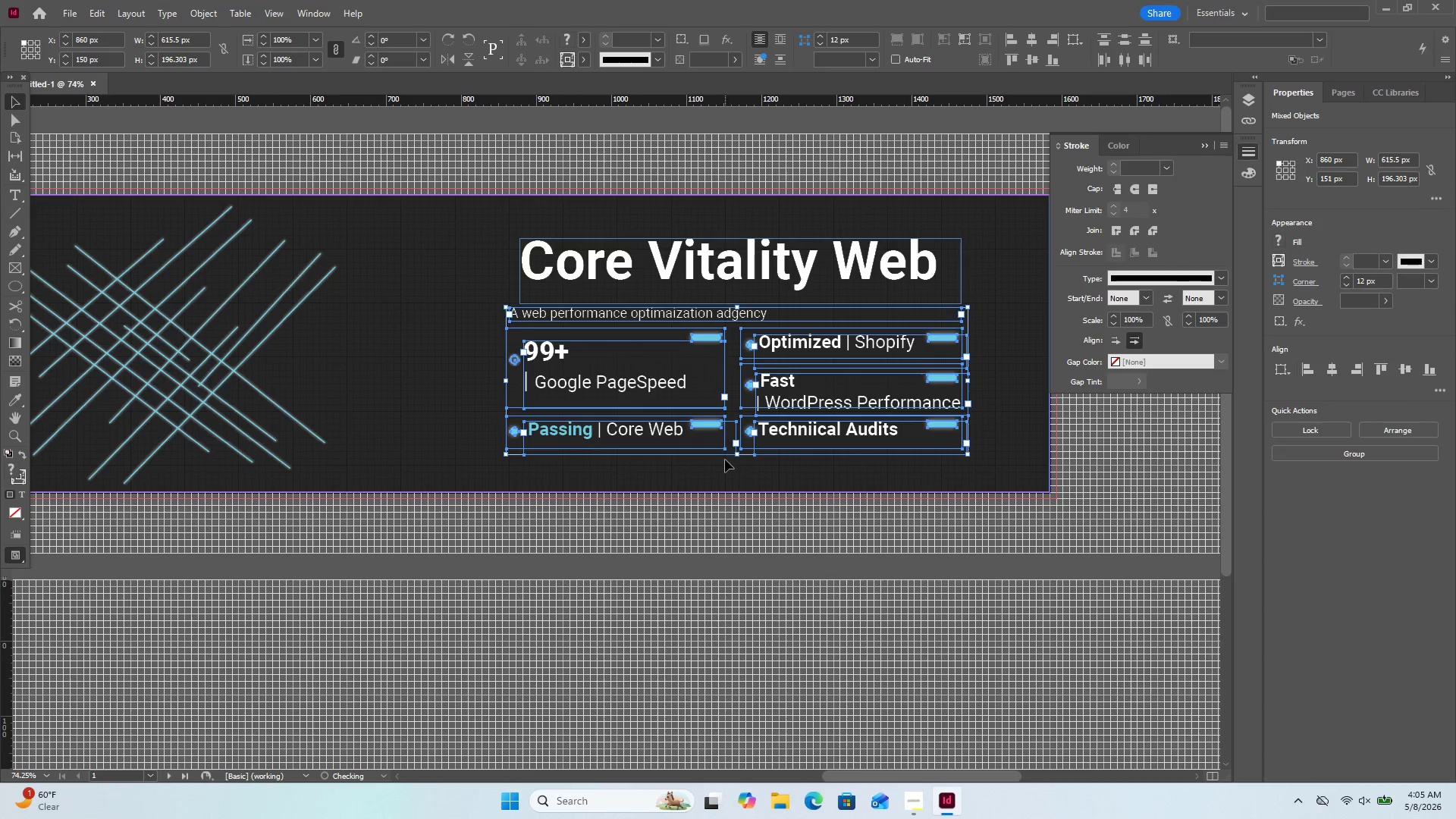 
key(ArrowDown)
 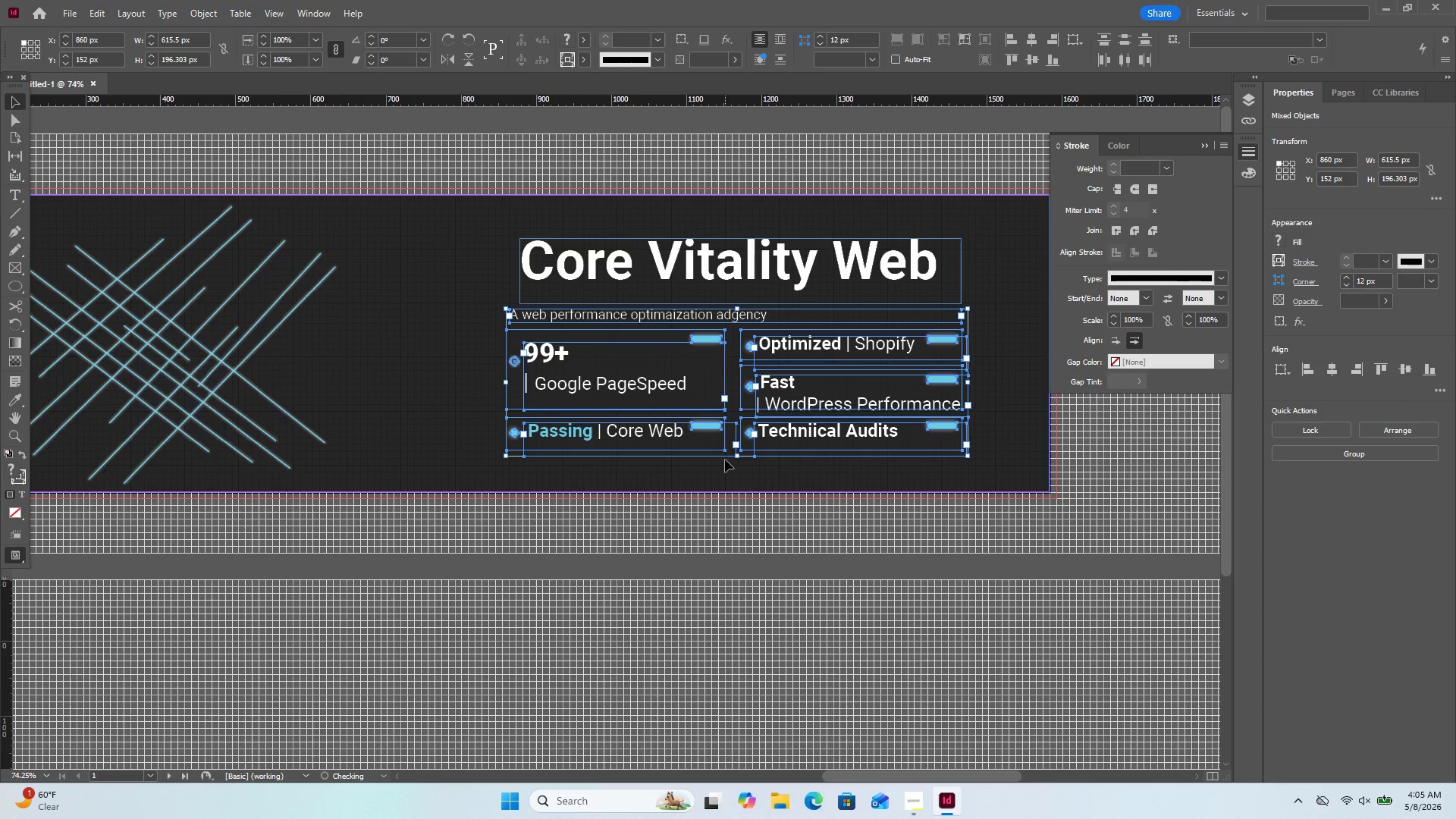 
hold_key(key=ArrowDown, duration=0.88)
 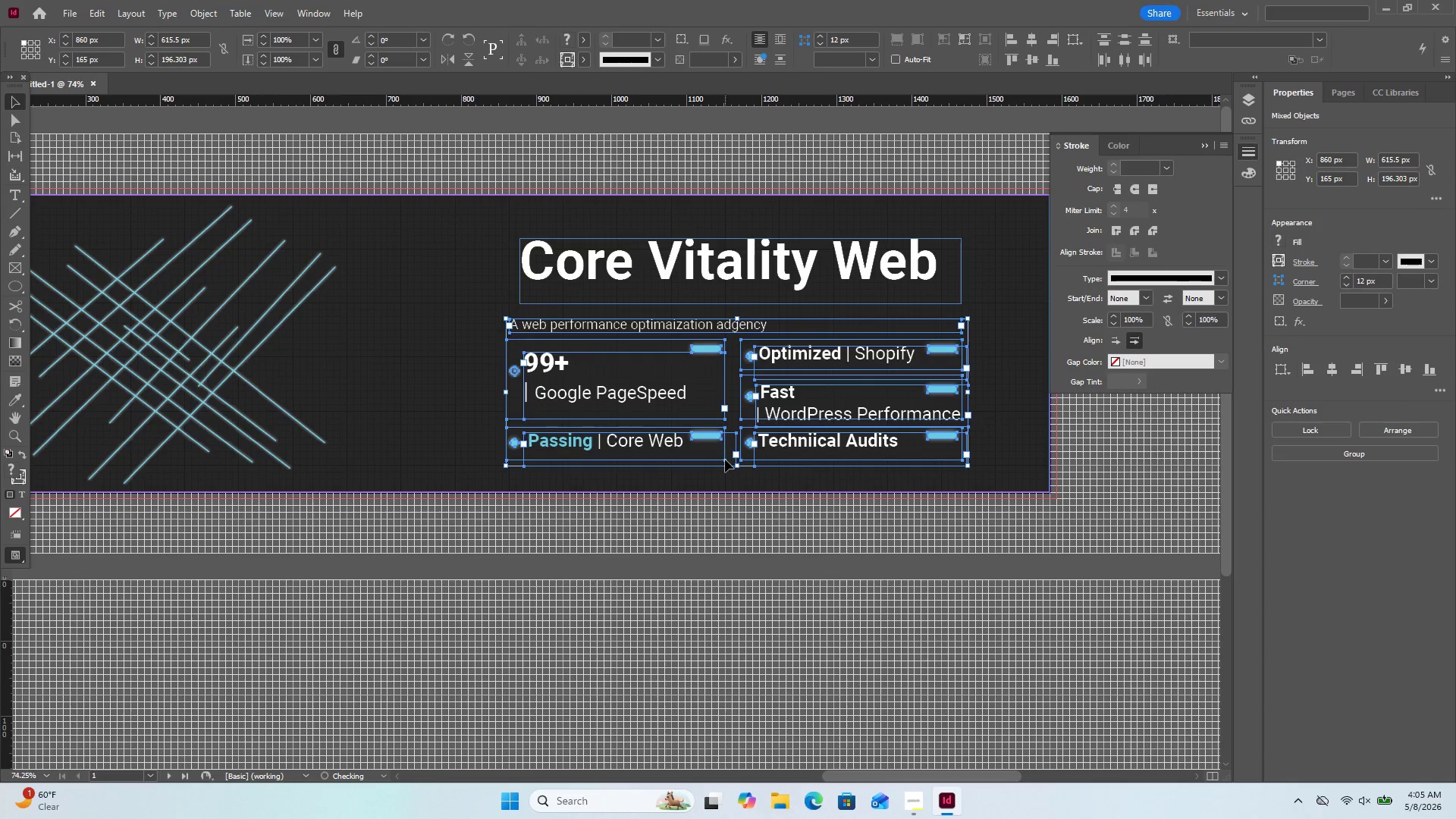 
hold_key(key=ArrowDown, duration=0.52)
 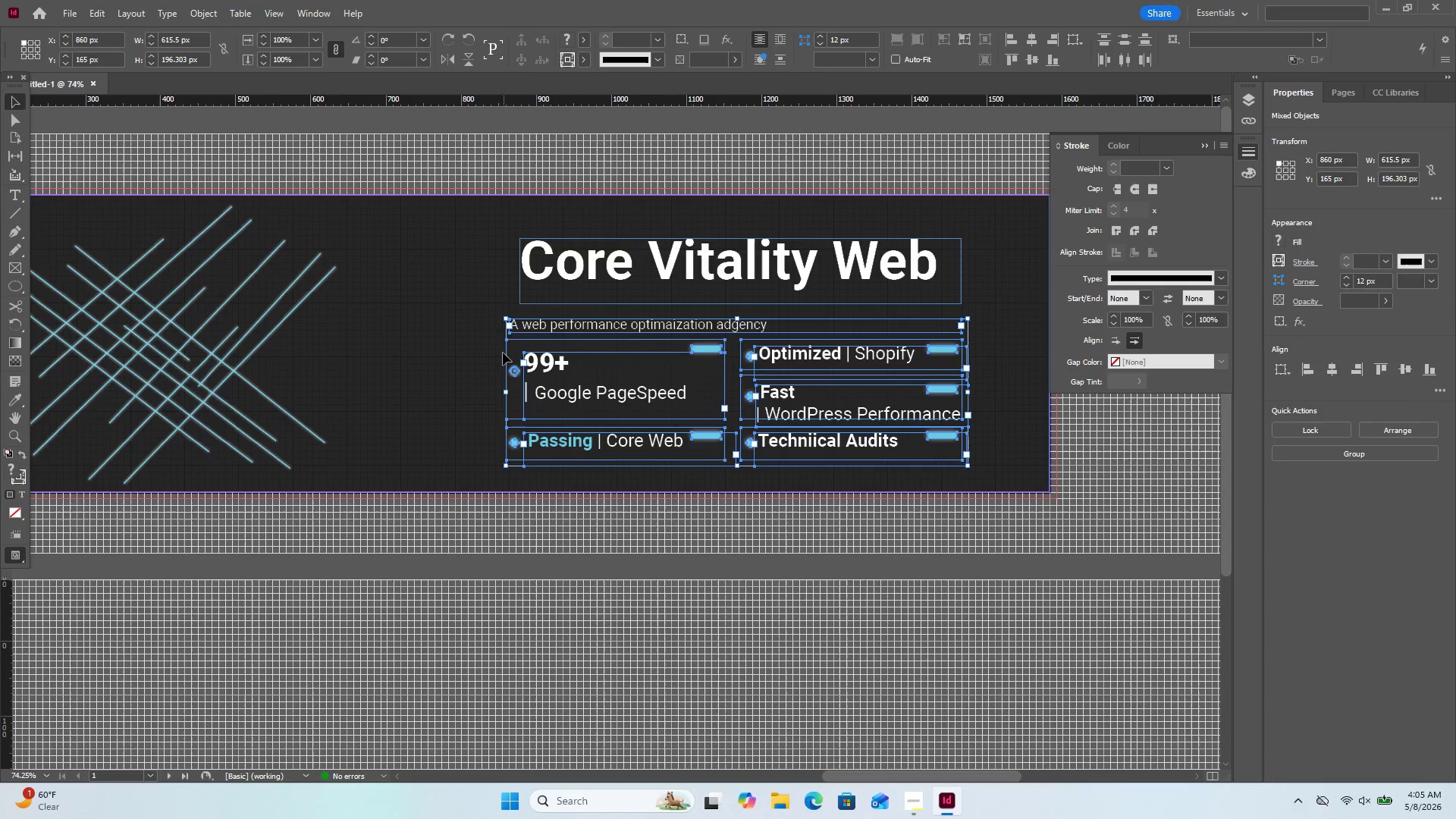 
left_click([419, 361])
 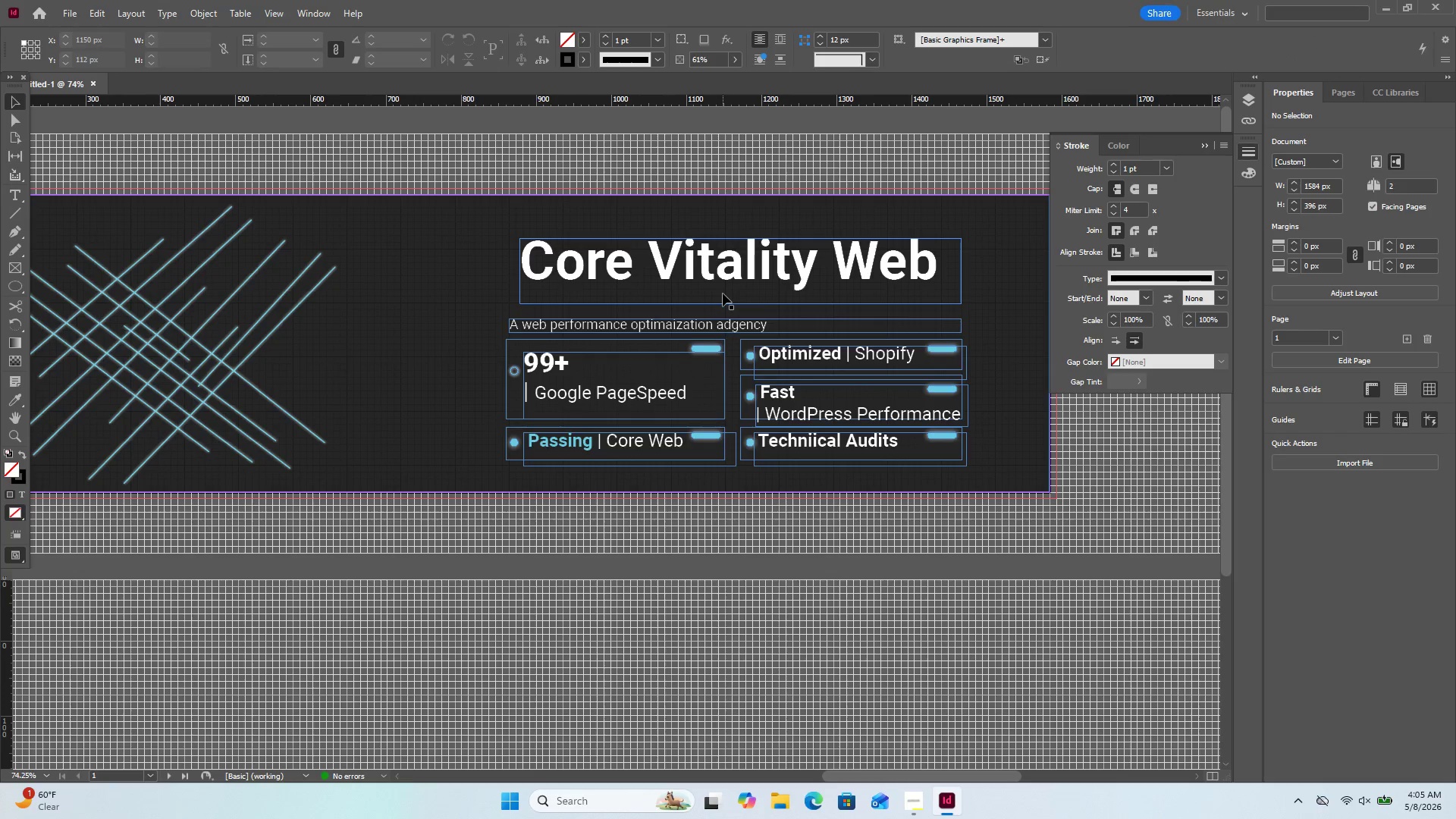 
left_click([723, 295])
 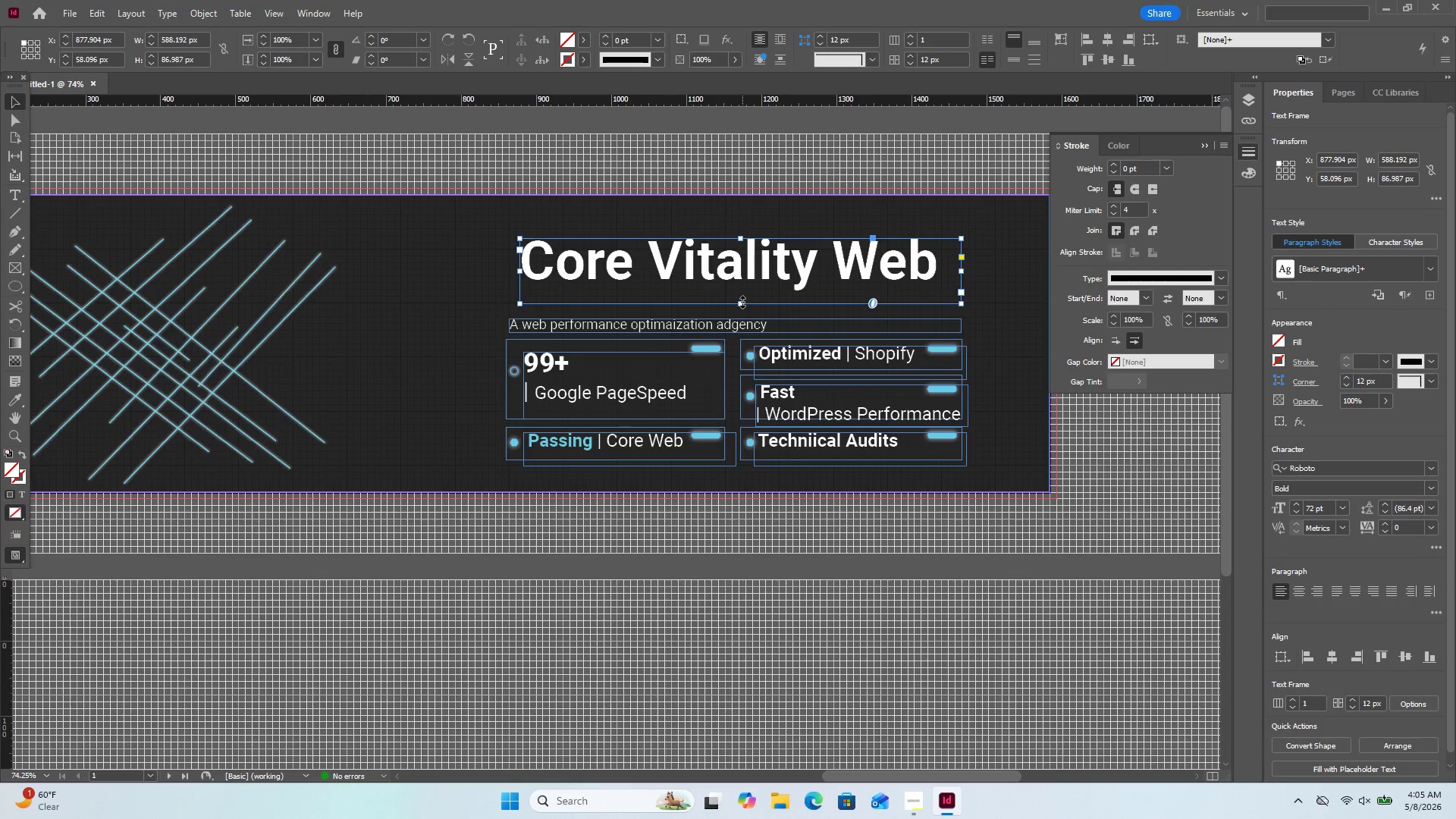 
left_click_drag(start_coordinate=[742, 304], to_coordinate=[742, 290])
 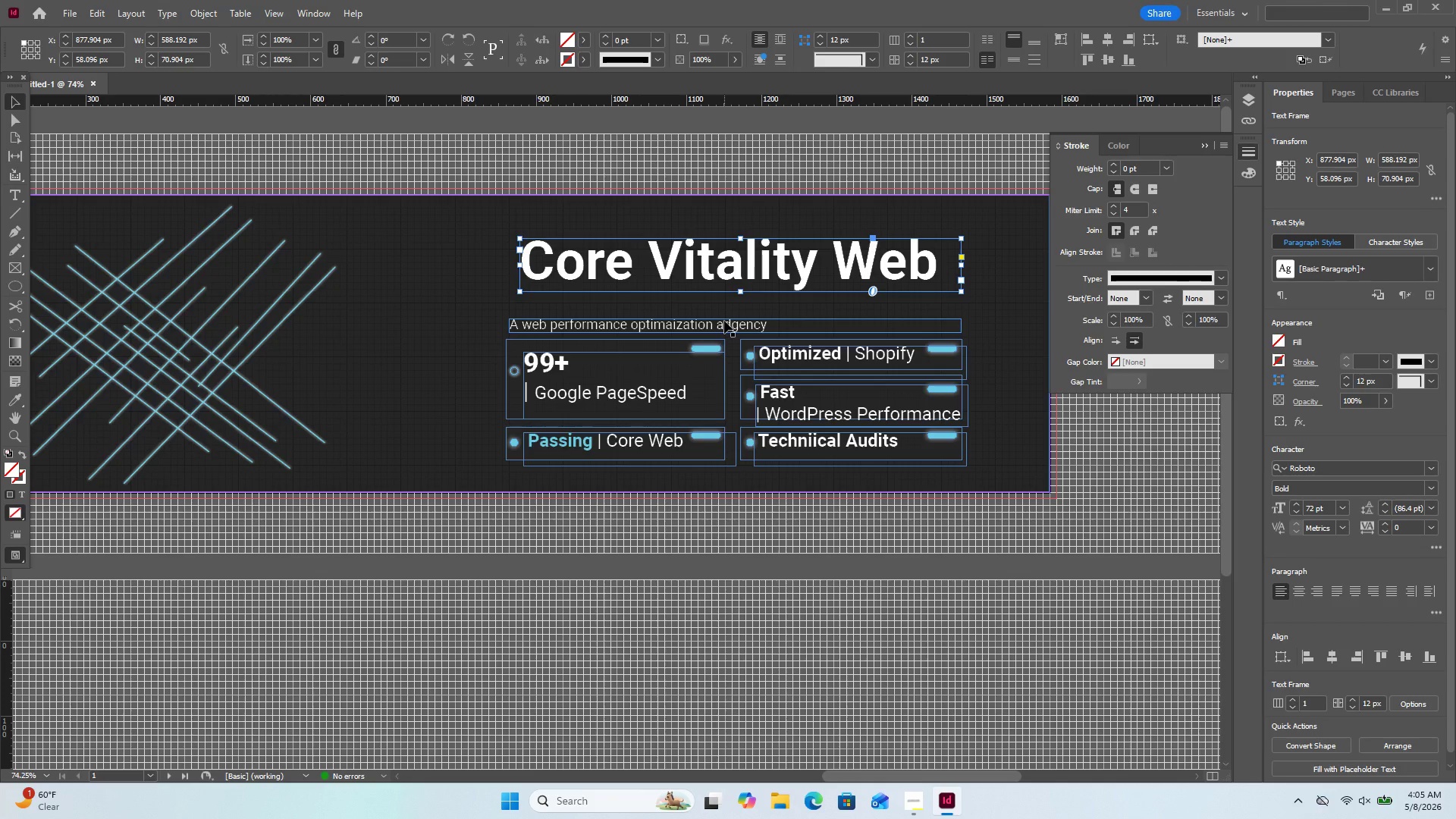 
left_click([724, 321])
 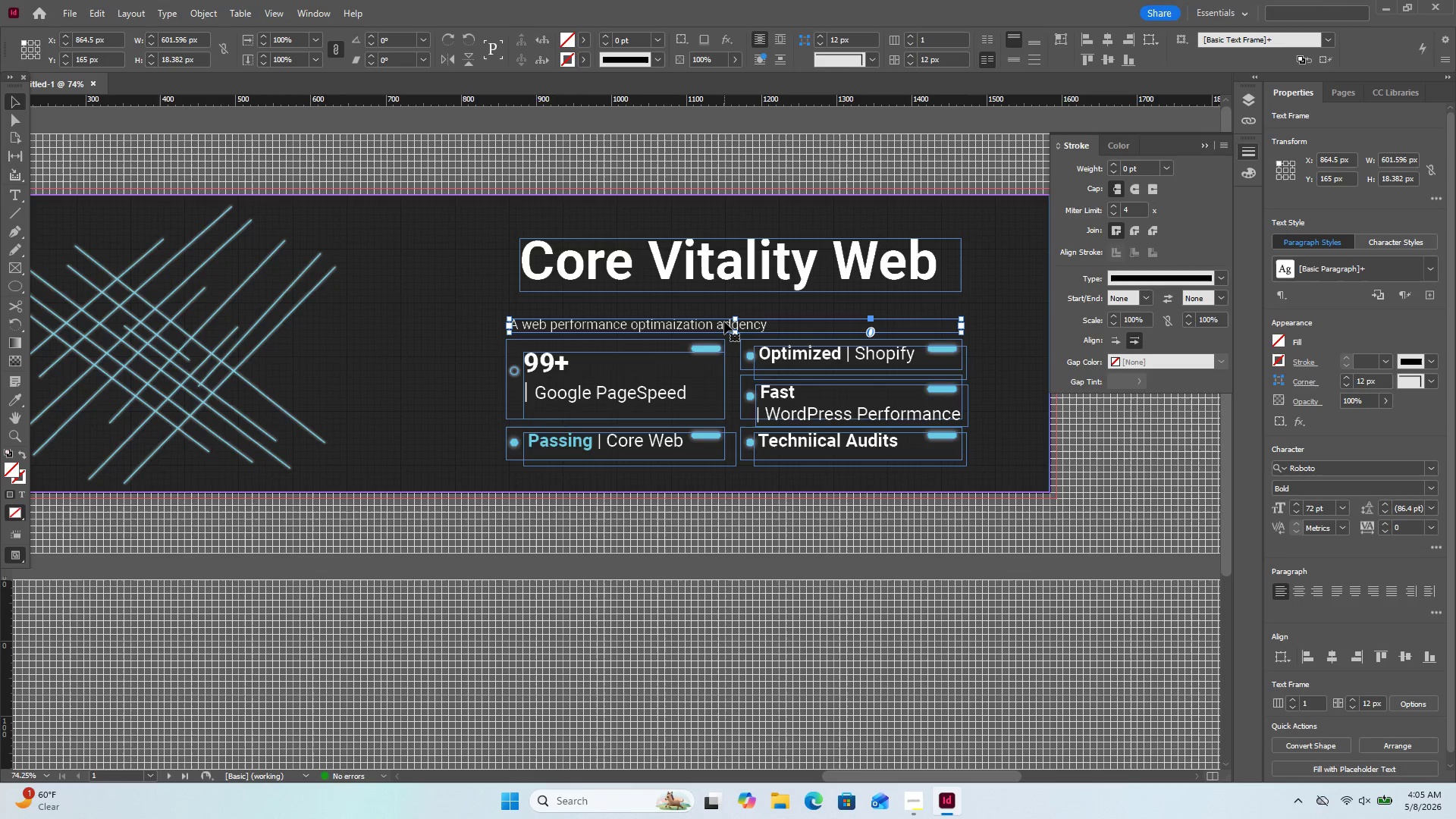 
left_click_drag(start_coordinate=[724, 322], to_coordinate=[774, 304])
 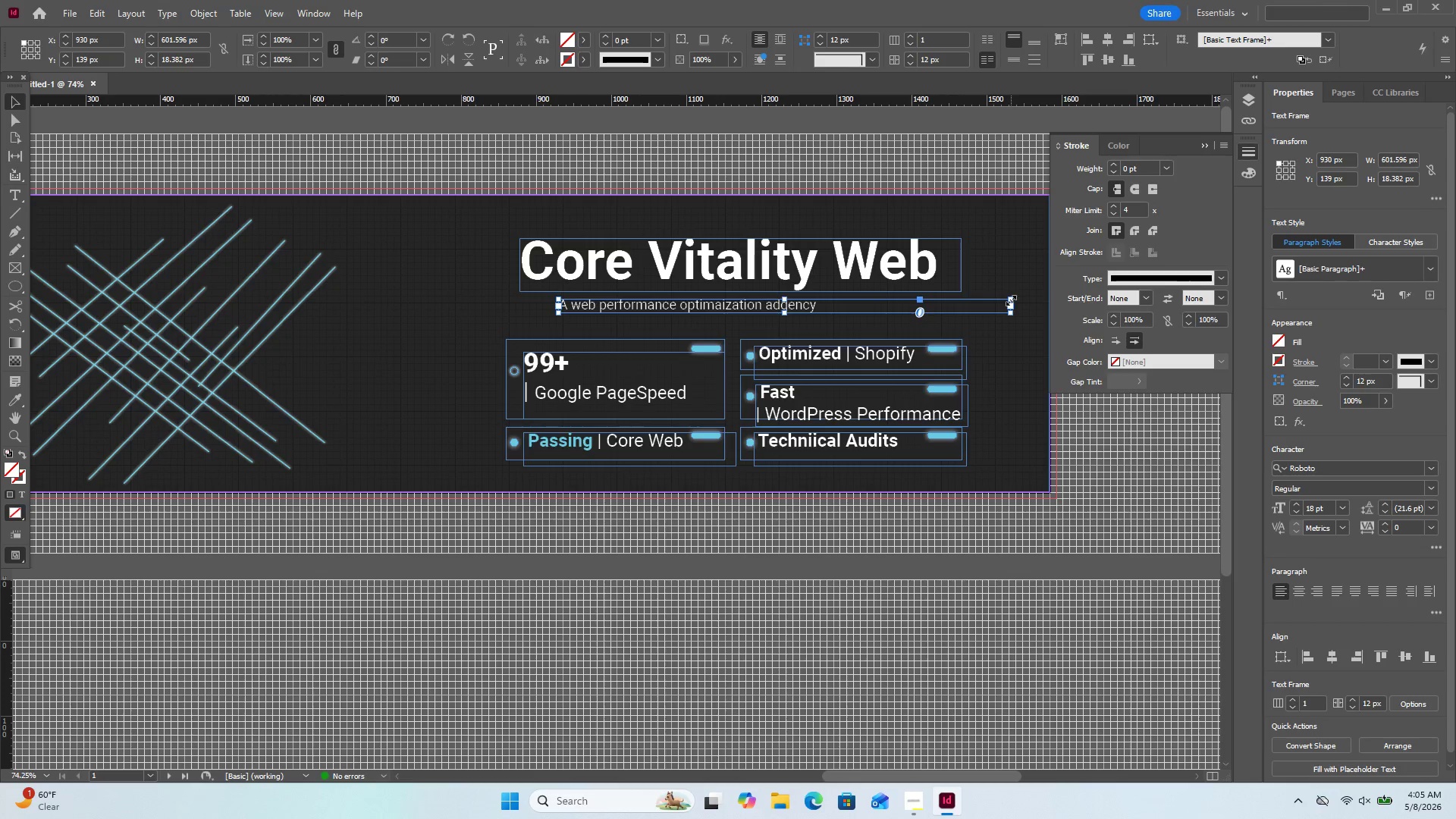 
left_click_drag(start_coordinate=[1011, 300], to_coordinate=[831, 298])
 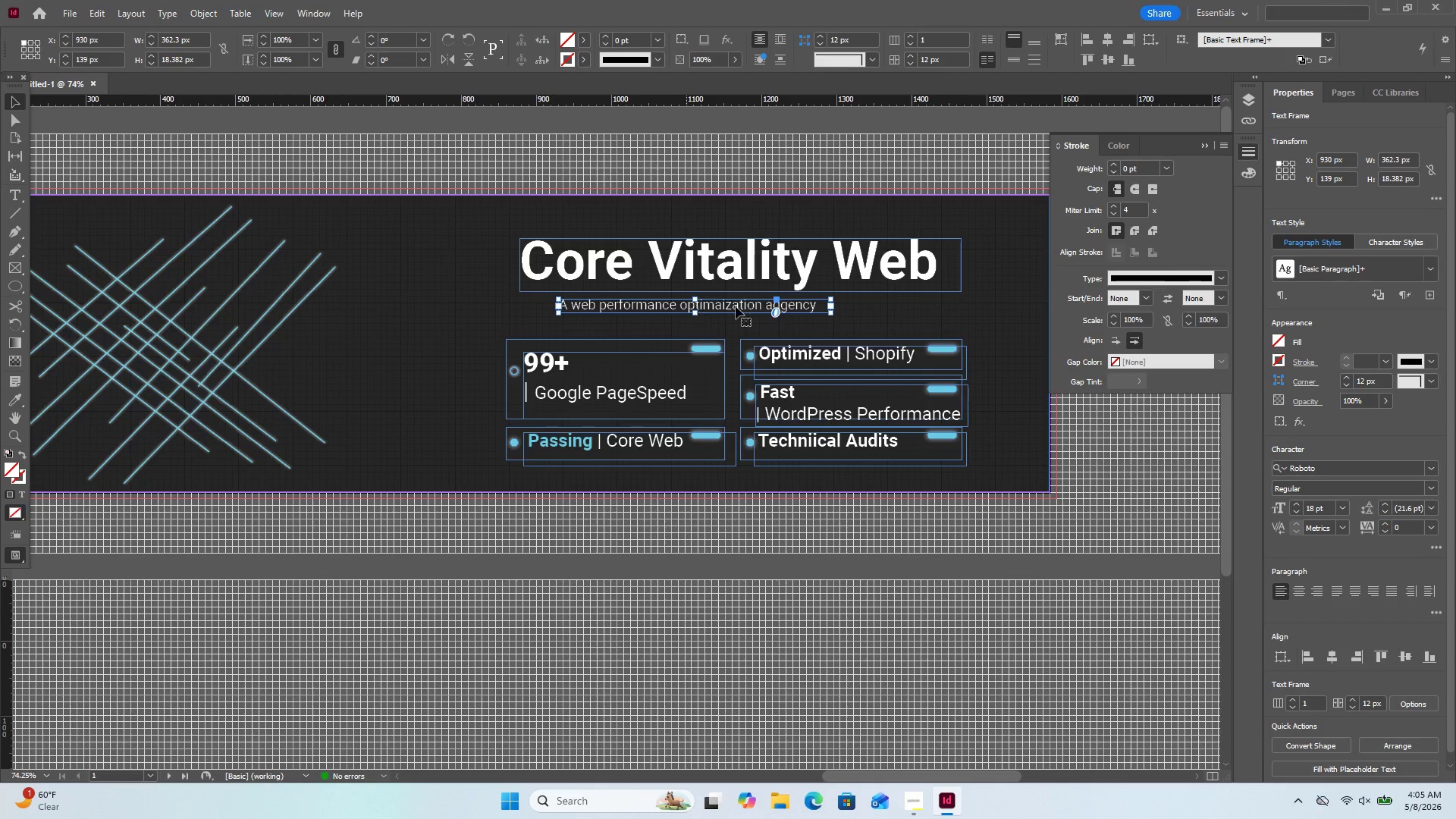 
left_click_drag(start_coordinate=[748, 307], to_coordinate=[793, 306])
 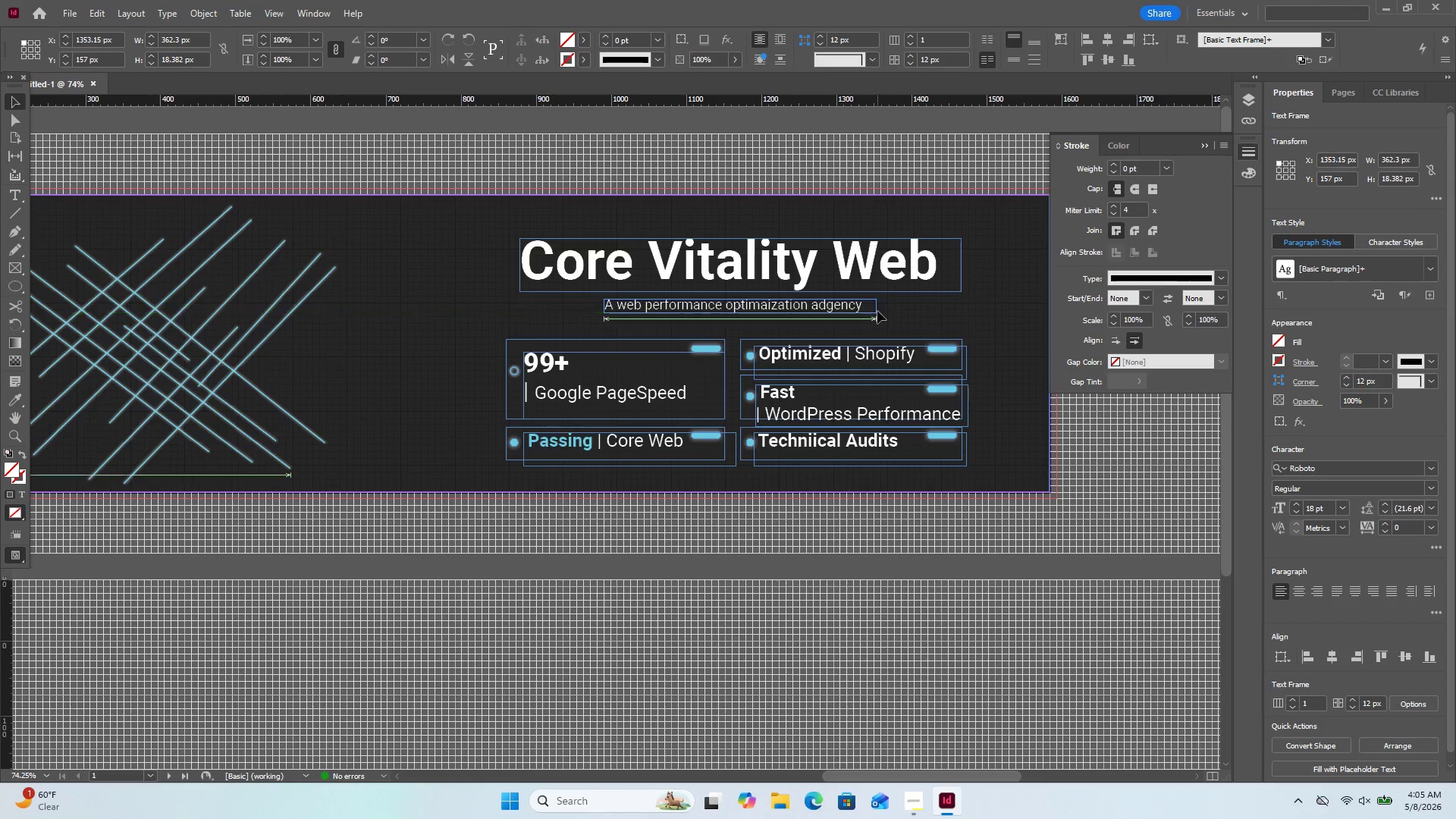 
left_click([922, 309])
 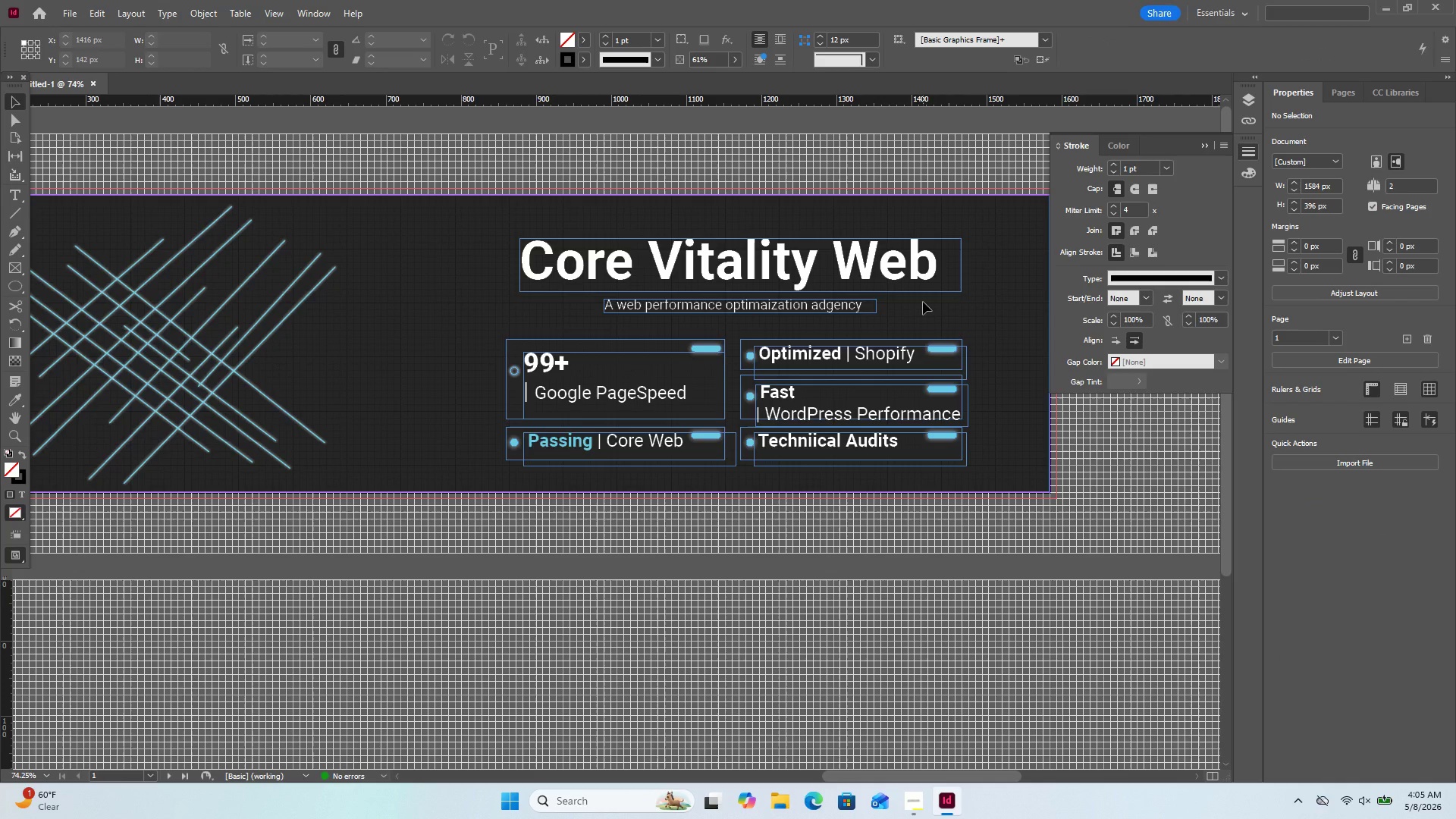 
wait(10.56)
 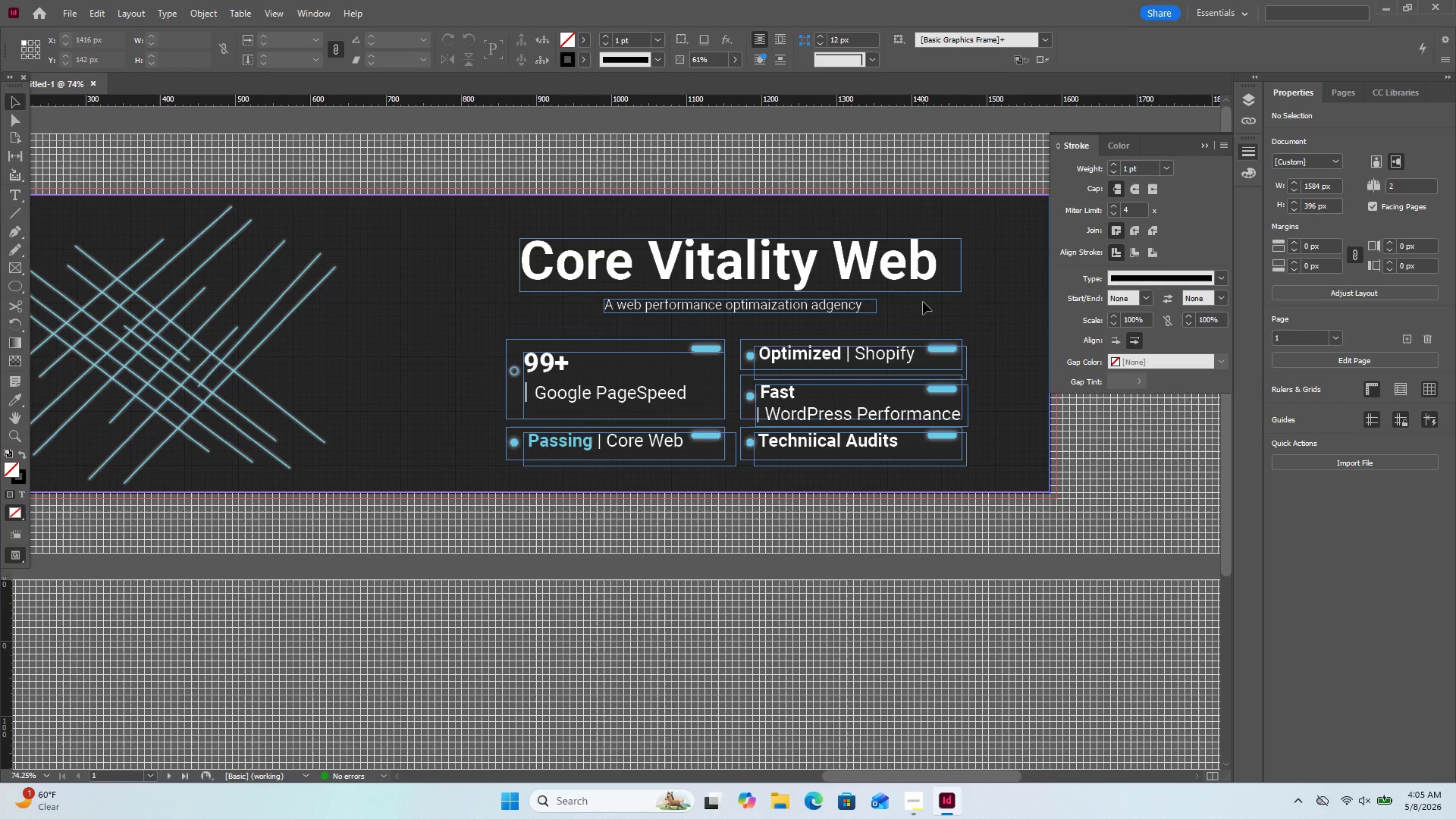 
left_click([877, 305])
 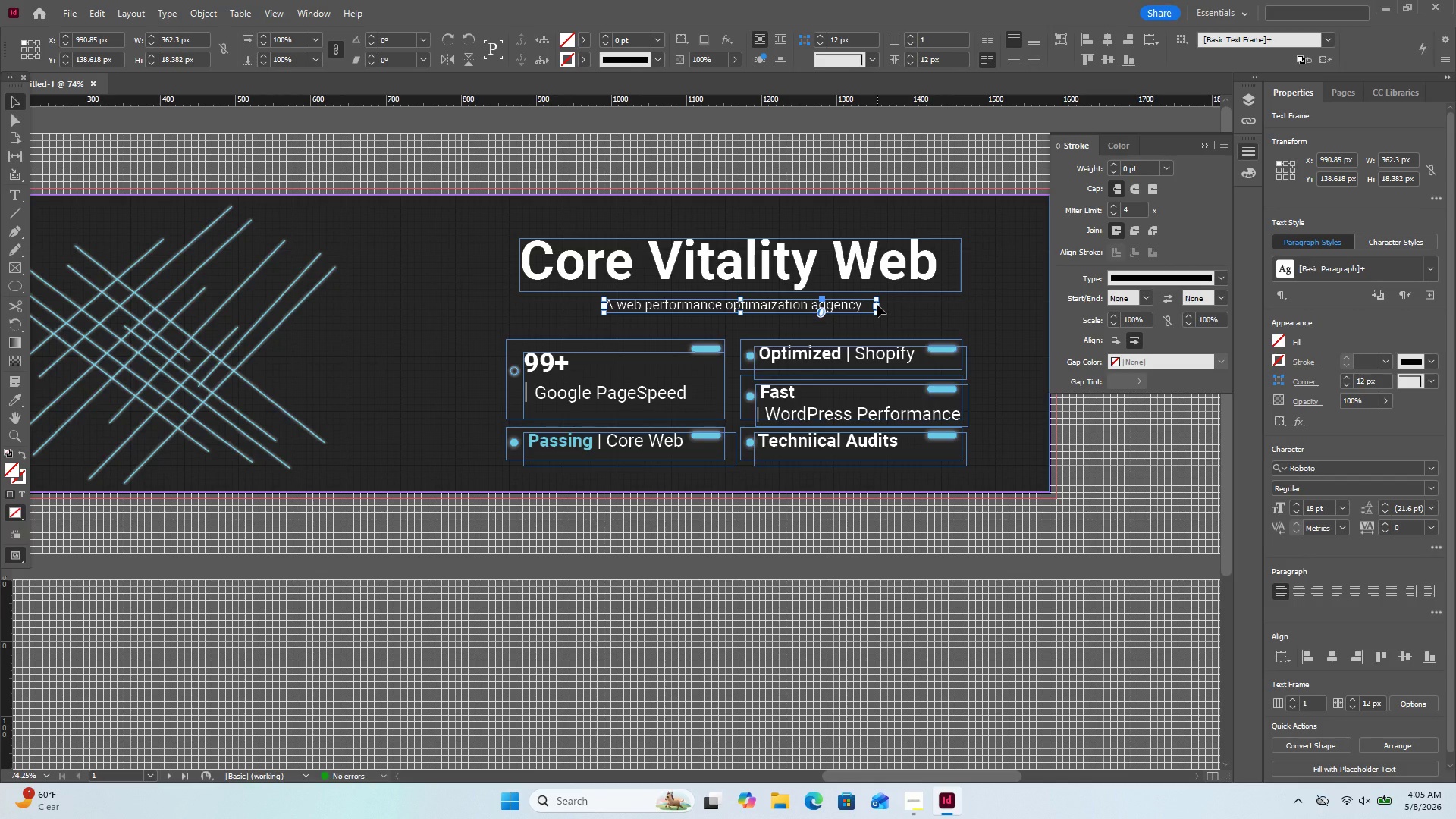 
key(Control+C)
 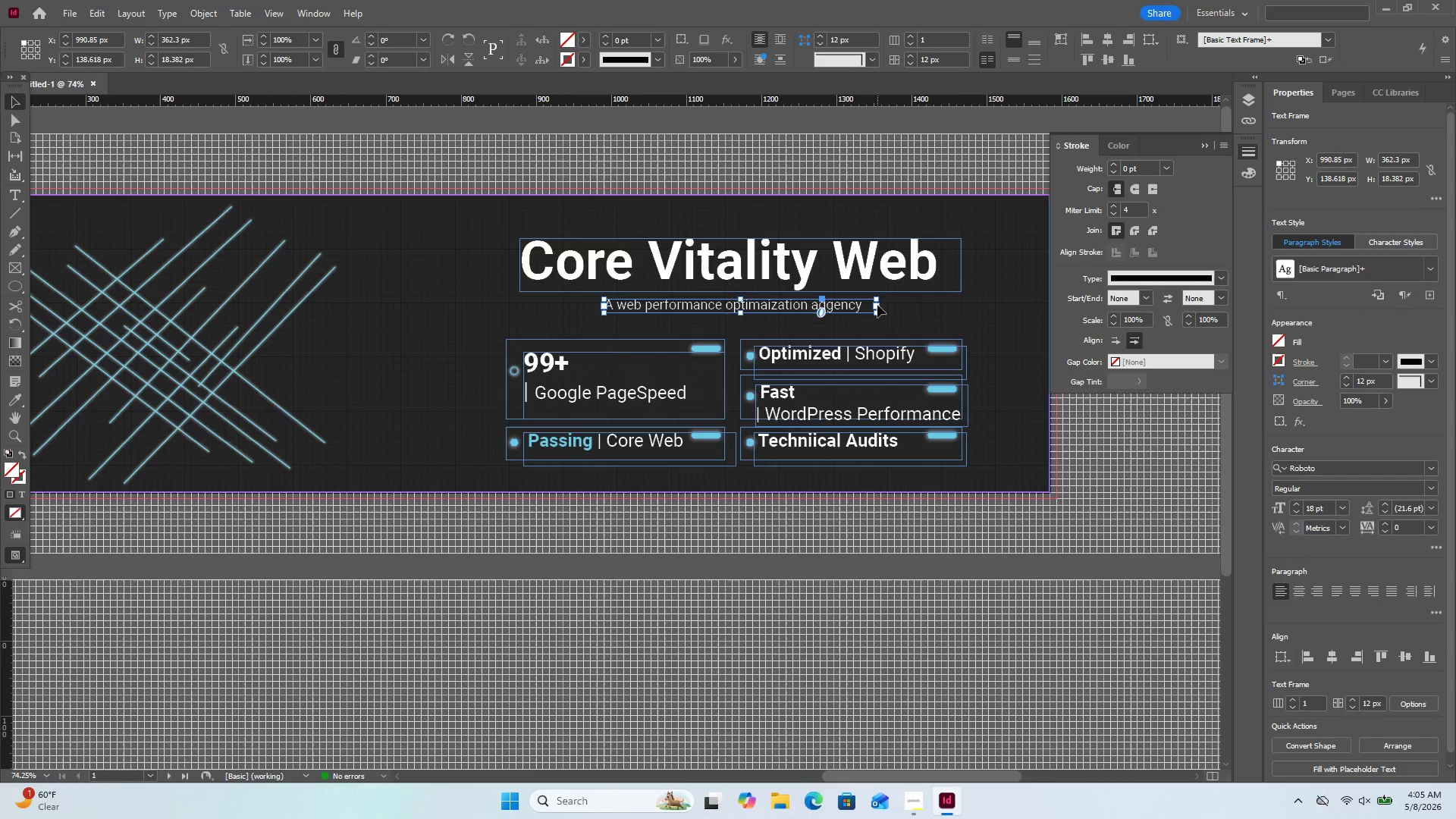 
key(Control+V)
 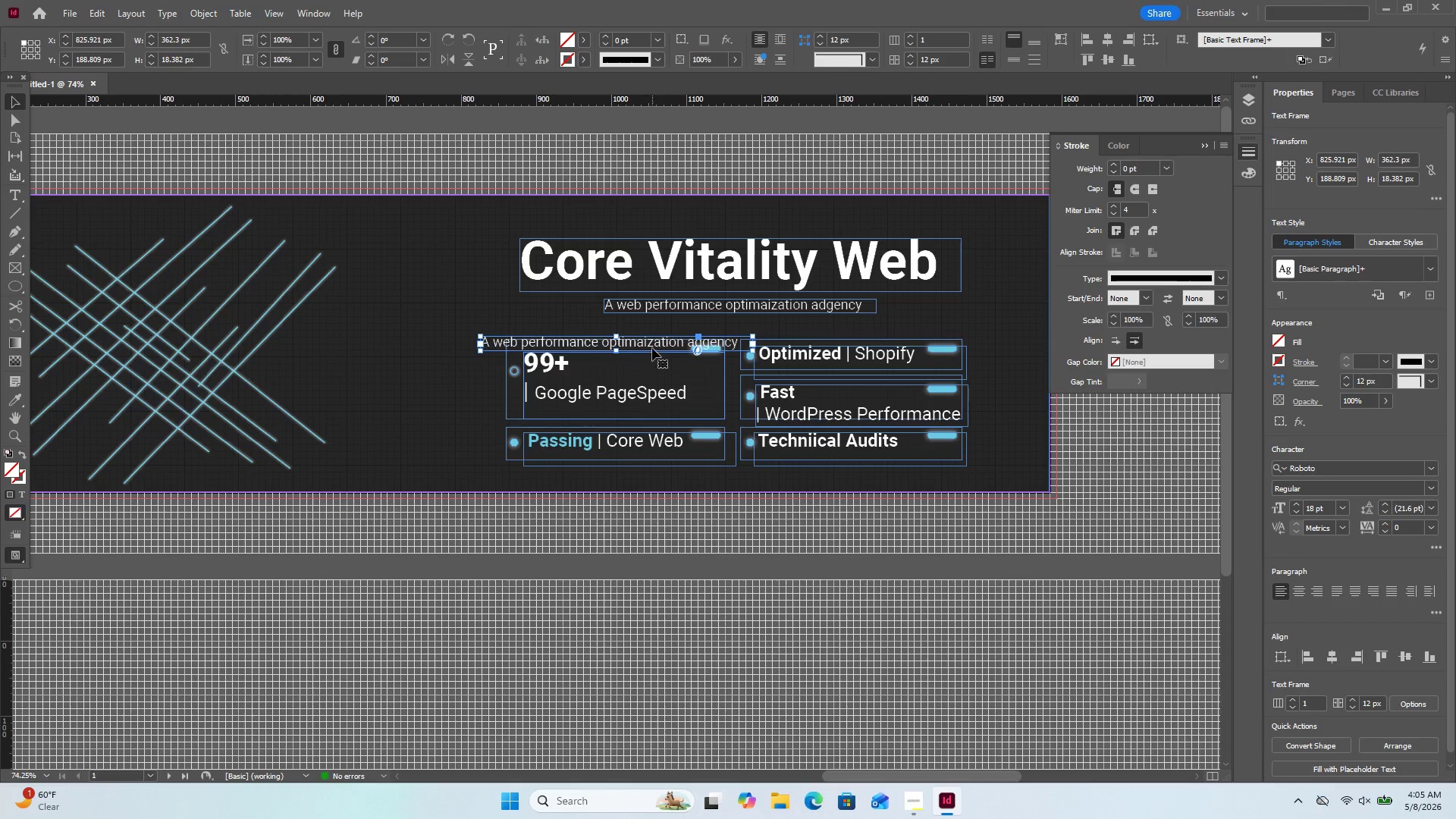 
left_click_drag(start_coordinate=[664, 344], to_coordinate=[785, 478])
 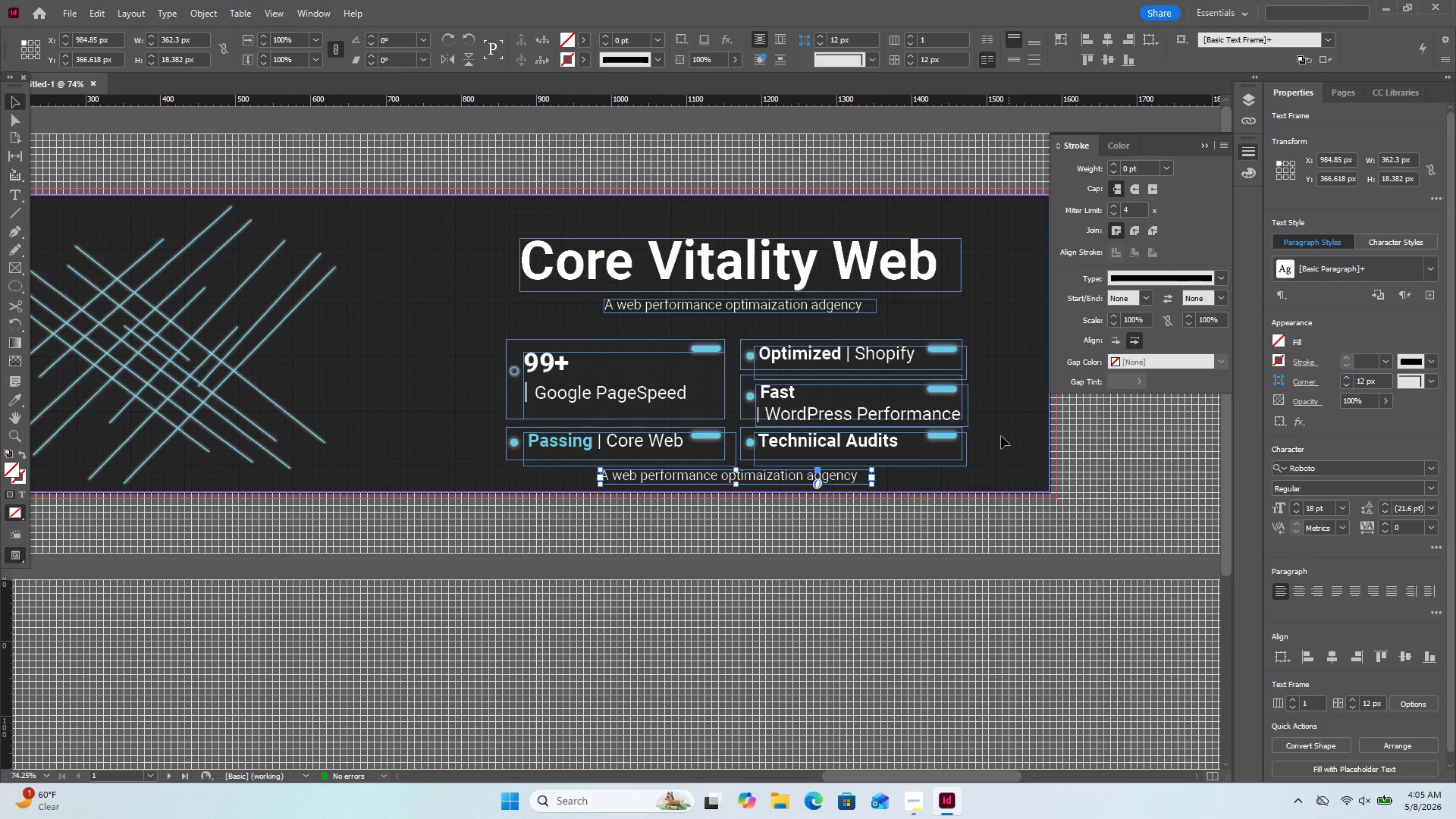 
left_click_drag(start_coordinate=[1000, 437], to_coordinate=[484, 347])
 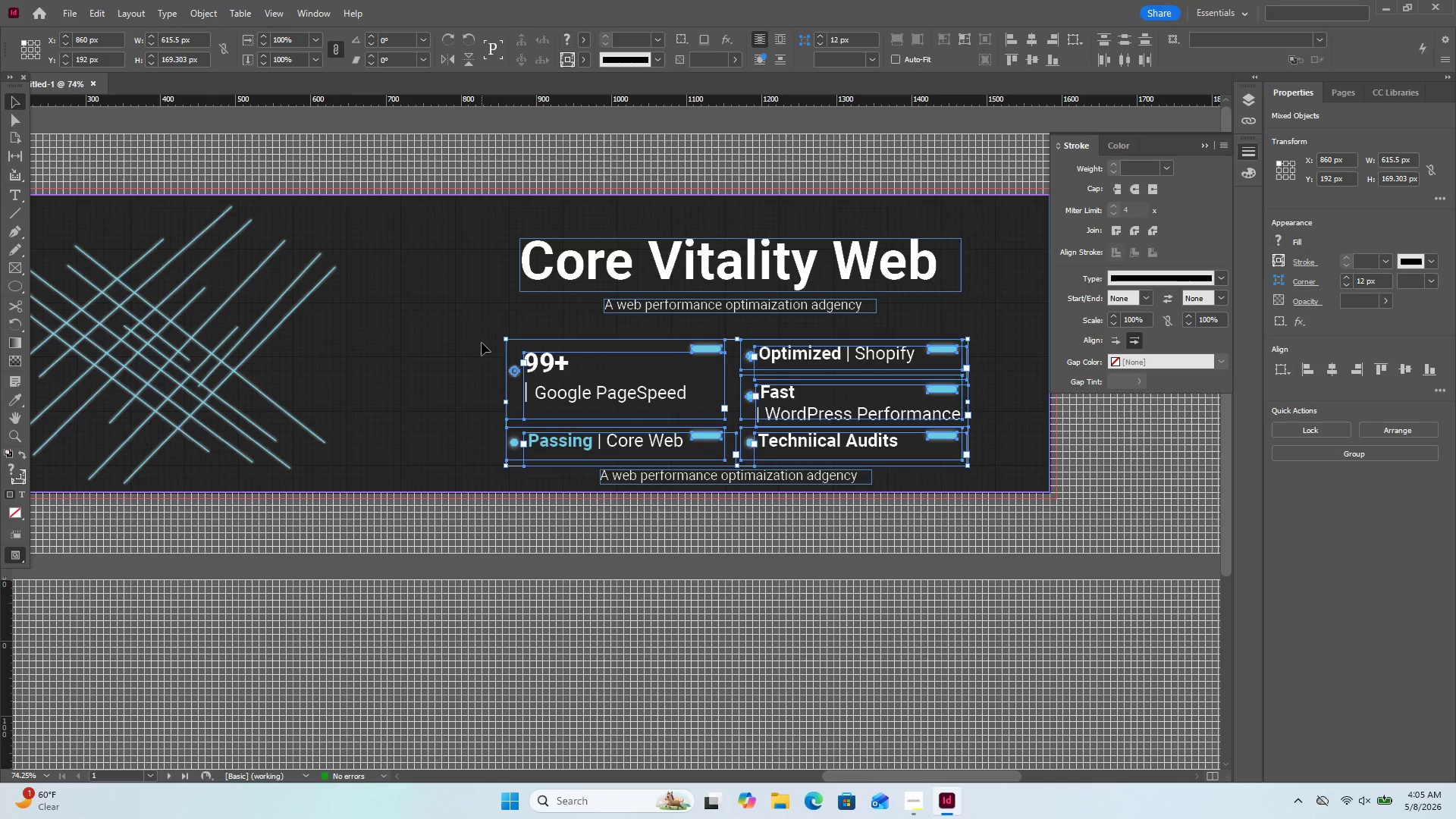 
key(ArrowUp)
 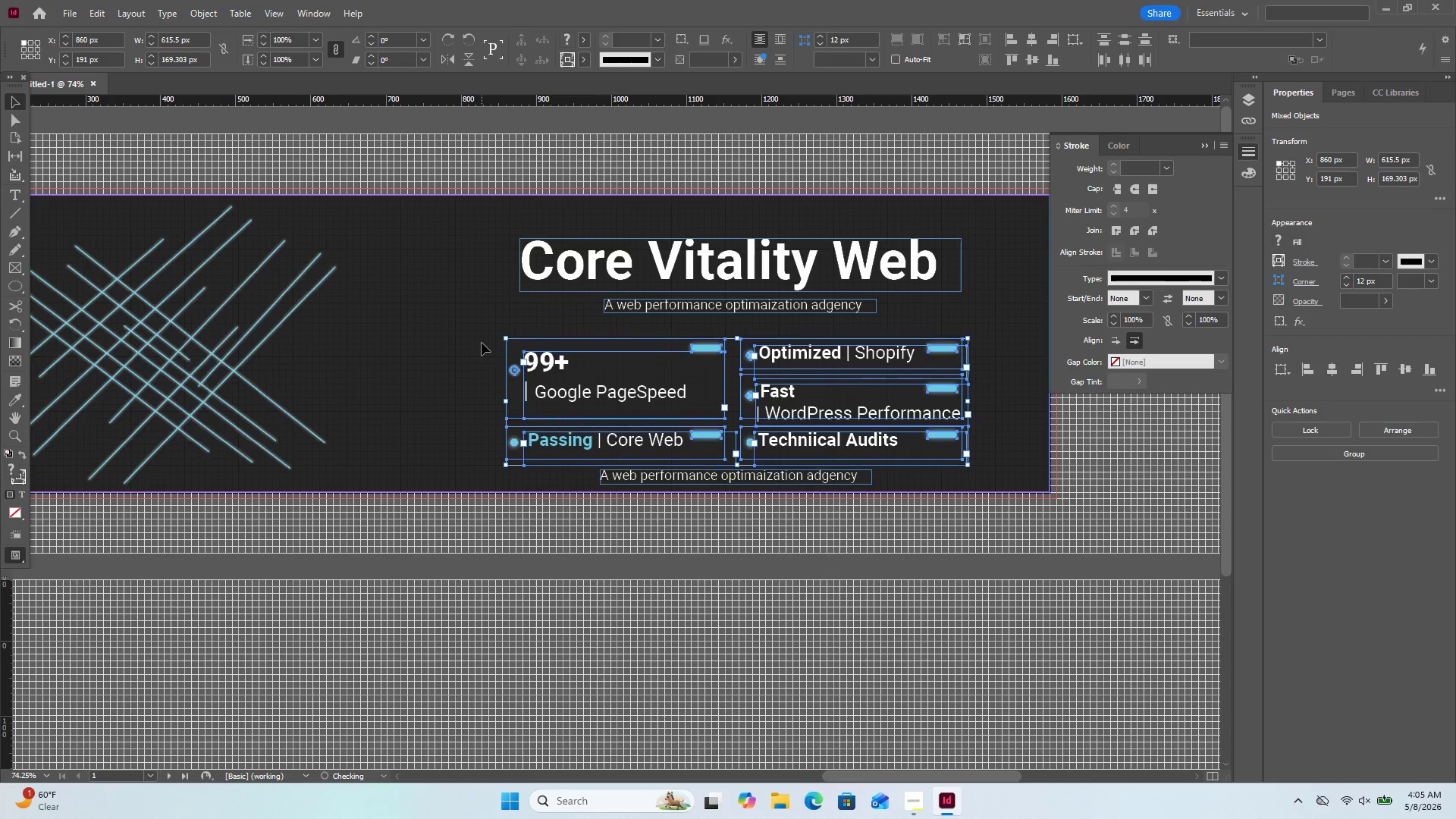 
key(ArrowUp)
 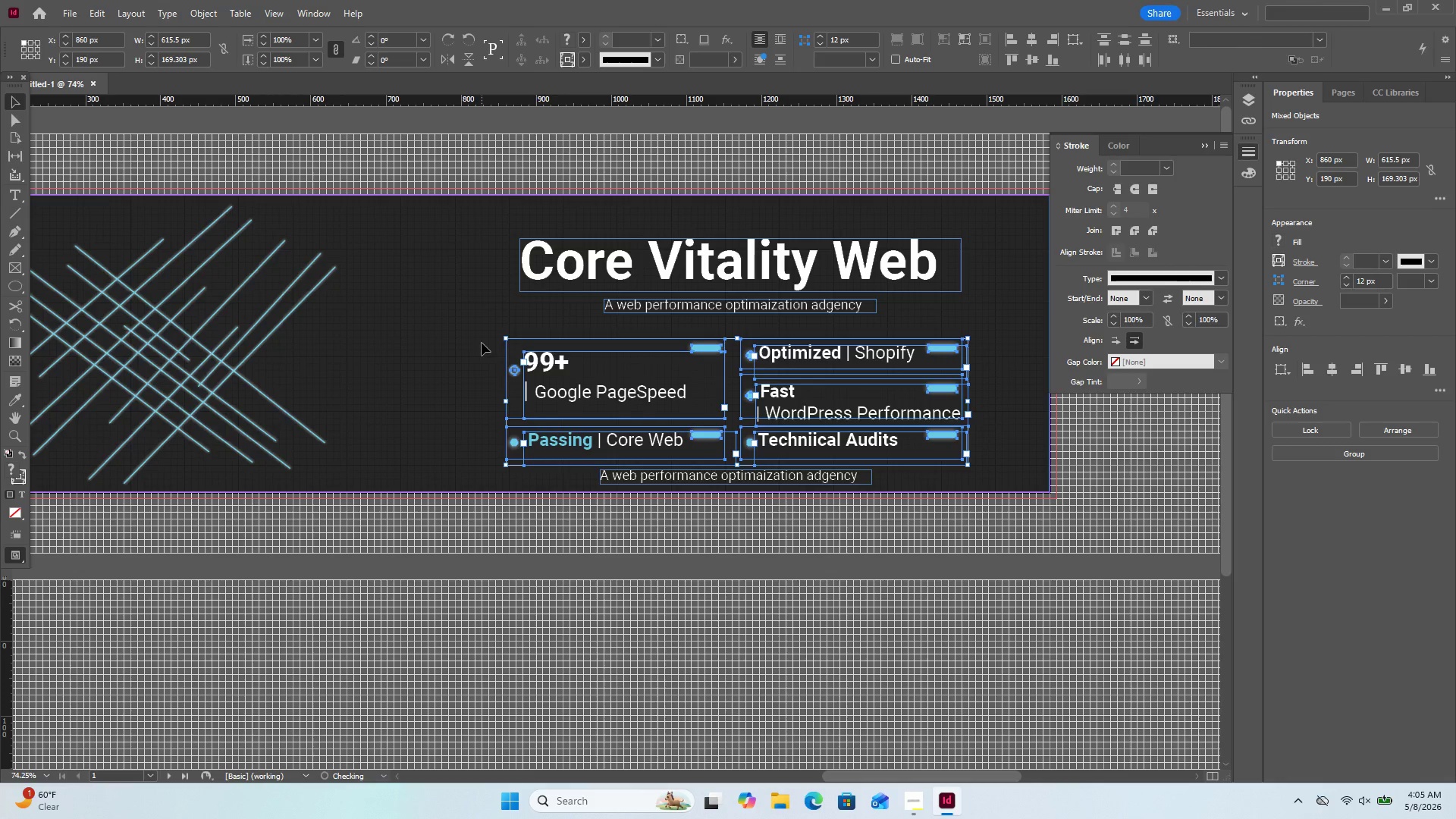 
key(ArrowUp)
 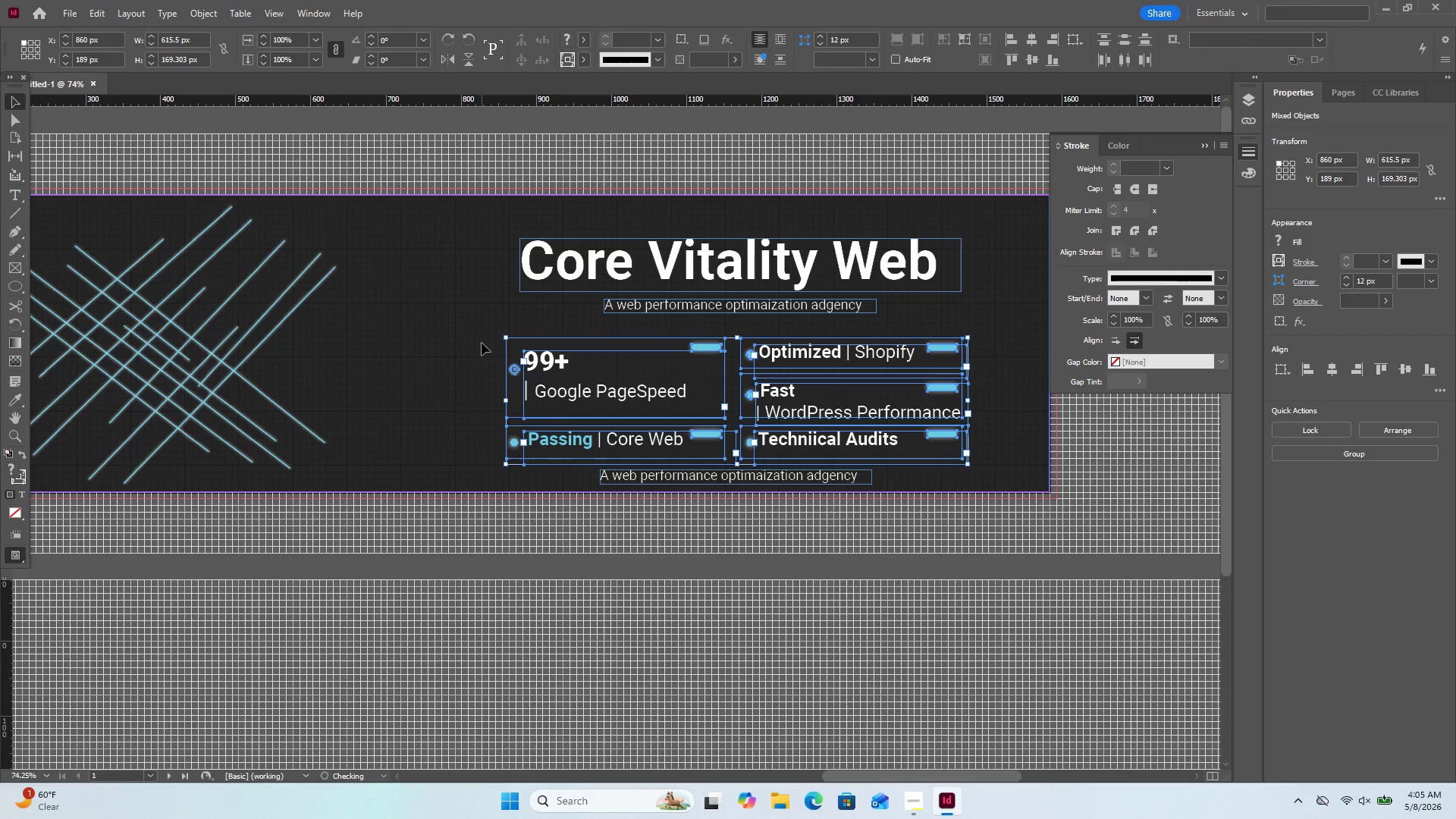 
key(ArrowUp)
 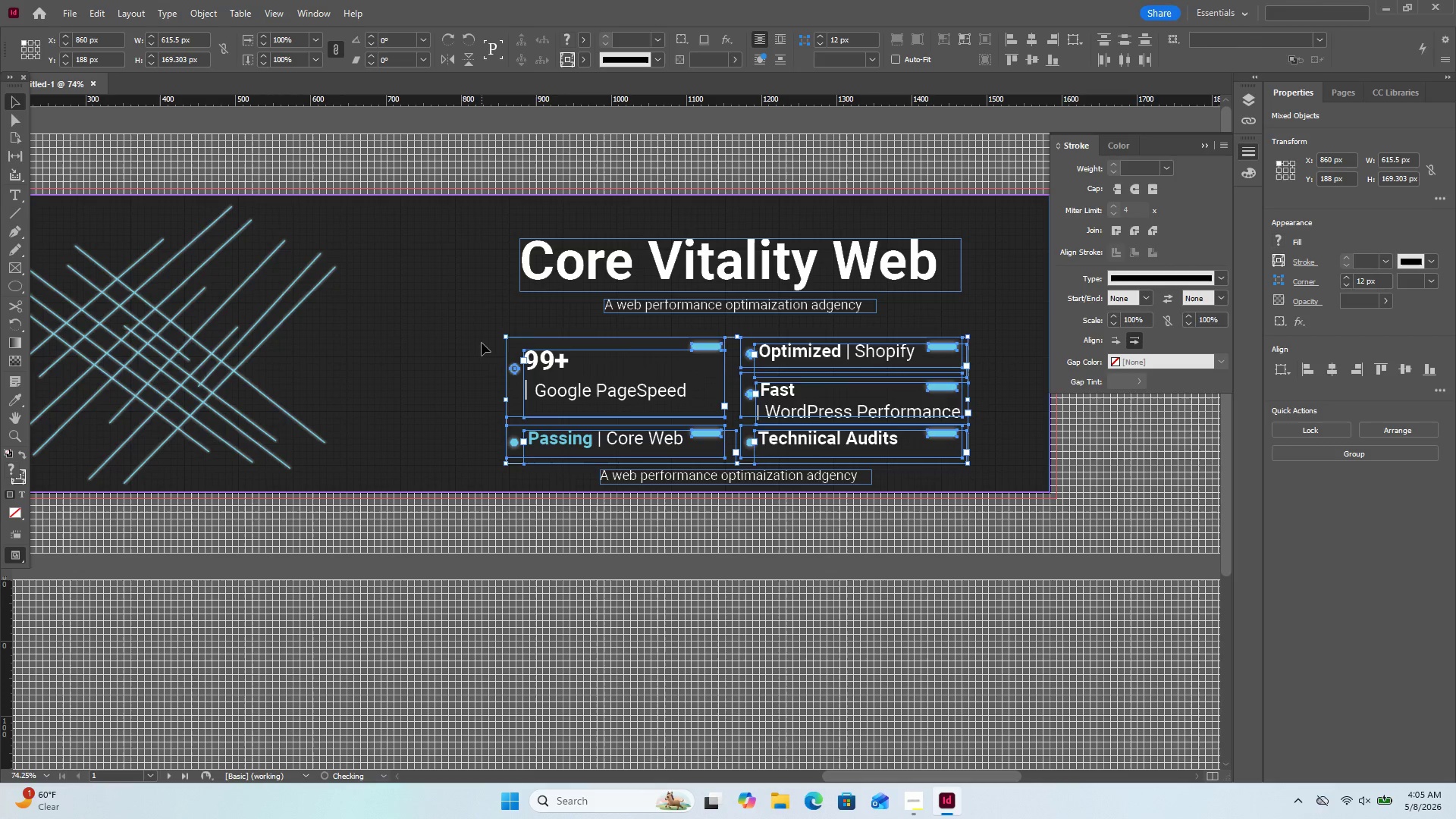 
key(ArrowUp)
 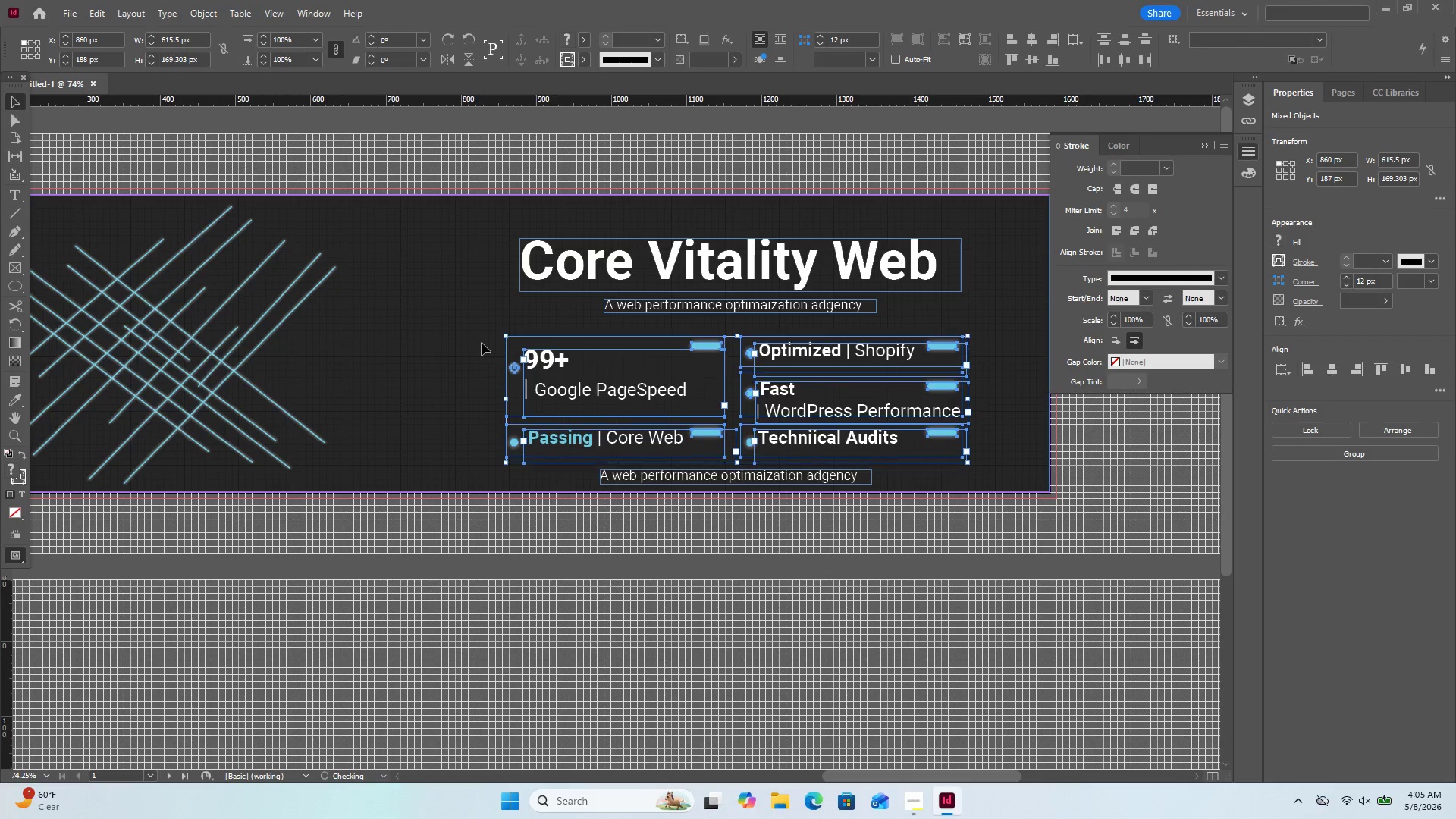 
key(ArrowUp)
 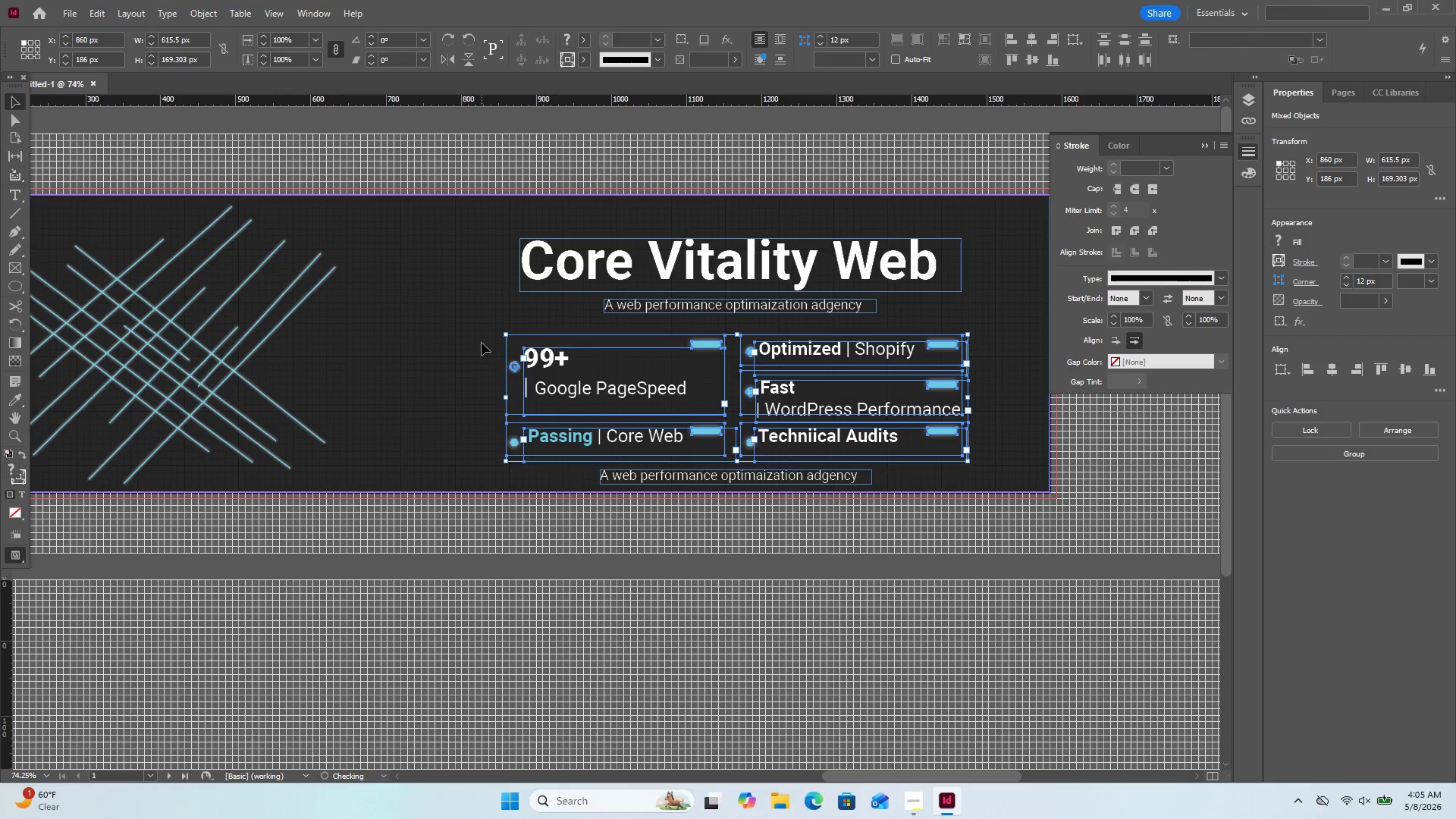 
key(ArrowUp)
 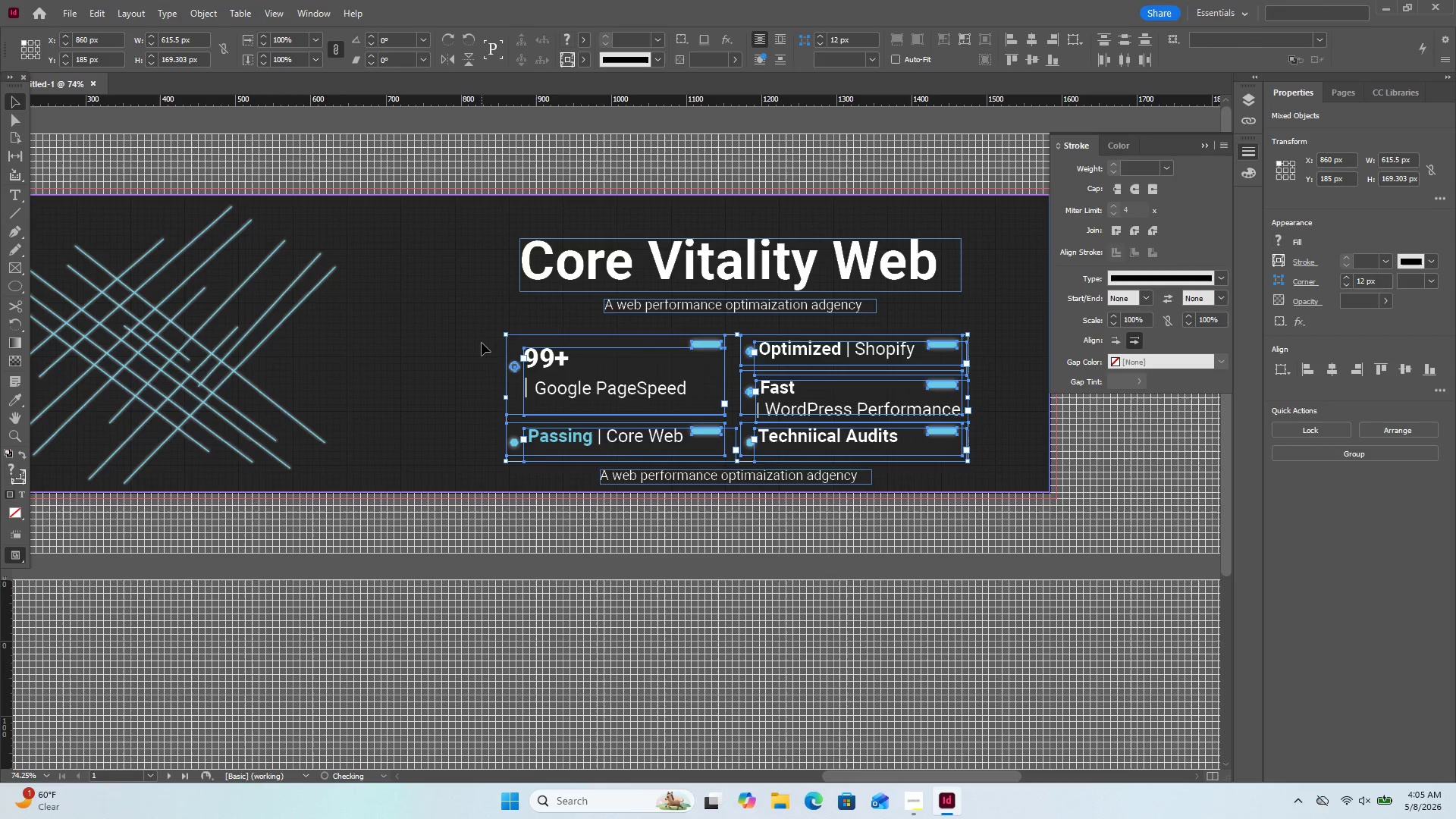 
key(ArrowUp)
 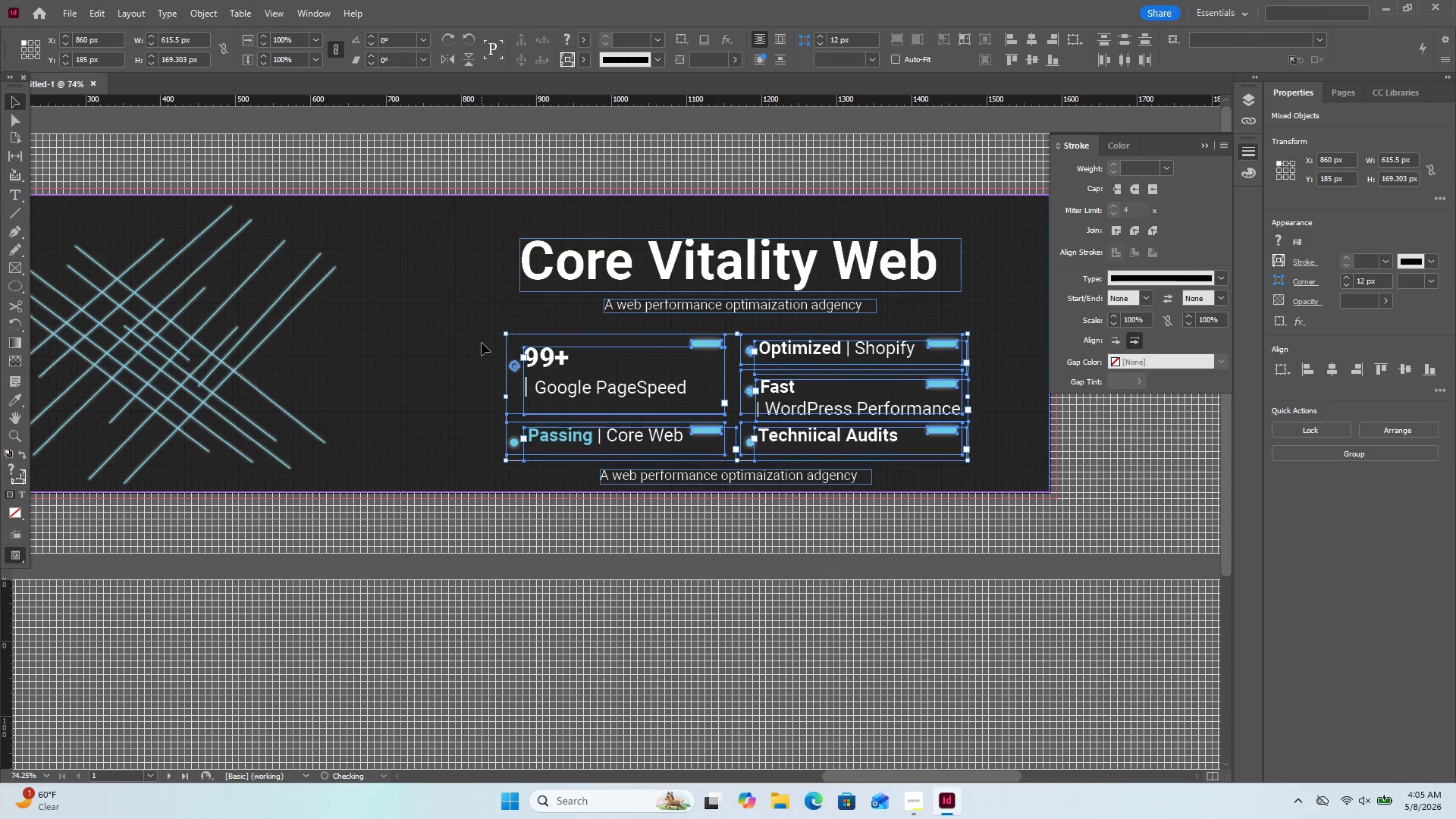 
key(ArrowUp)
 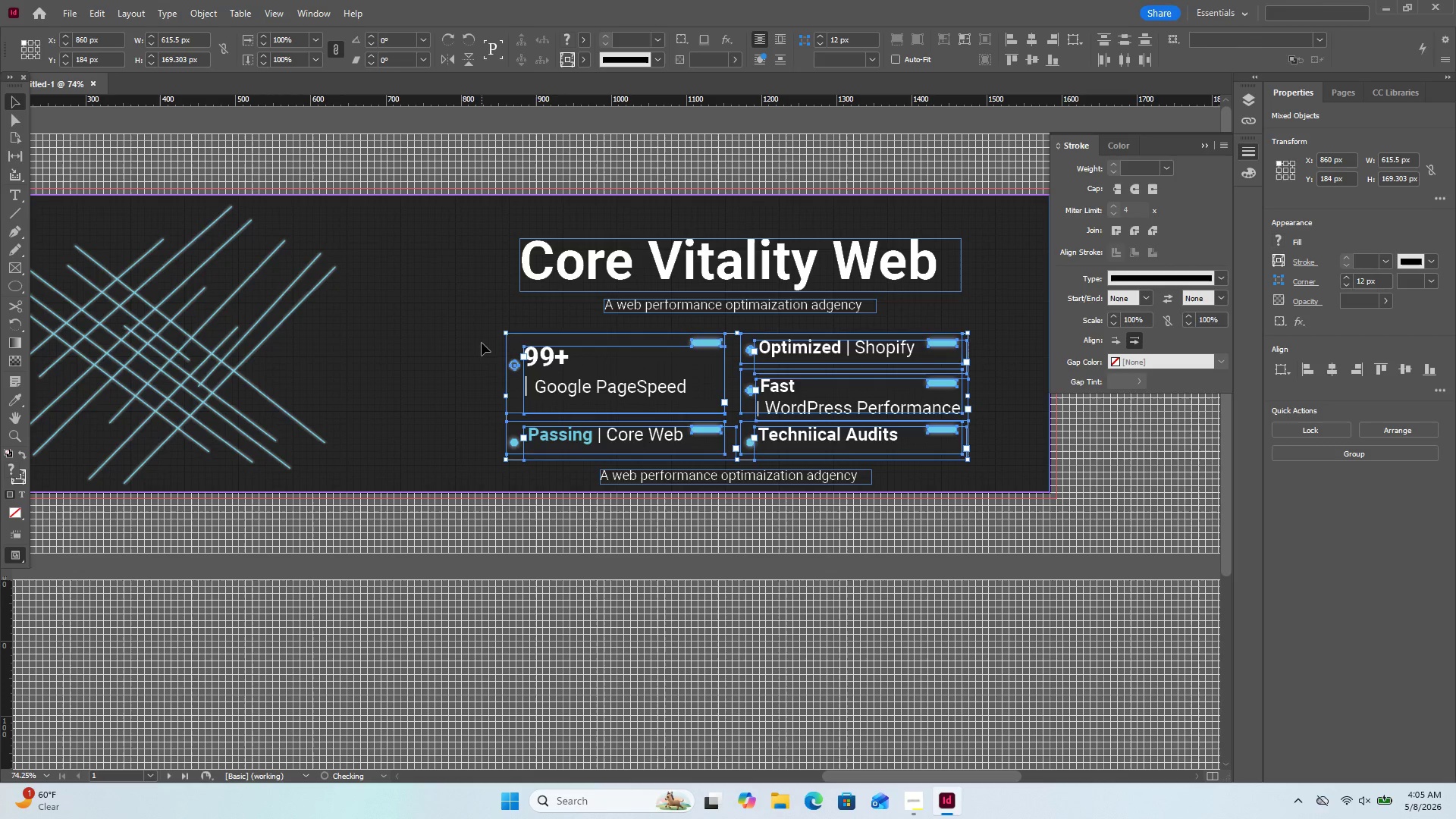 
key(ArrowUp)
 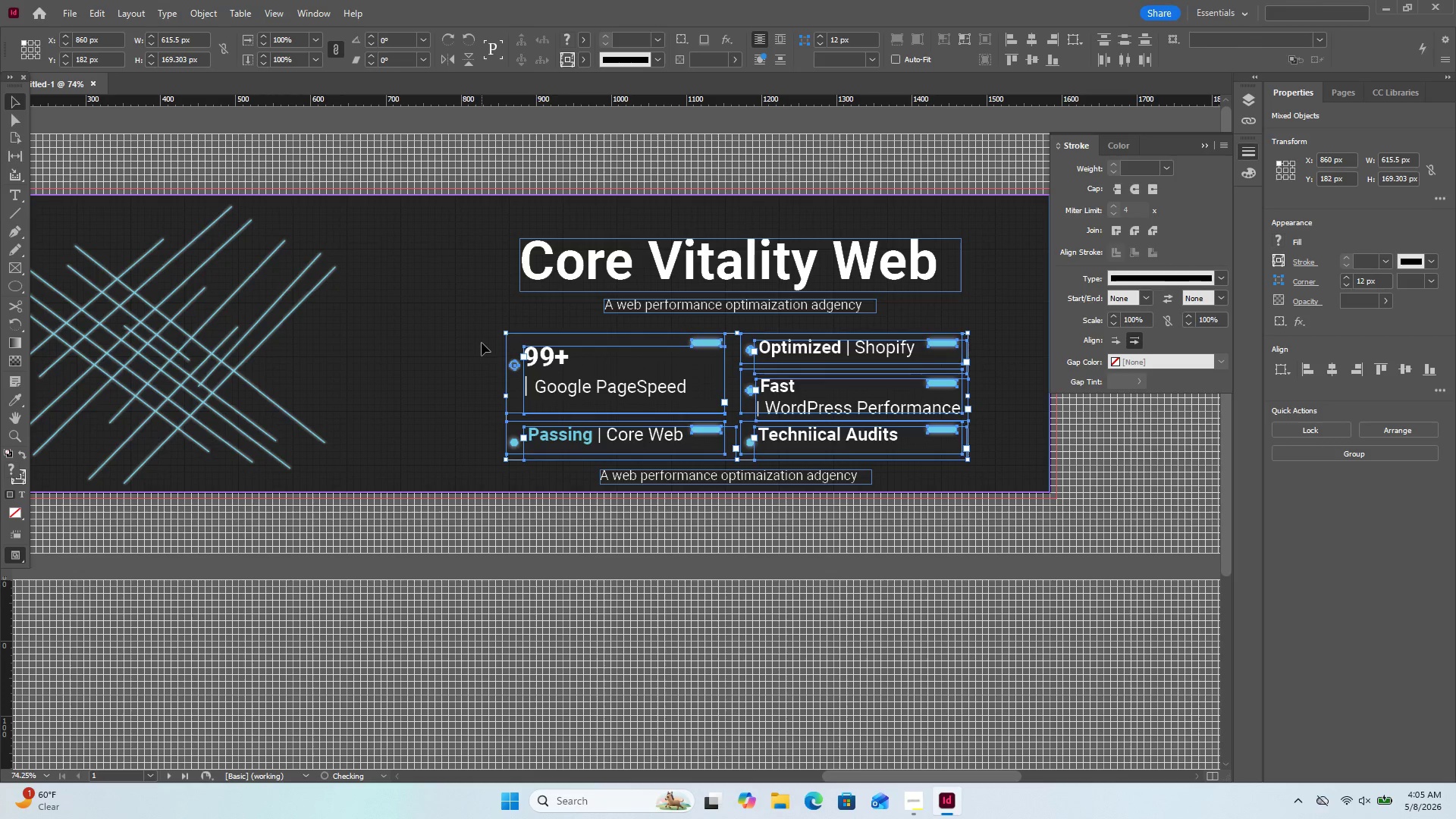 
key(ArrowUp)
 